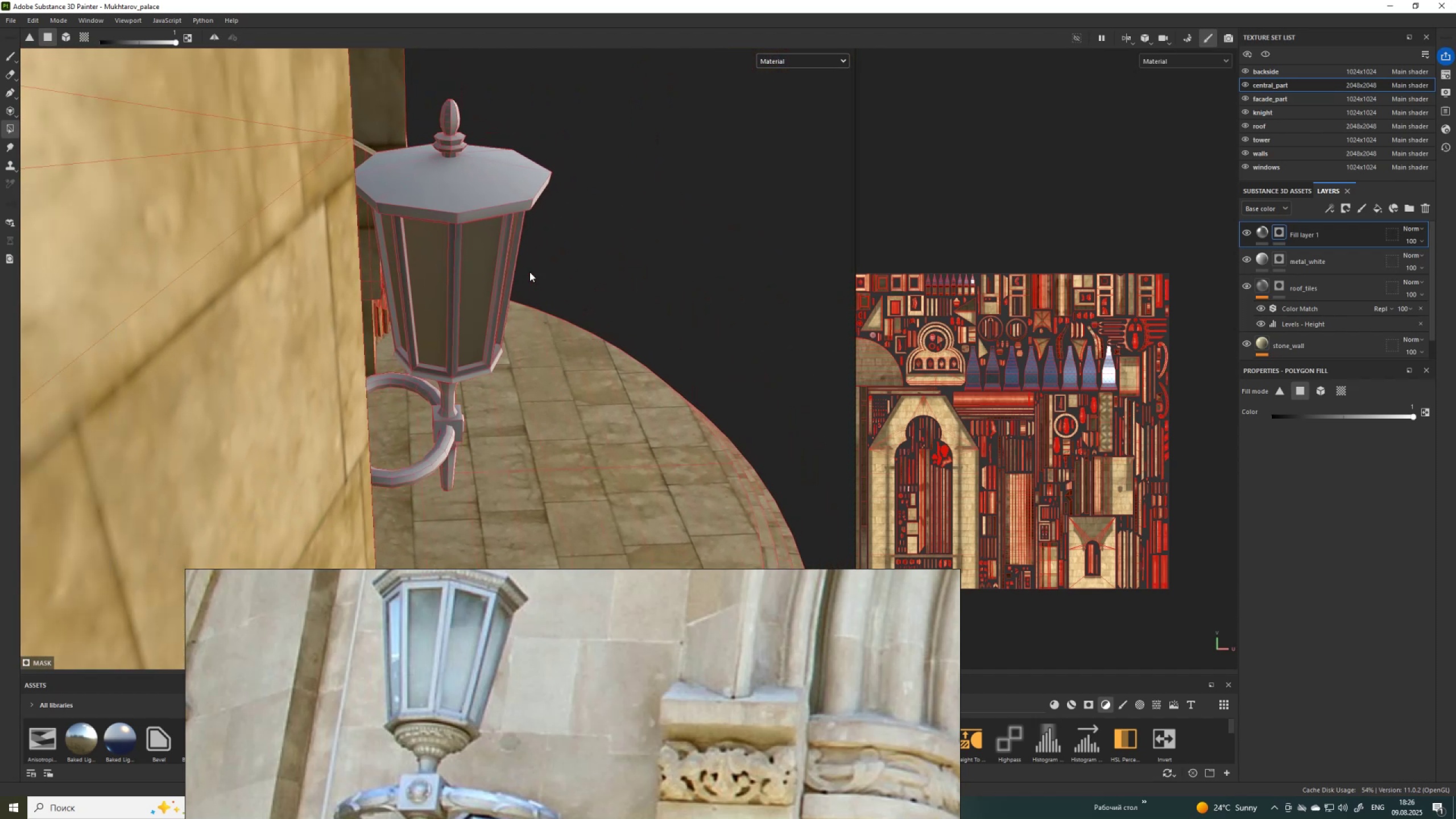 
hold_key(key=AltLeft, duration=1.52)
left_click_drag(start_coordinate=[624, 292], to_coordinate=[258, 247])
 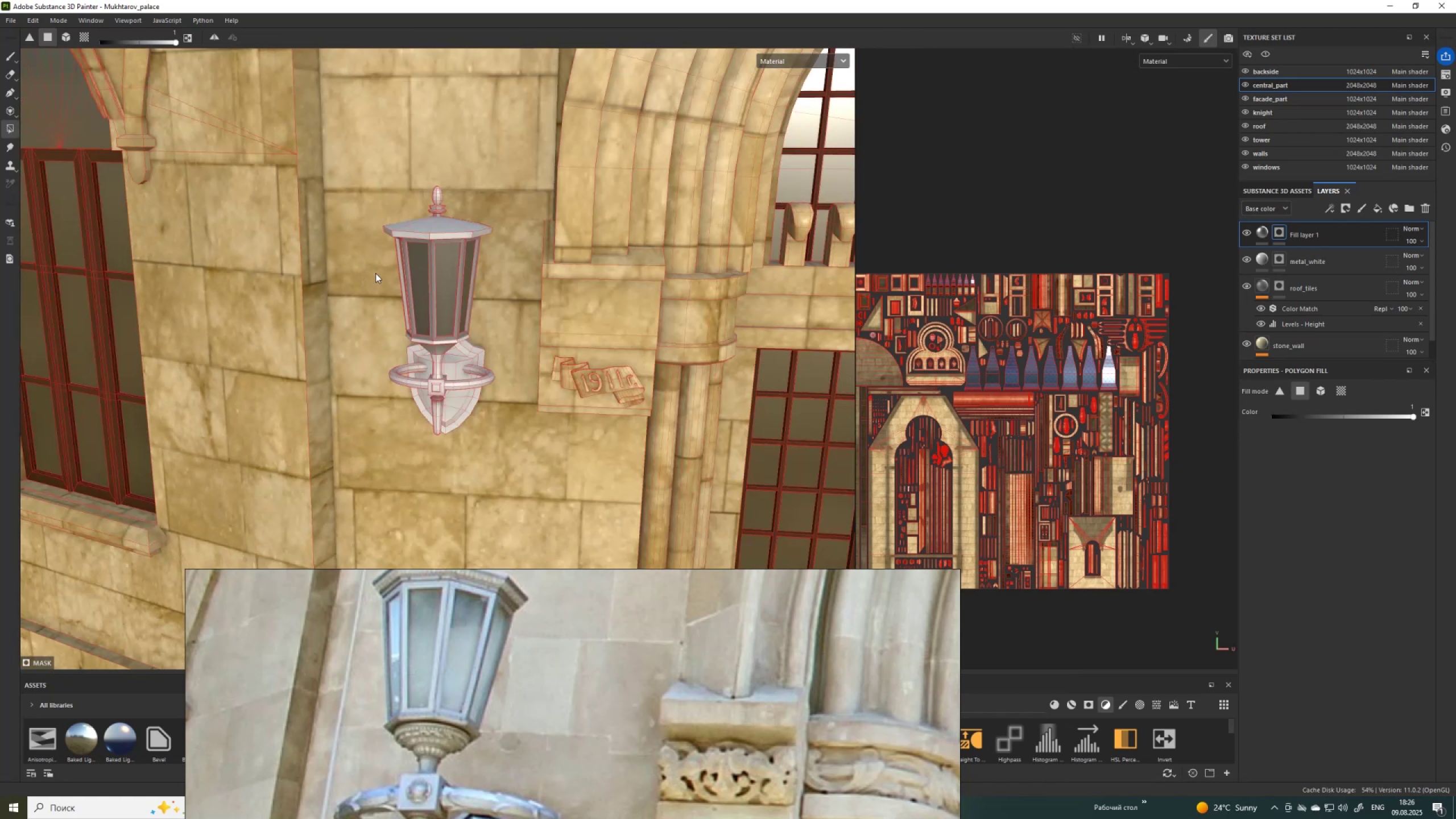 
hold_key(key=AltLeft, duration=1.52)
 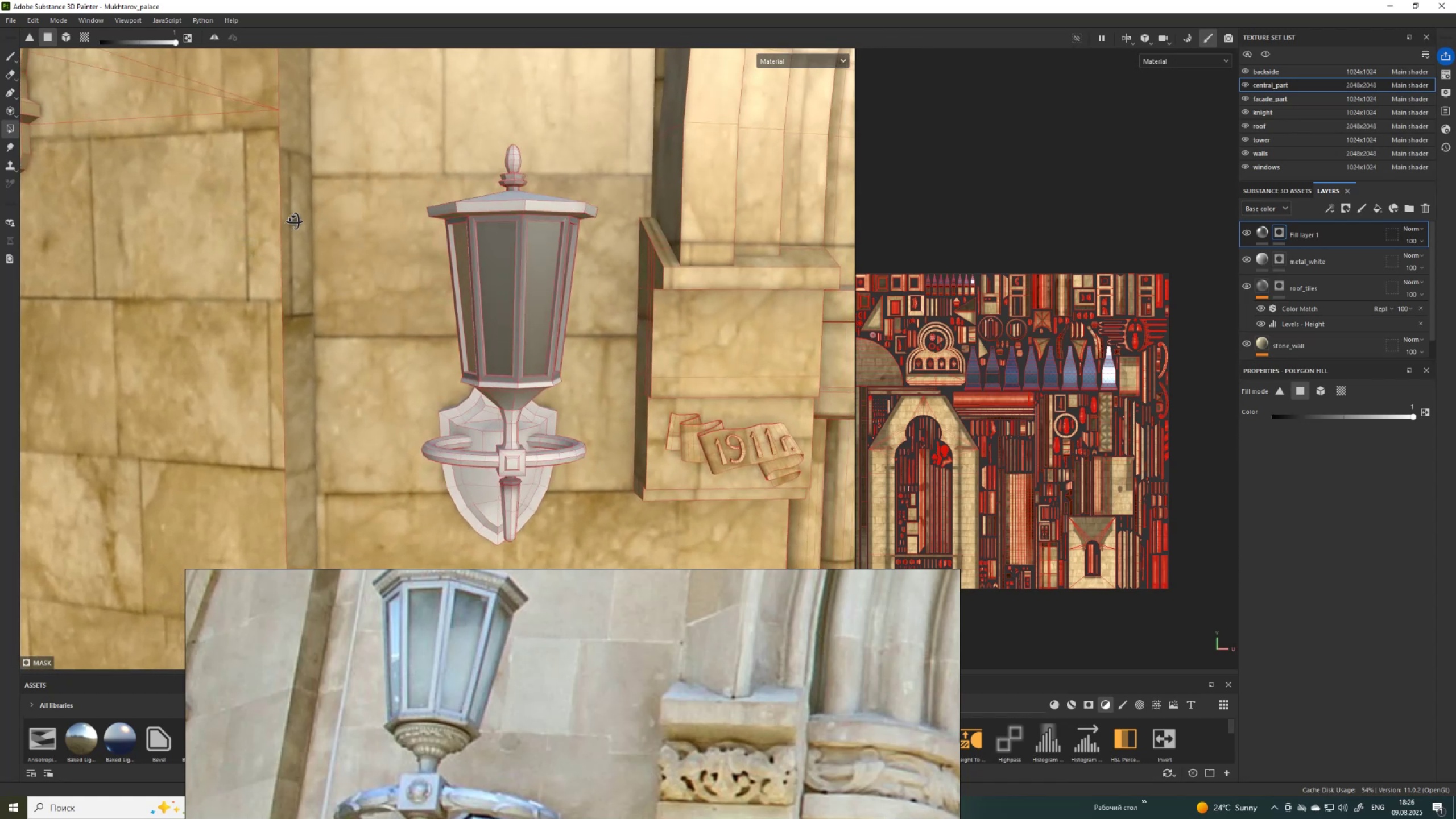 
hold_key(key=AltLeft, duration=1.53)
 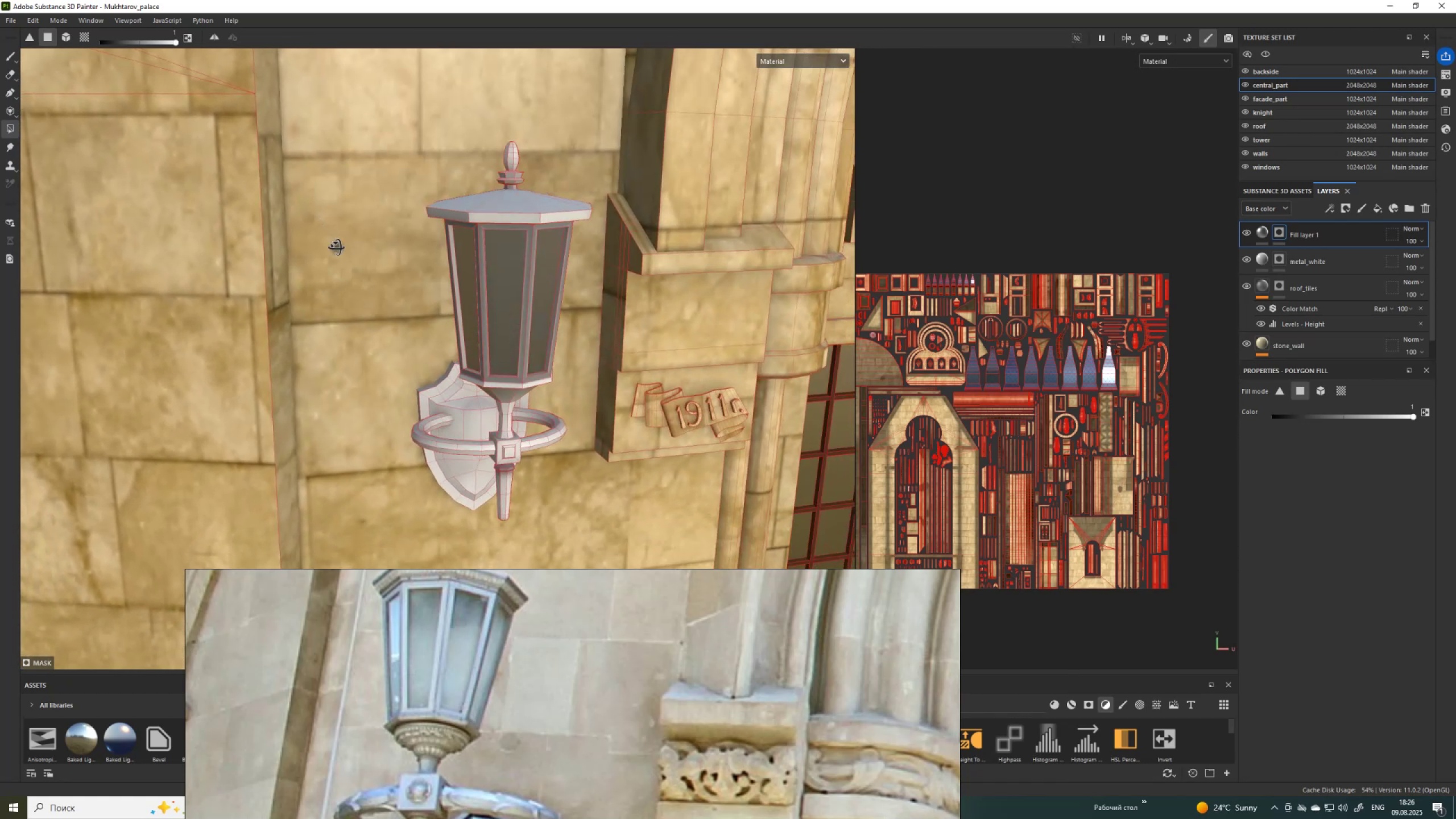 
hold_key(key=AltLeft, duration=1.52)
 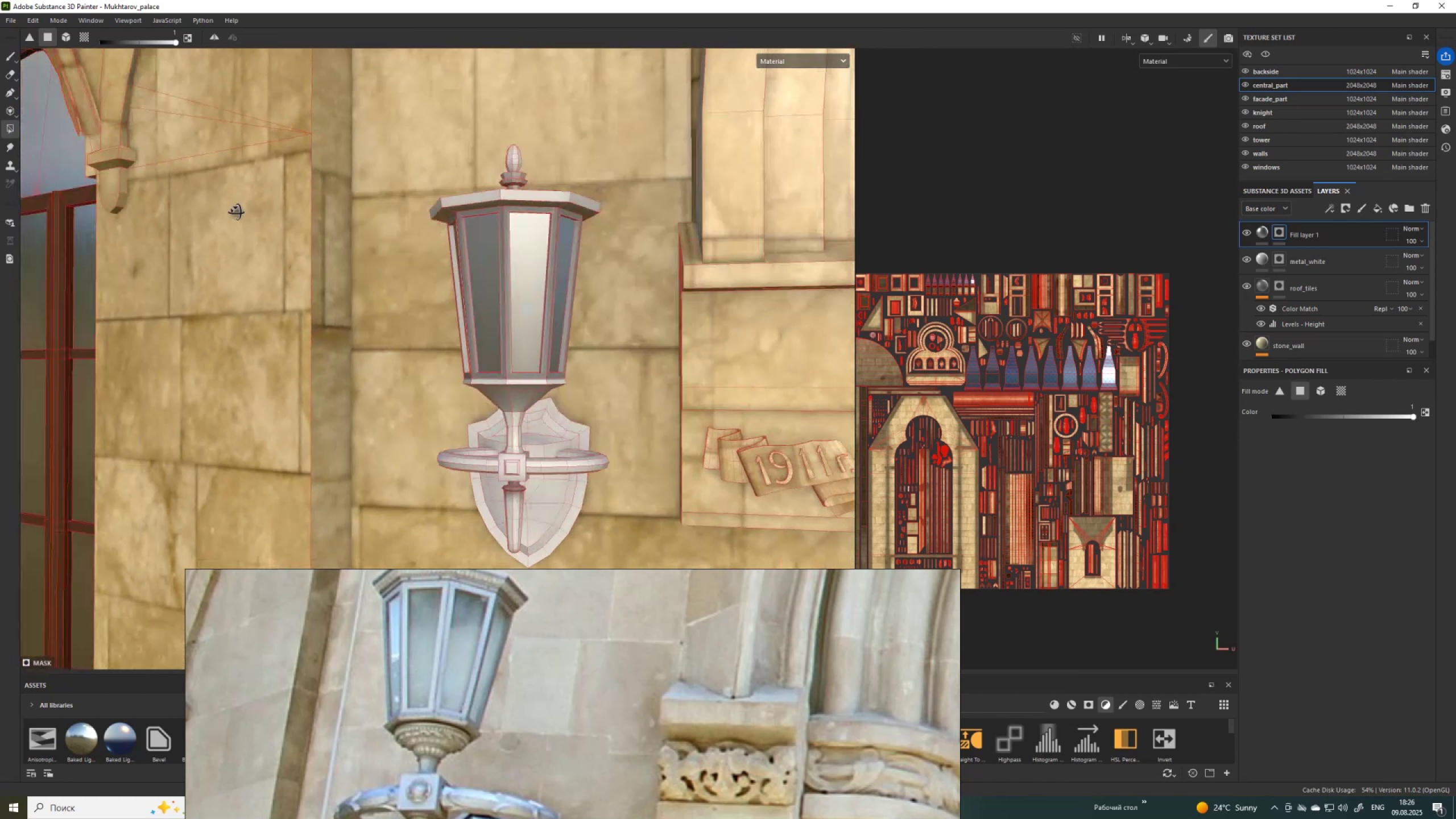 
key(Alt+AltLeft)
 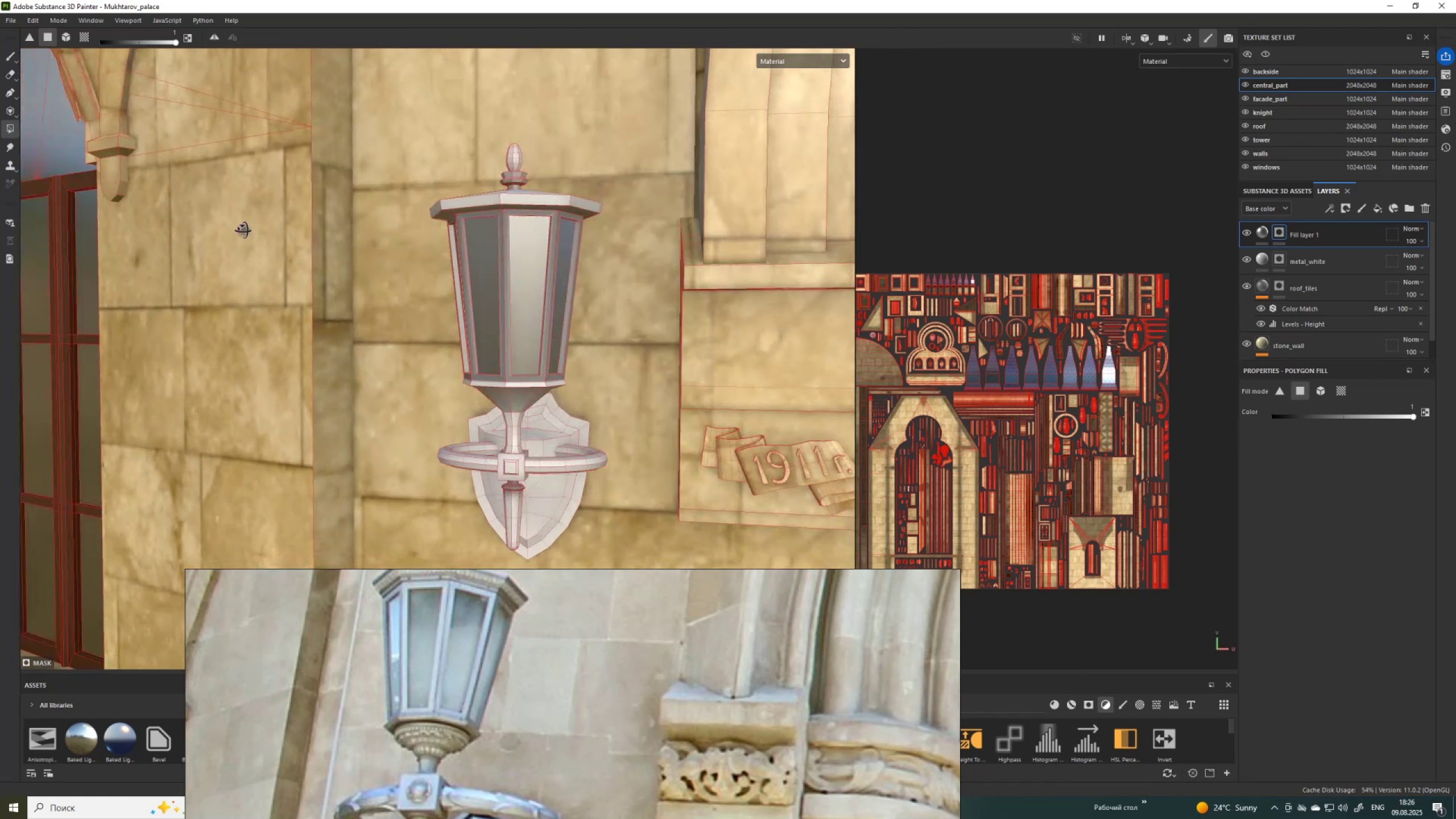 
key(Alt+AltLeft)
 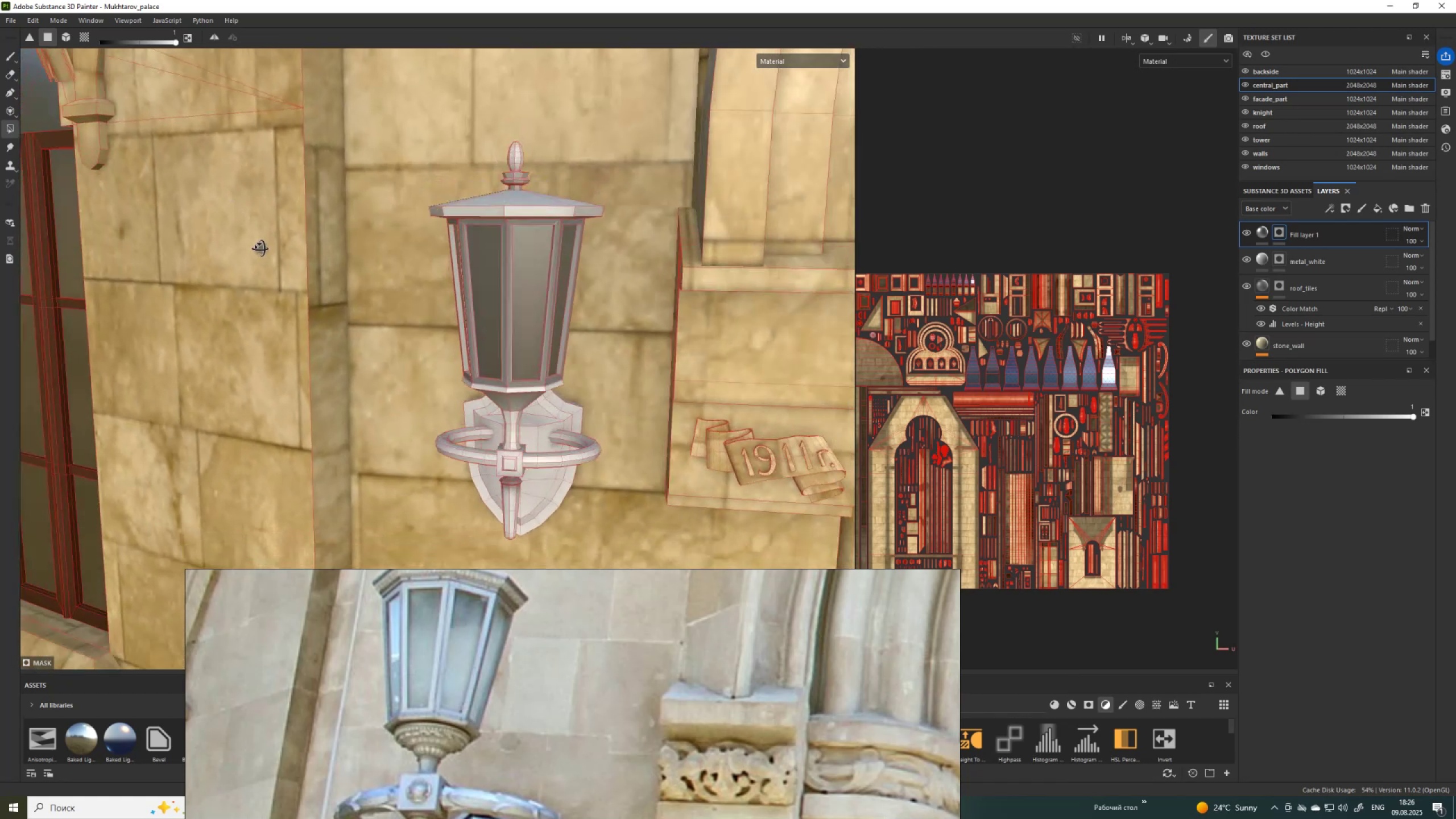 
key(Alt+AltLeft)
 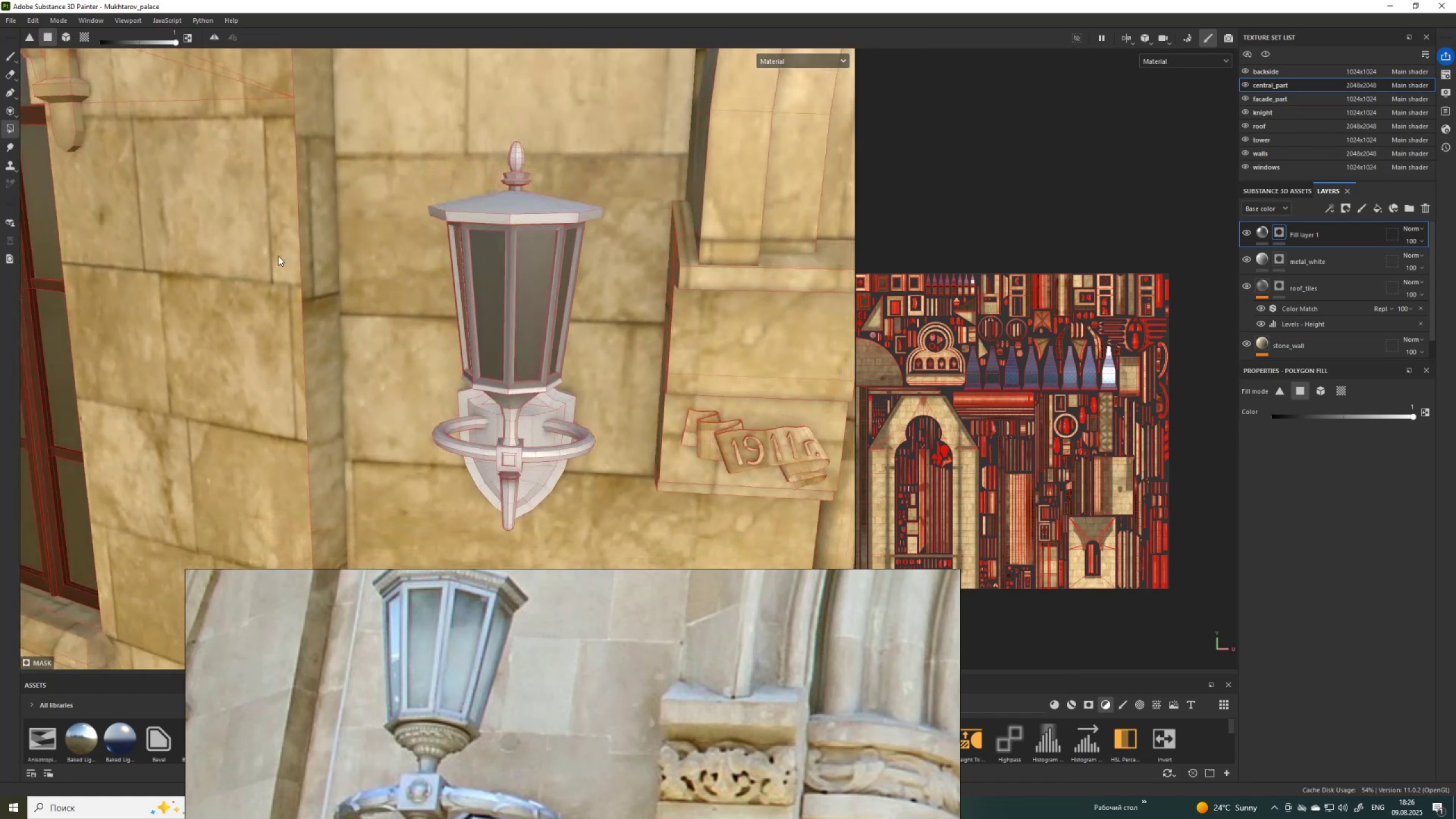 
key(Alt+AltLeft)
 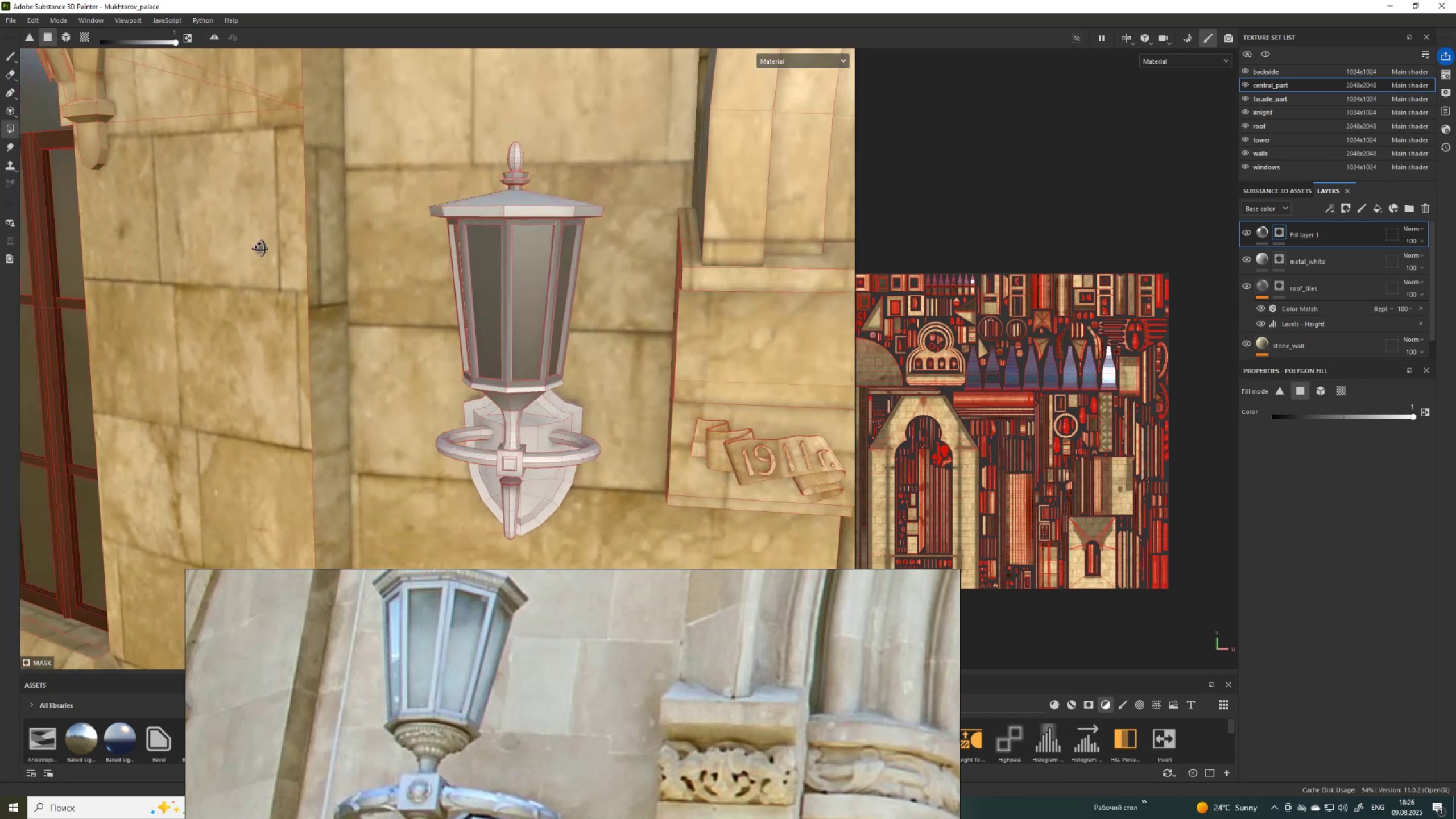 
key(Alt+AltLeft)
 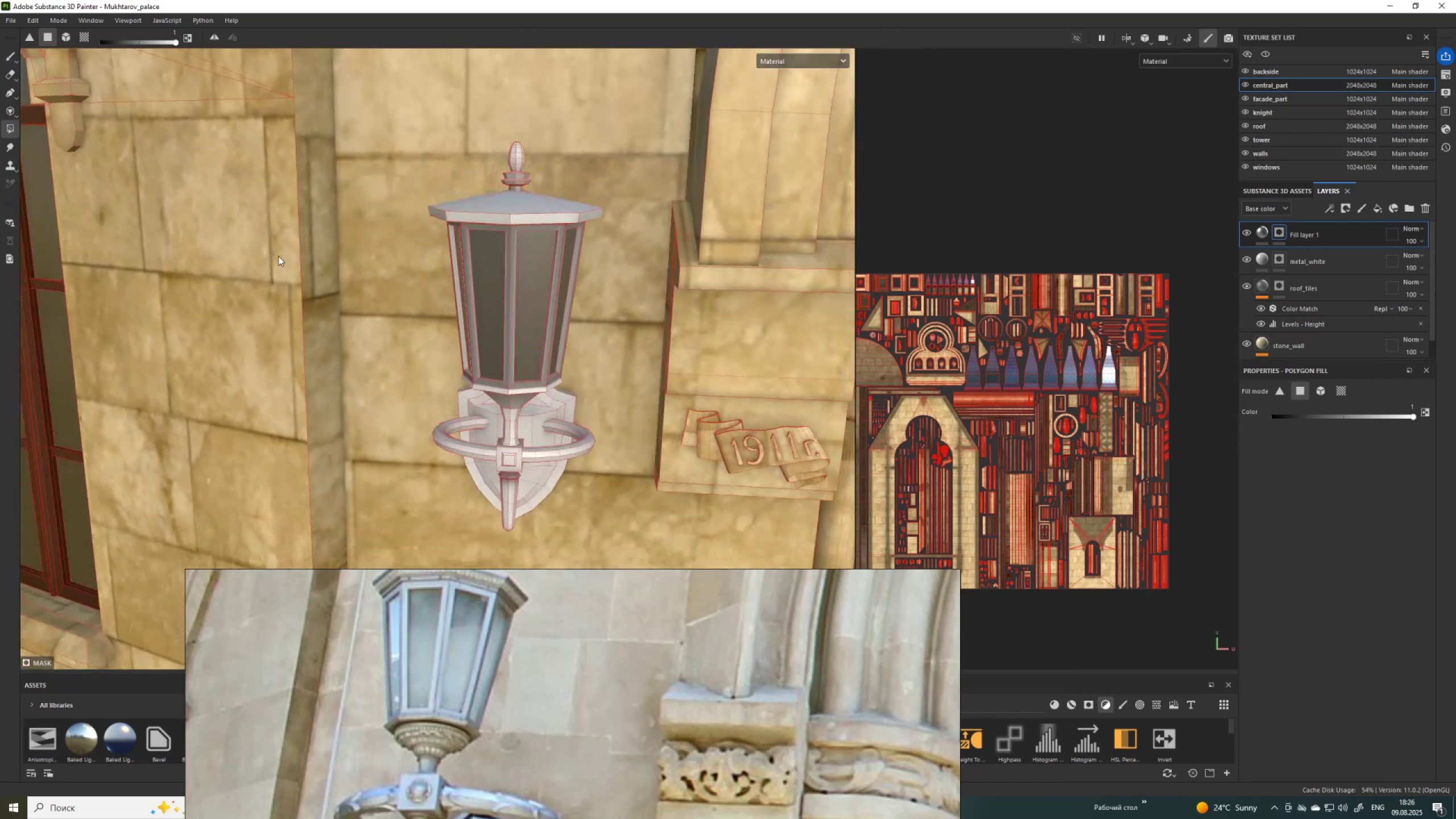 
key(Alt+AltLeft)
 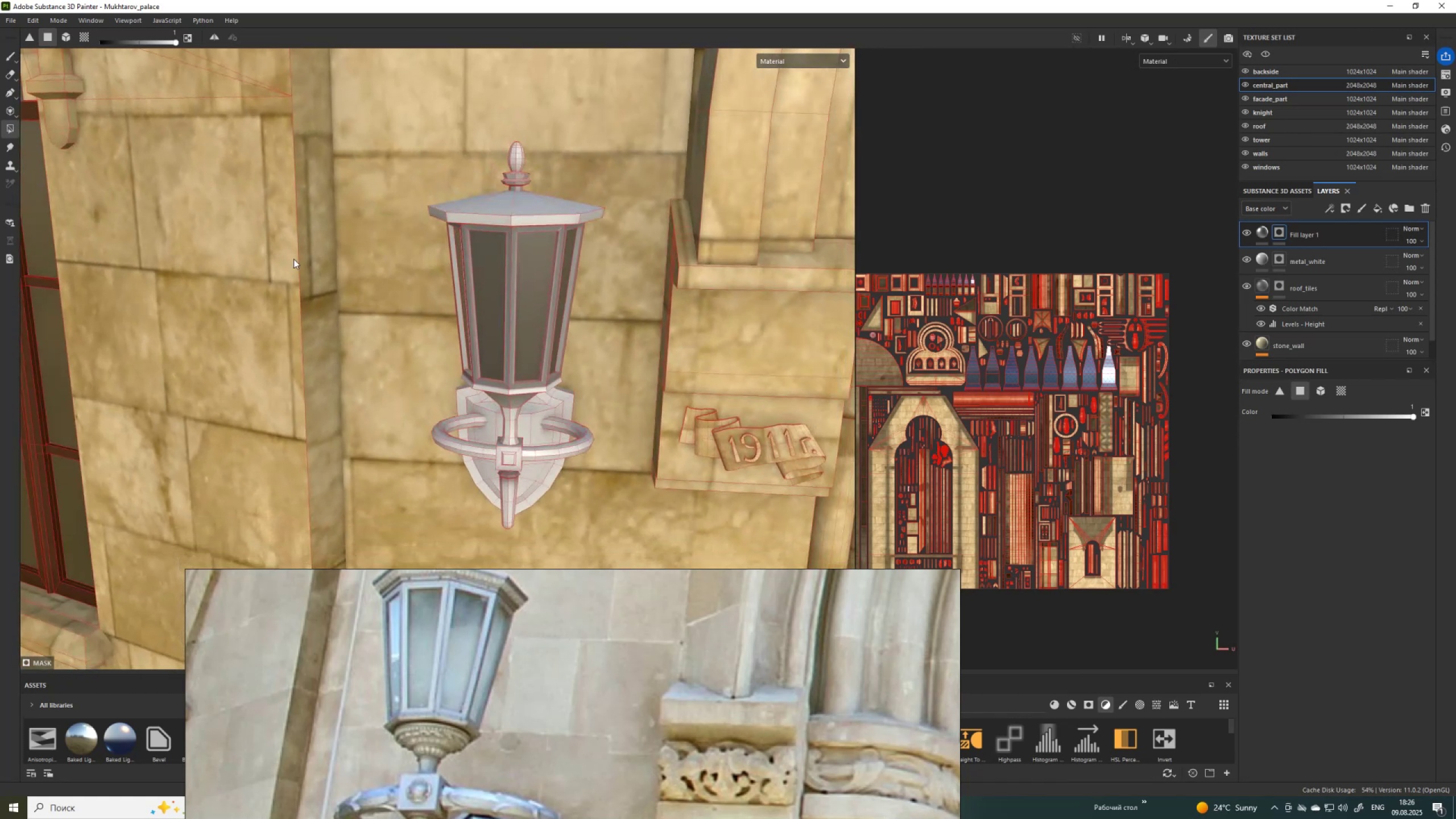 
key(Alt+AltLeft)
 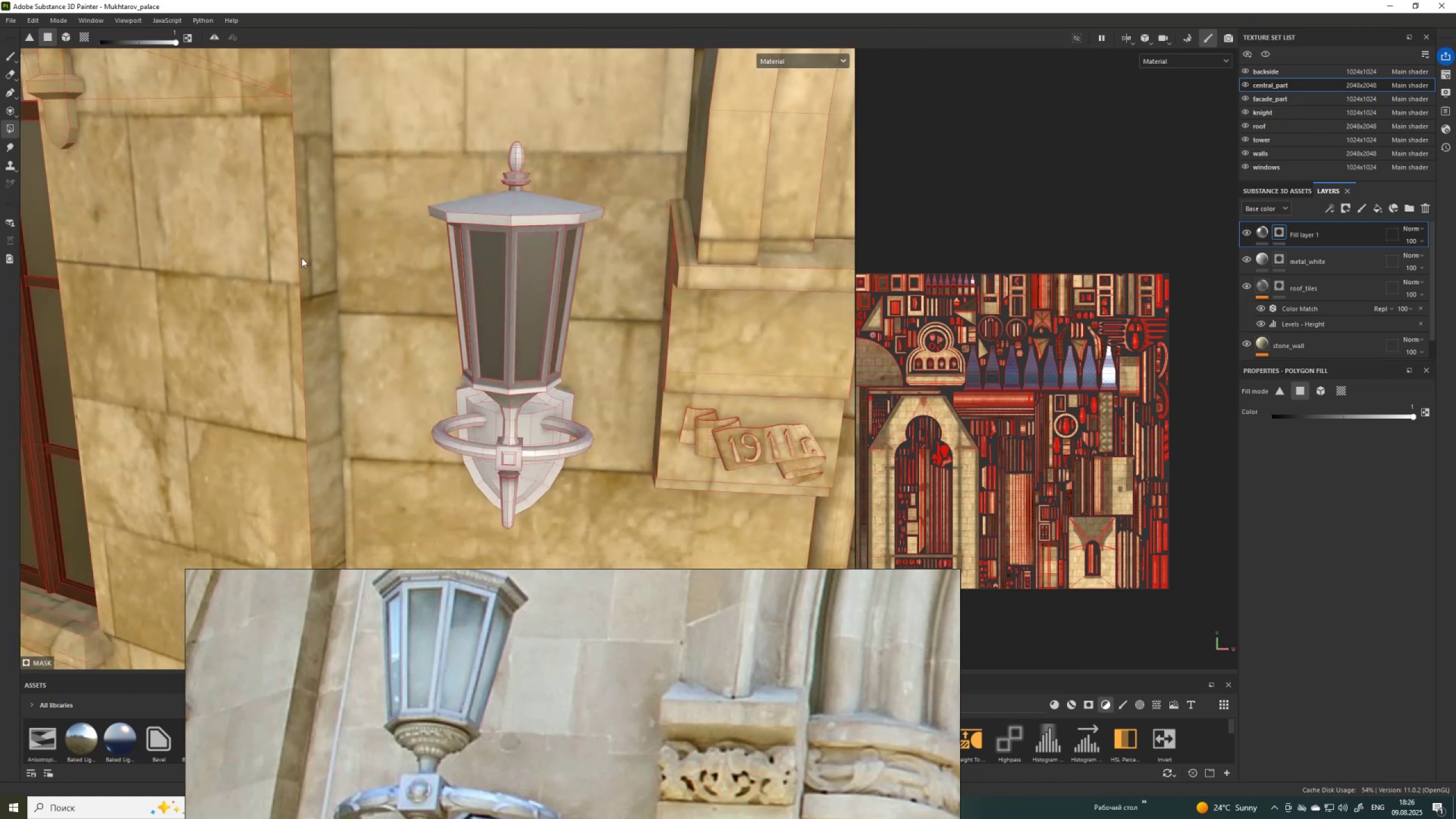 
scroll: coordinate [381, 266], scroll_direction: down, amount: 16.0
 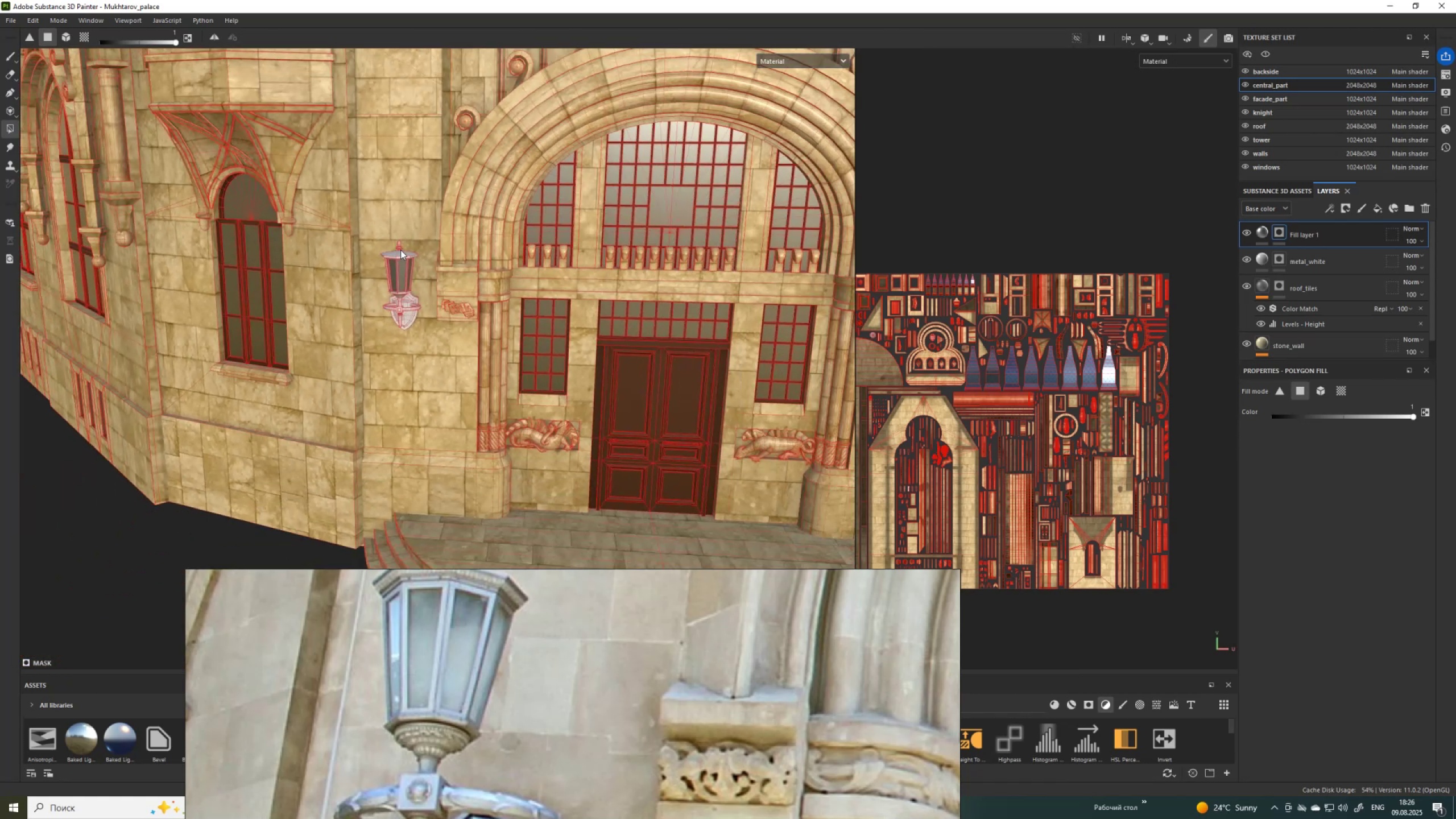 
key(1)
 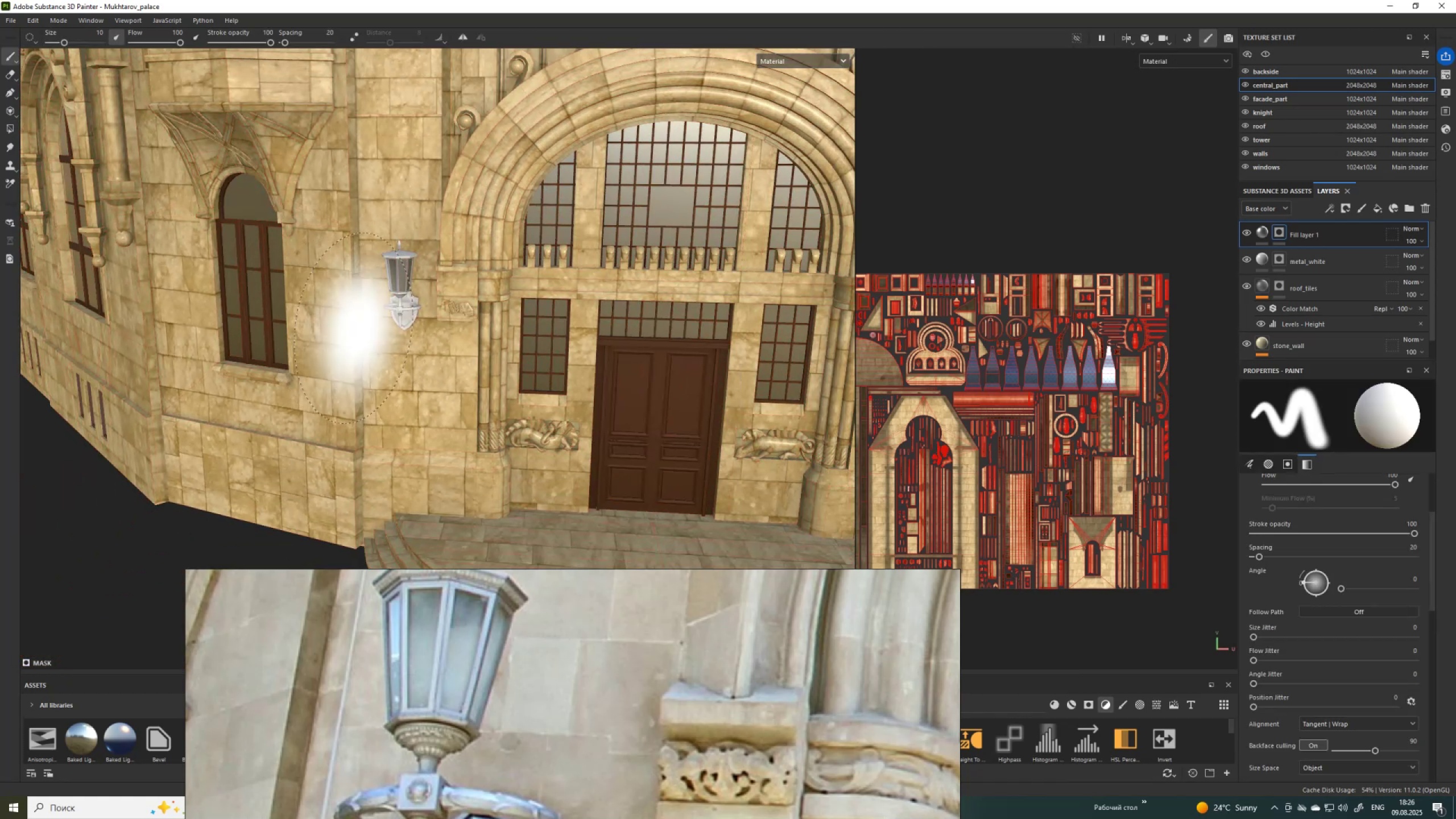 
scroll: coordinate [438, 307], scroll_direction: up, amount: 3.0
 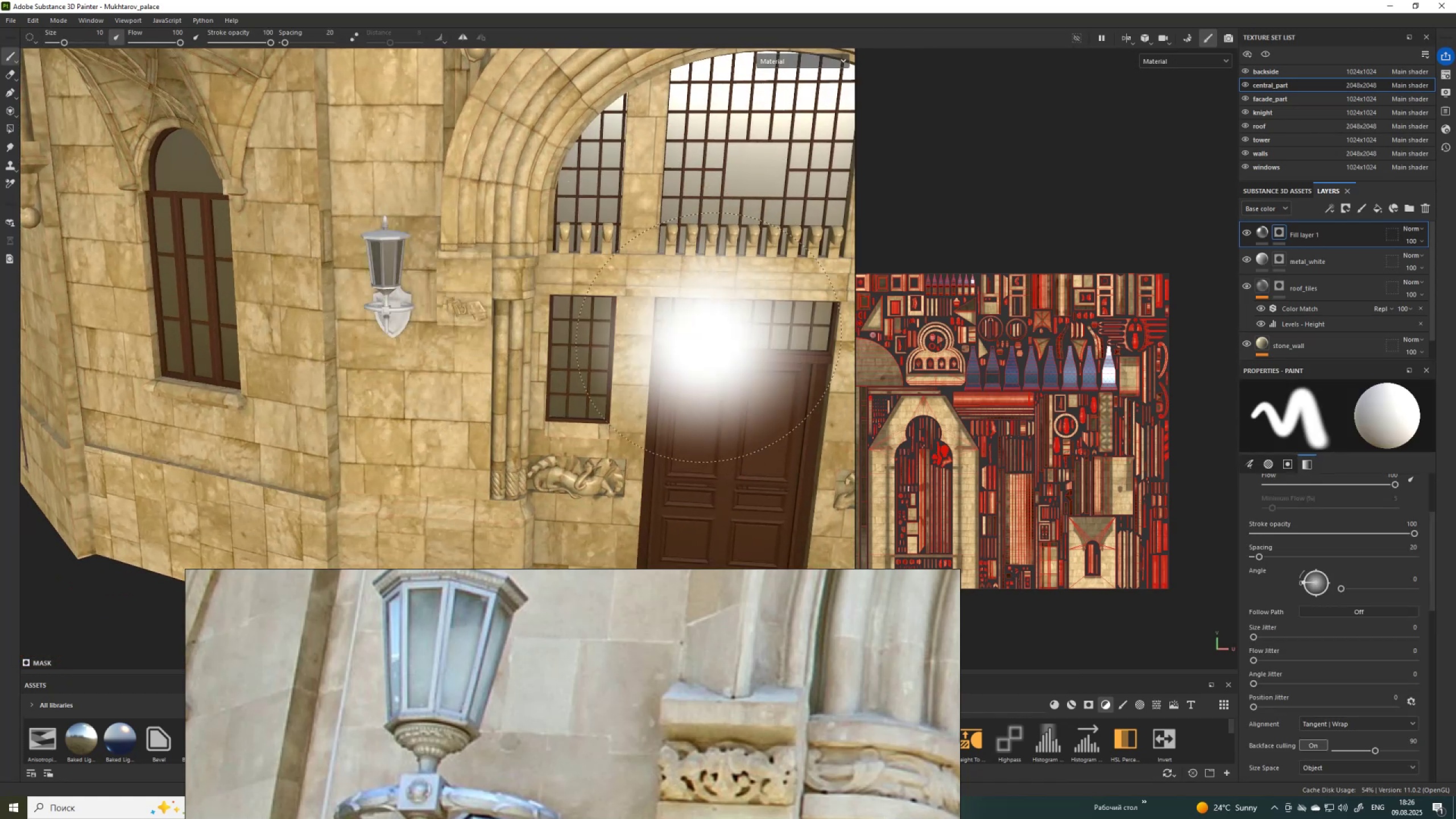 
hold_key(key=ControlLeft, duration=1.22)
 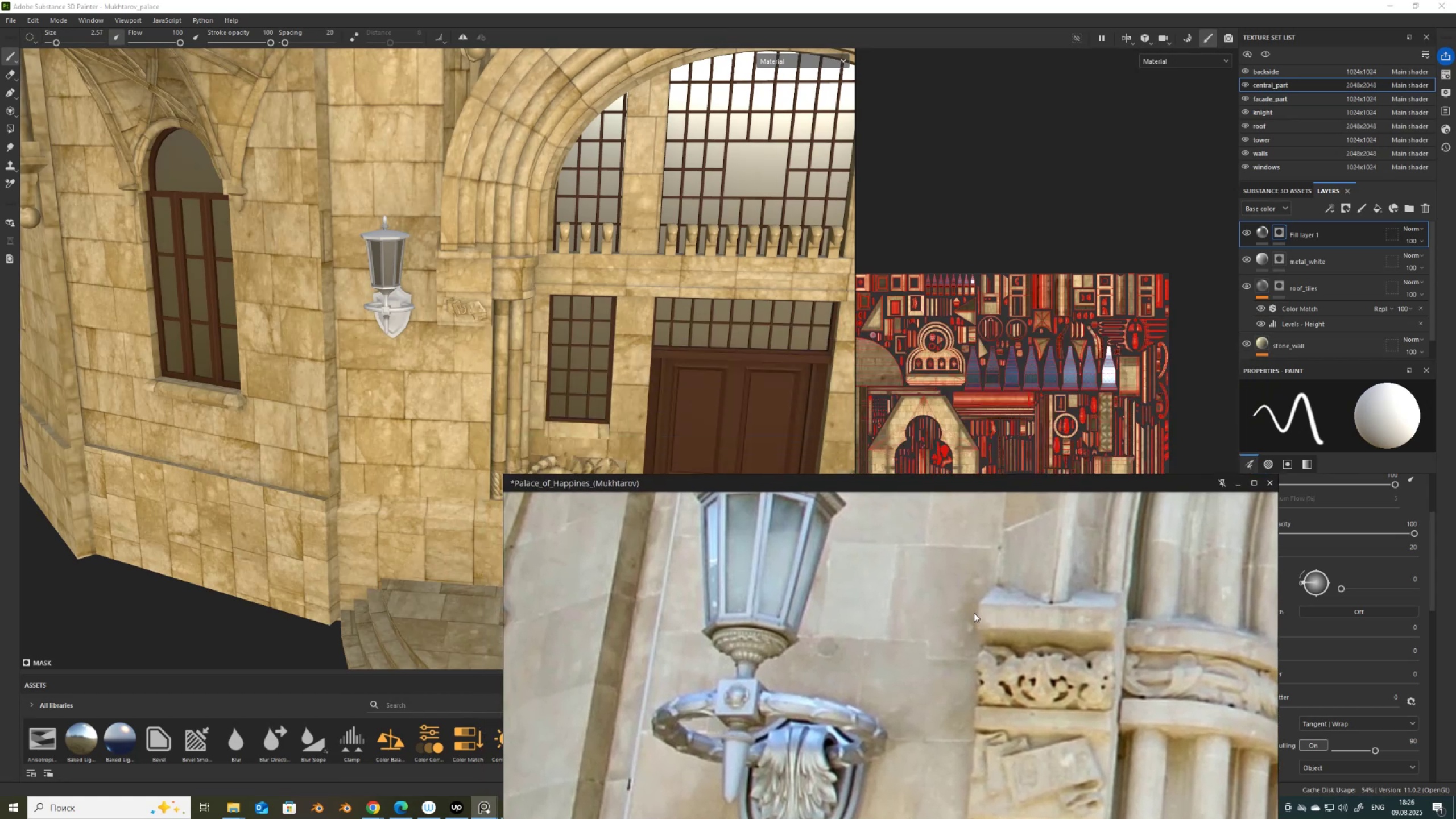 
scroll: coordinate [894, 511], scroll_direction: down, amount: 13.0
 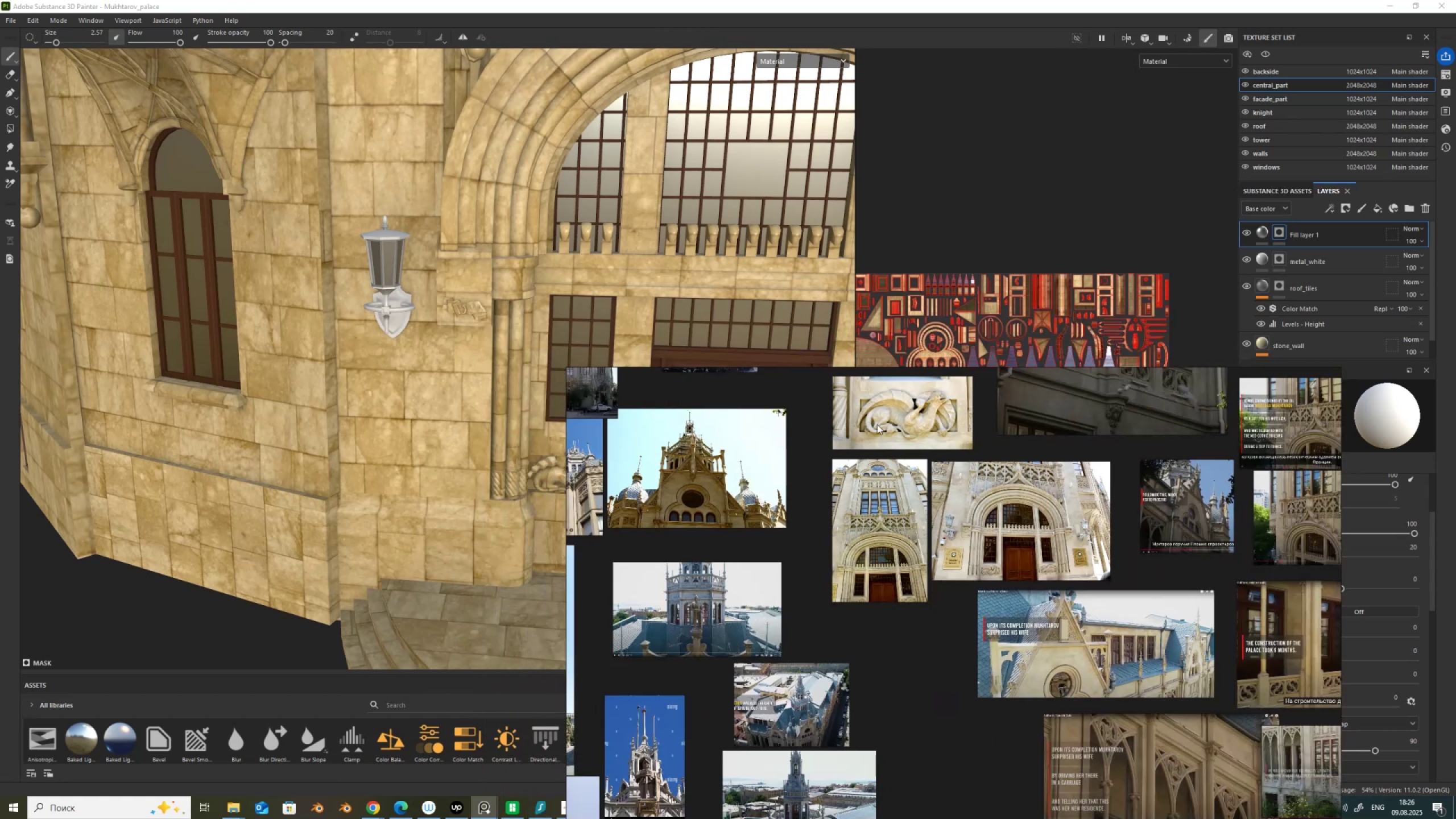 
scroll: coordinate [890, 402], scroll_direction: up, amount: 7.0
 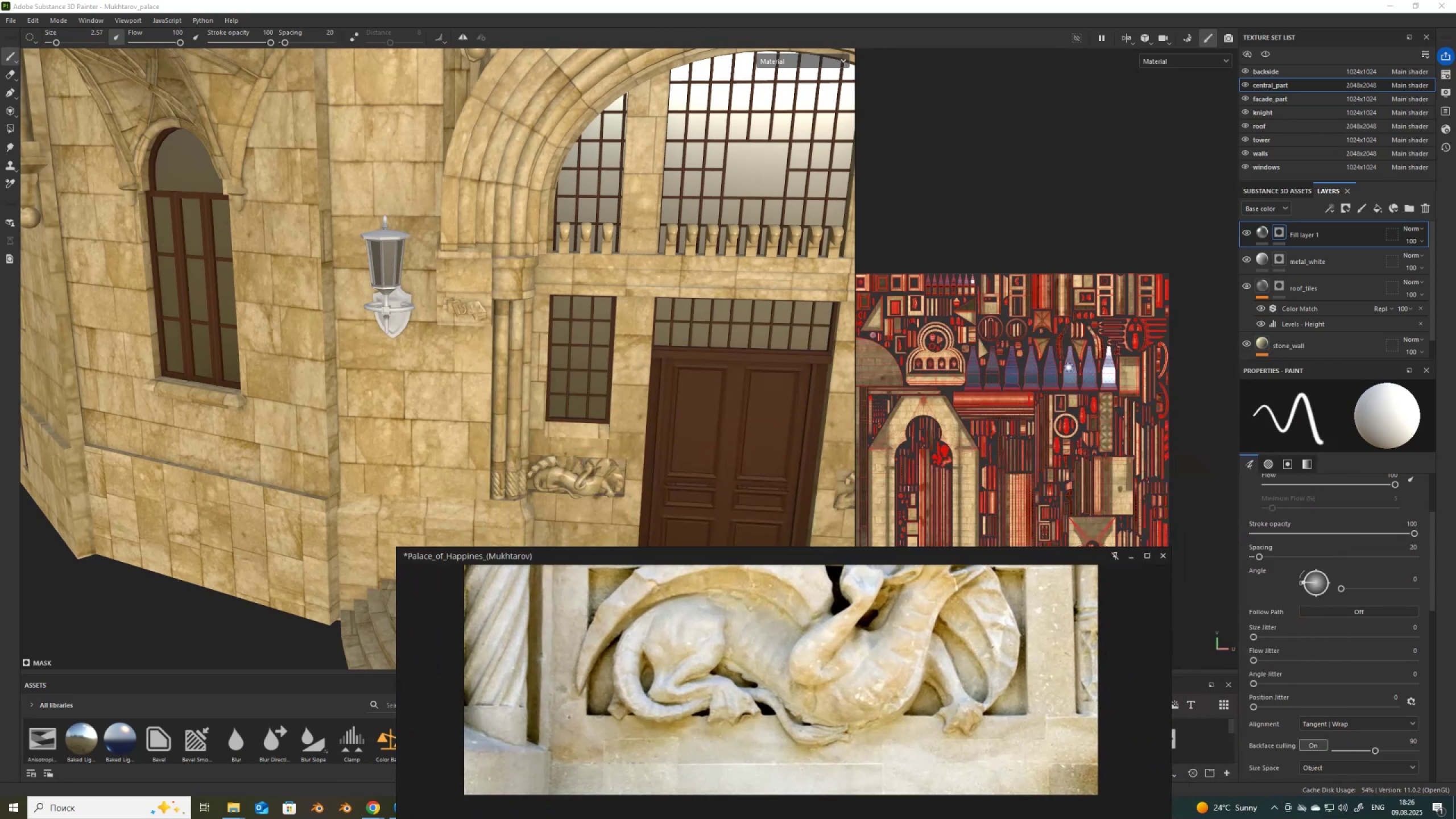 
scroll: coordinate [1302, 343], scroll_direction: down, amount: 4.0
 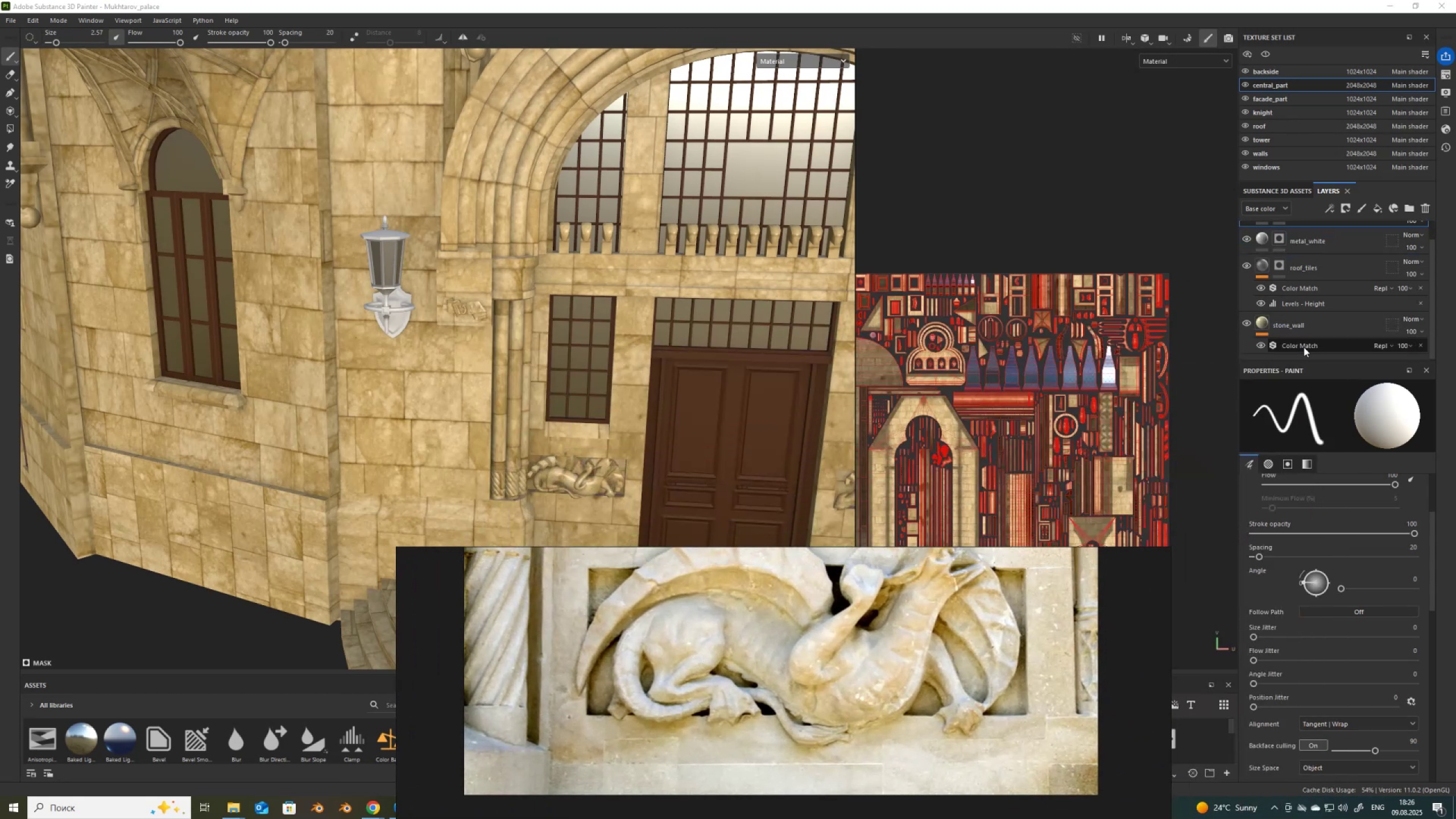 
left_click([1304, 347])
 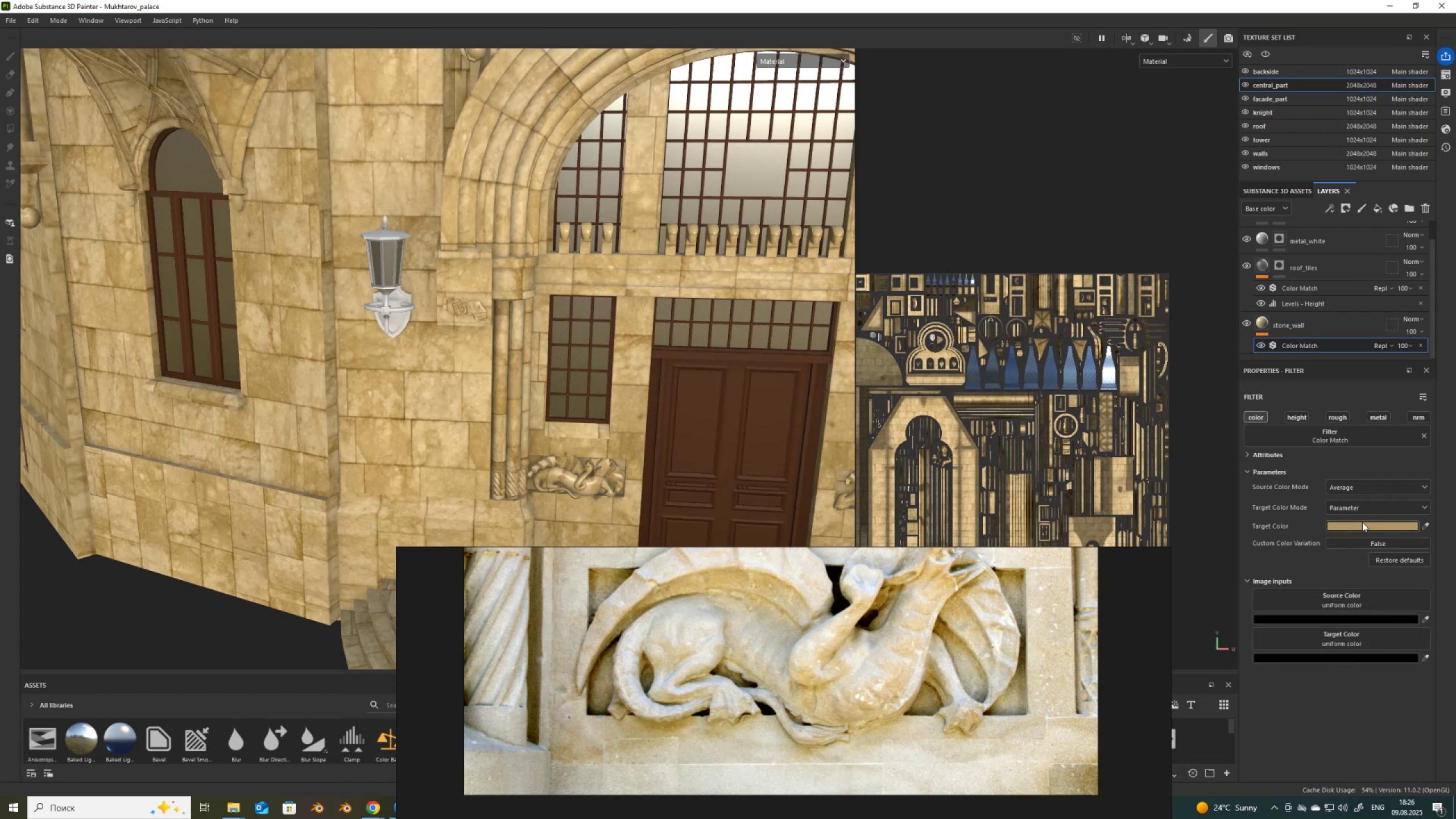 
left_click([1361, 526])
 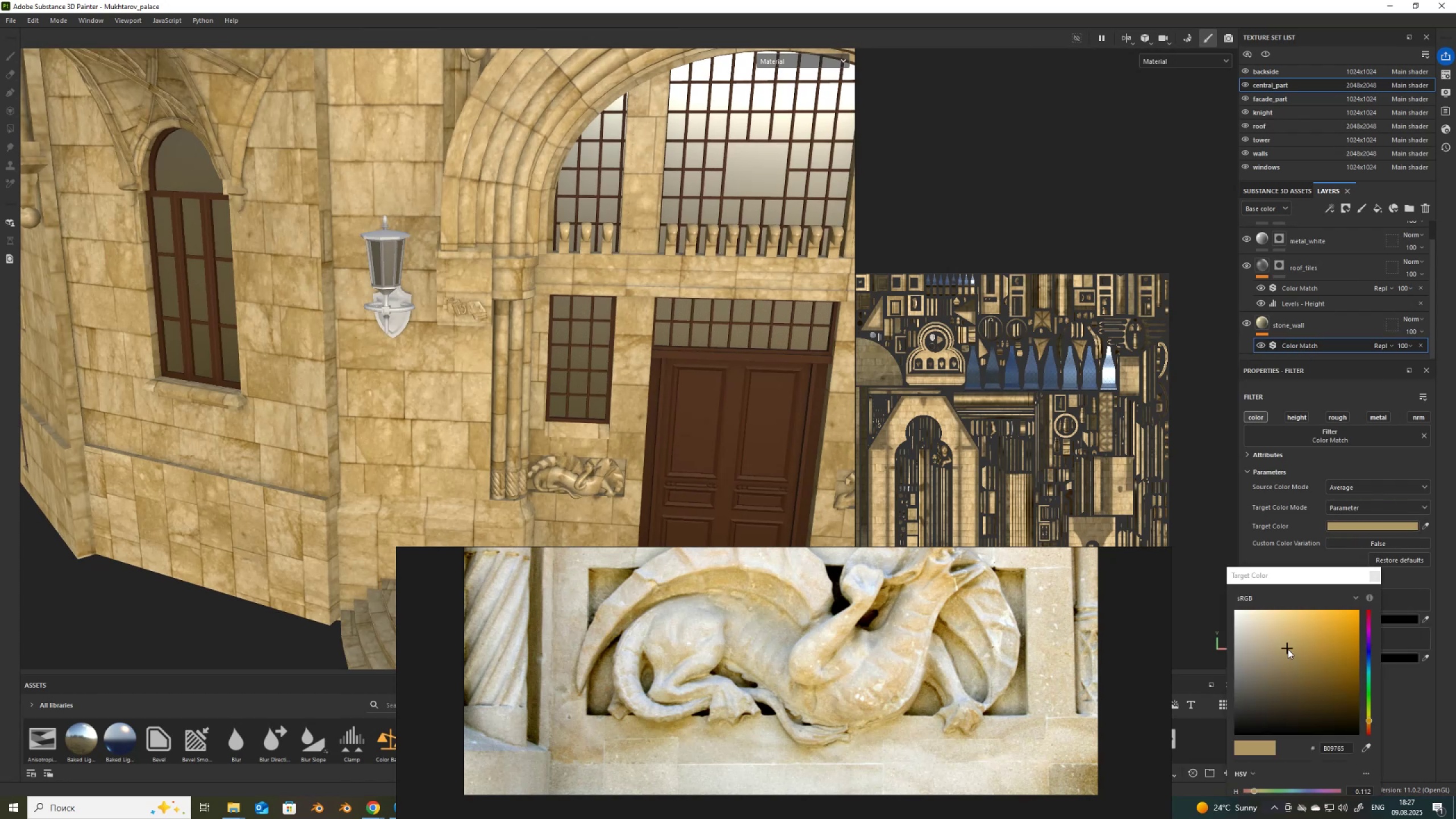 
left_click_drag(start_coordinate=[1283, 647], to_coordinate=[1263, 643])
 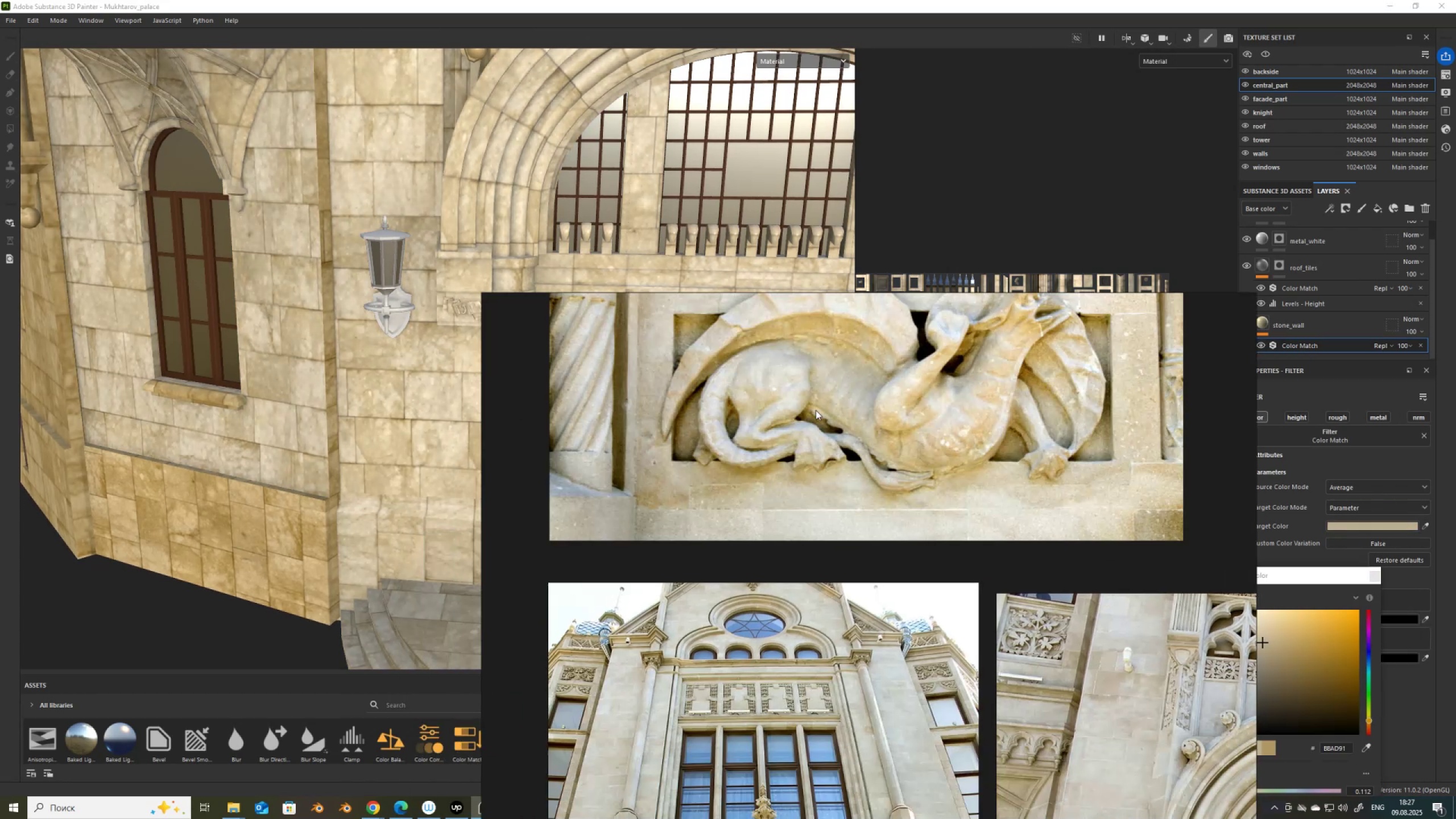 
scroll: coordinate [702, 591], scroll_direction: down, amount: 31.0
 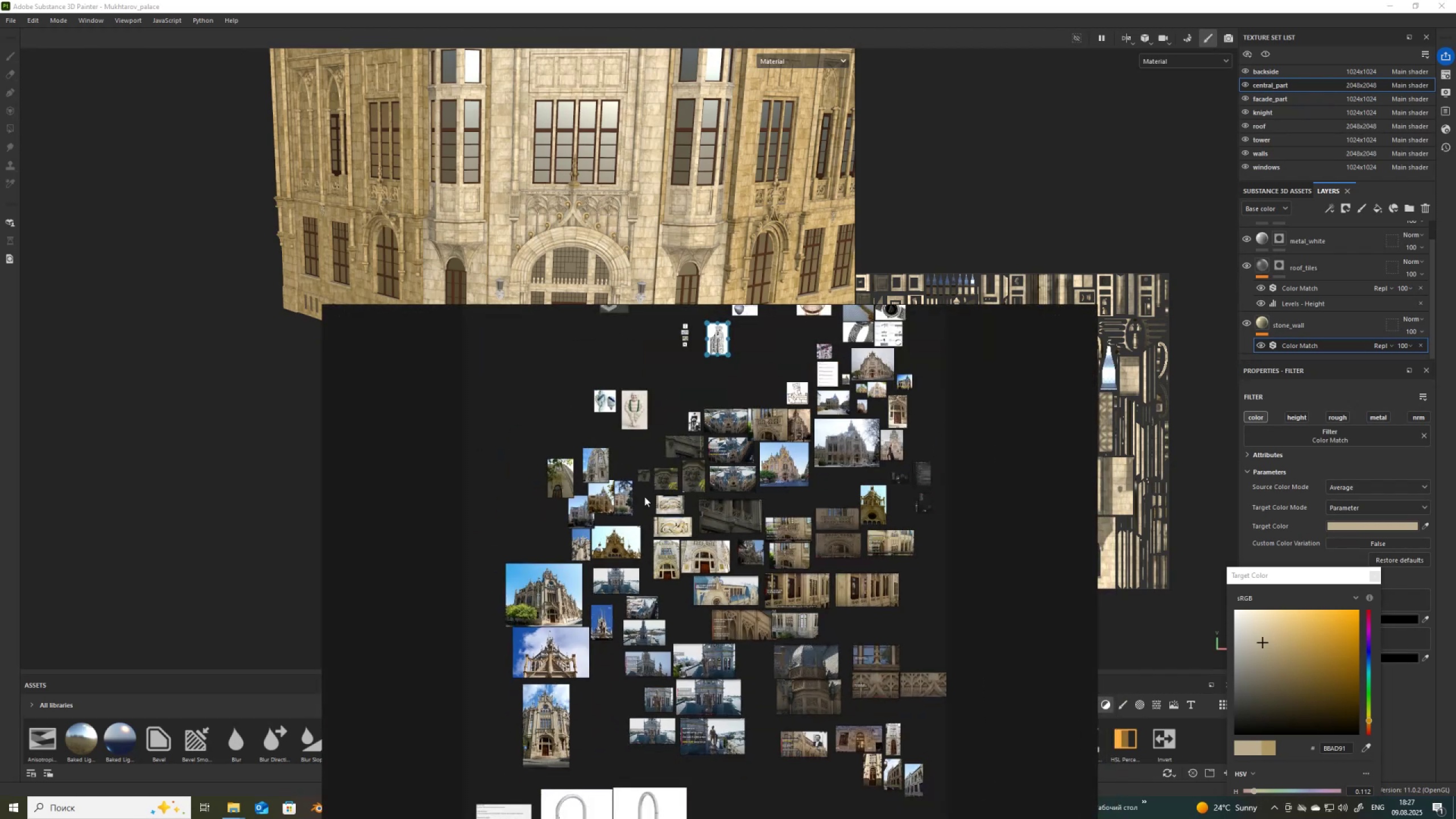 
scroll: coordinate [545, 508], scroll_direction: up, amount: 12.0
 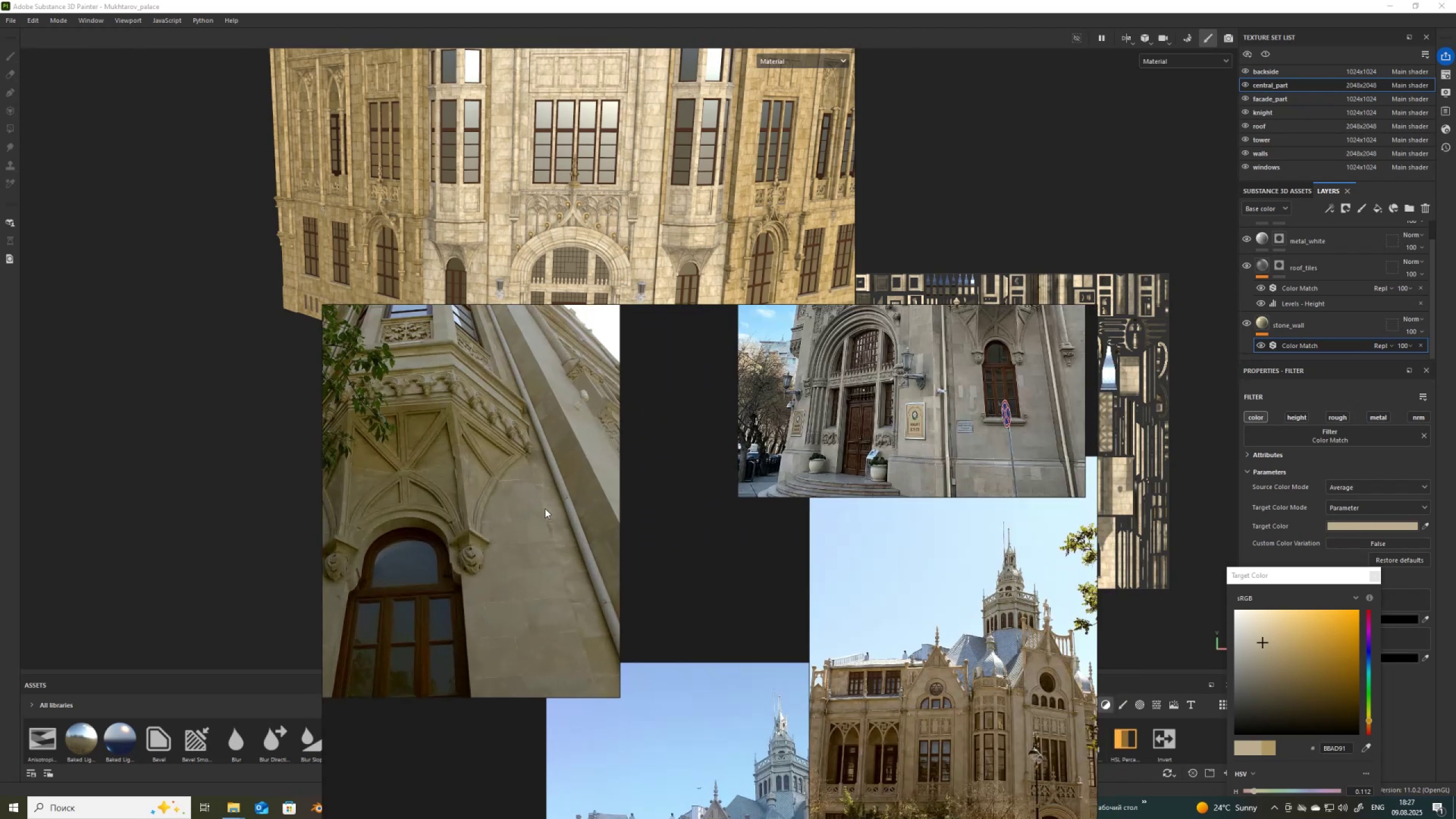 
scroll: coordinate [545, 508], scroll_direction: down, amount: 1.0
 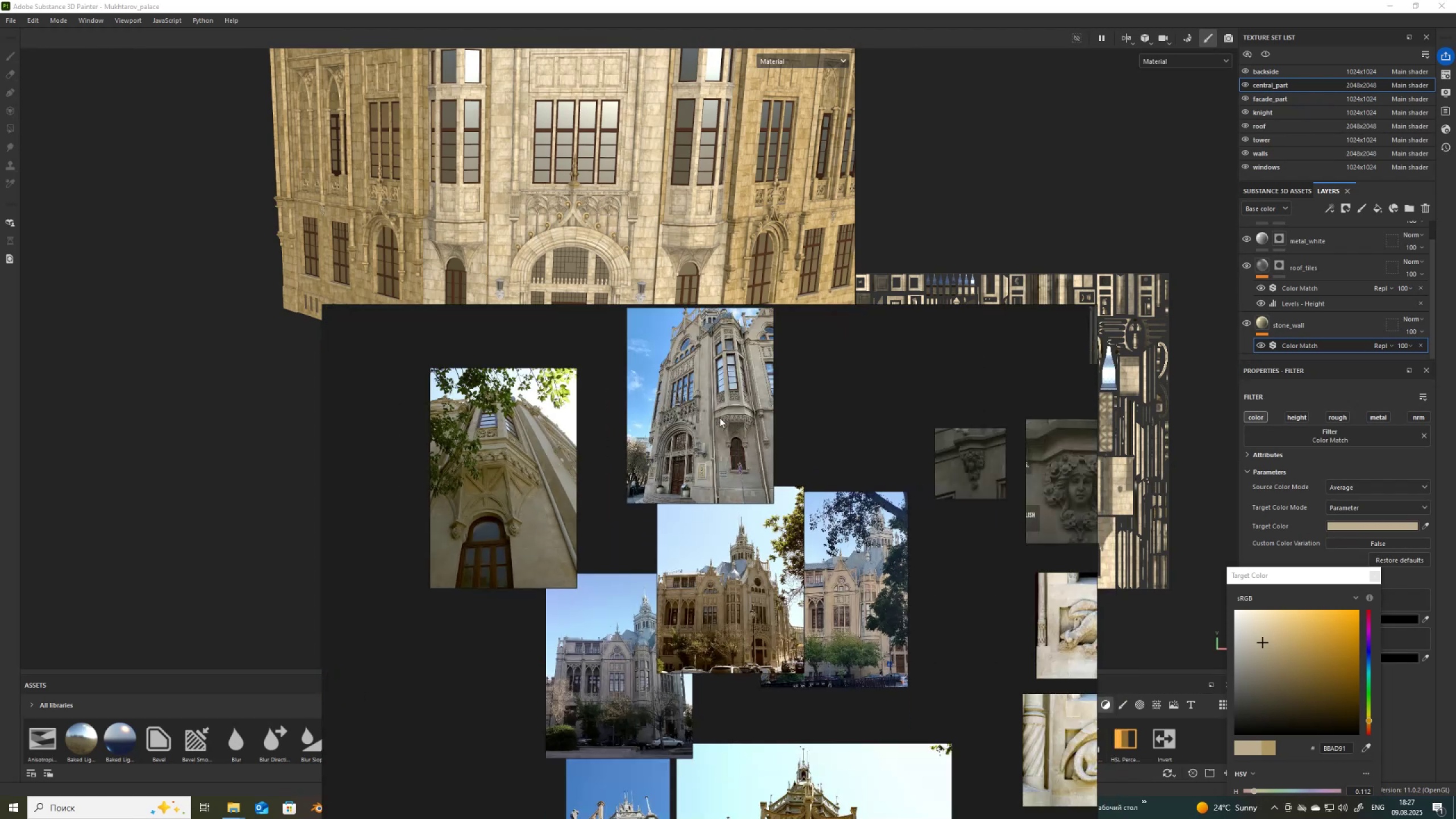 
scroll: coordinate [744, 418], scroll_direction: up, amount: 6.0
 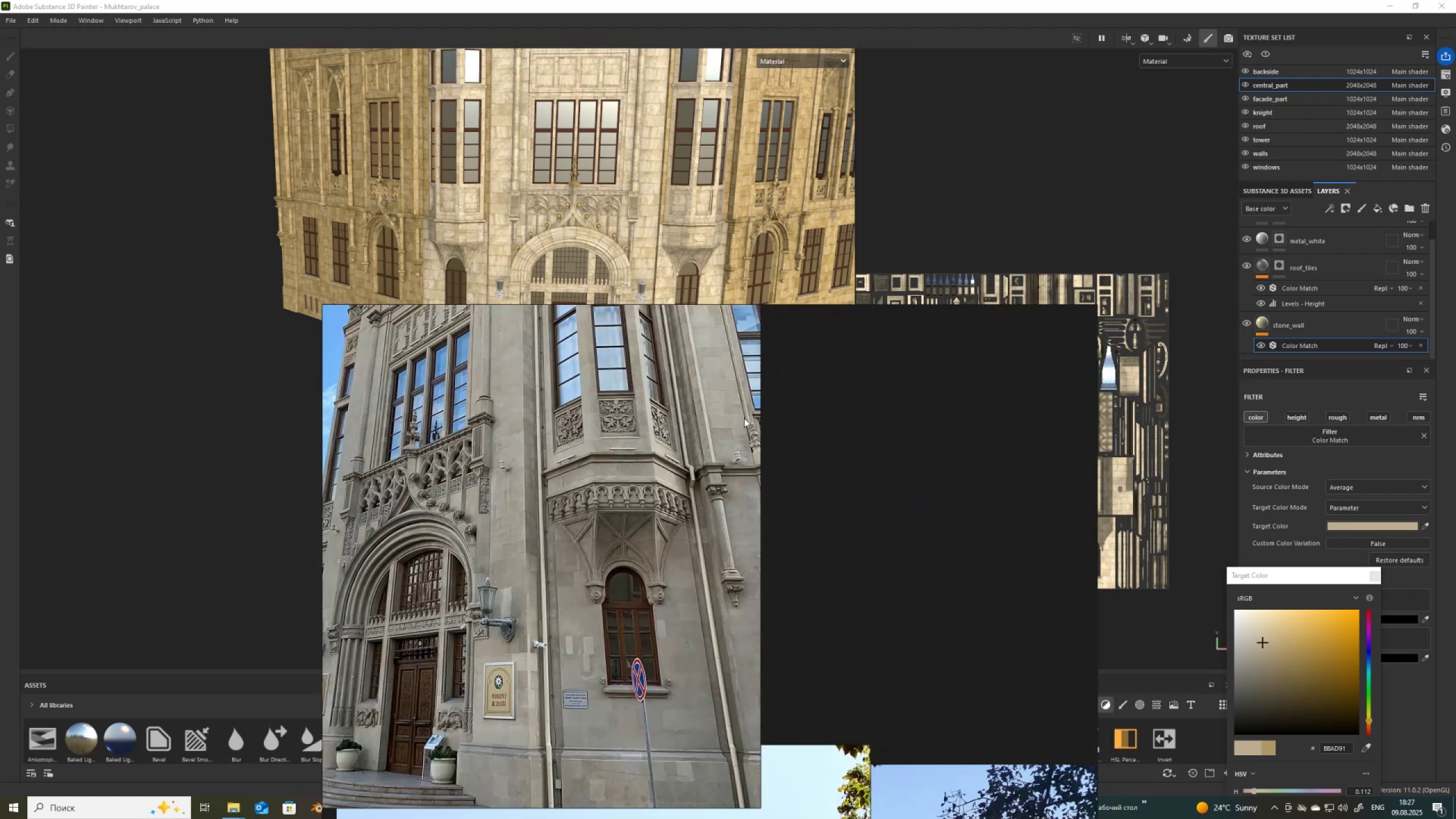 
scroll: coordinate [647, 488], scroll_direction: down, amount: 6.0
 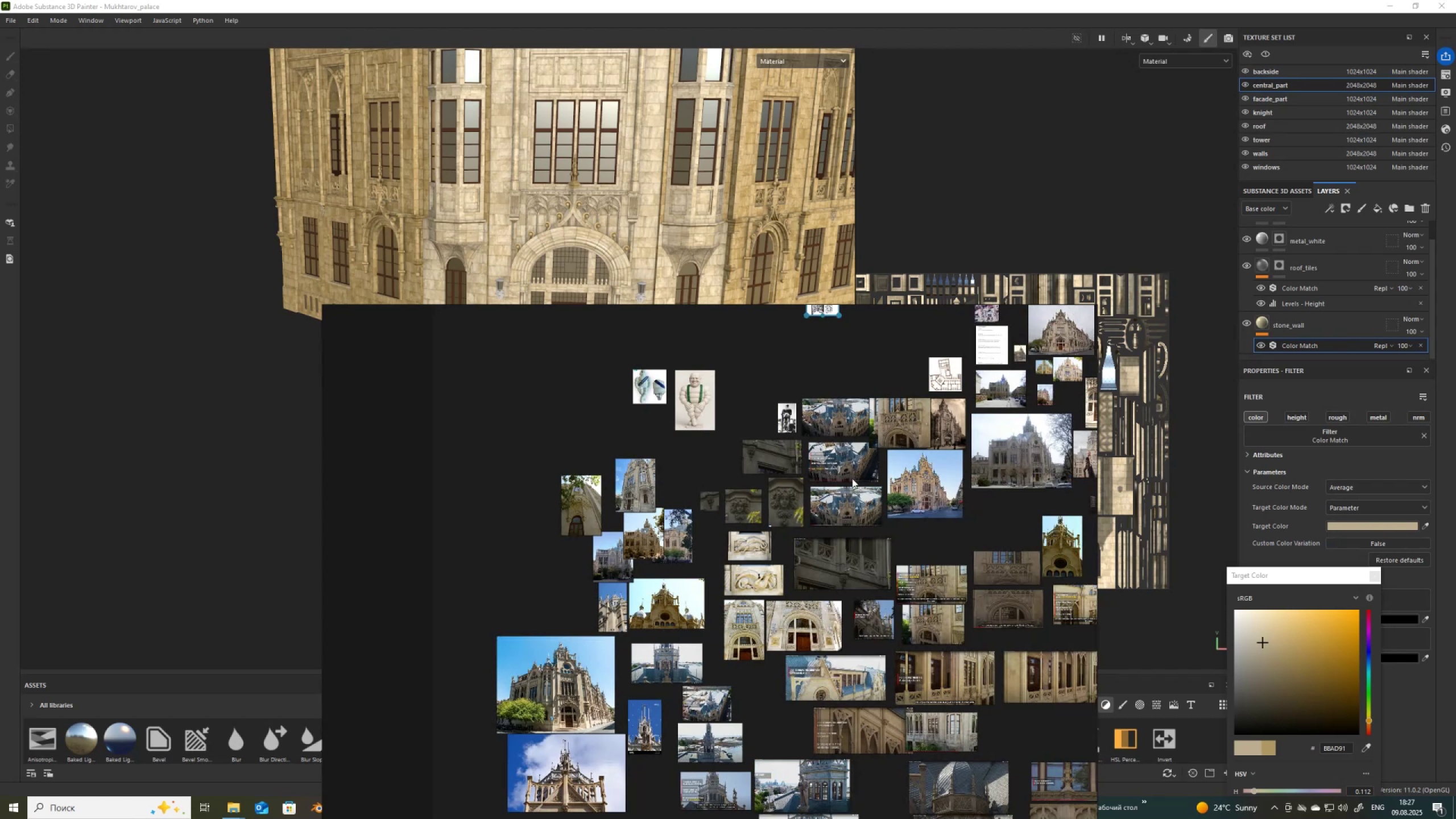 
scroll: coordinate [915, 549], scroll_direction: up, amount: 11.0
 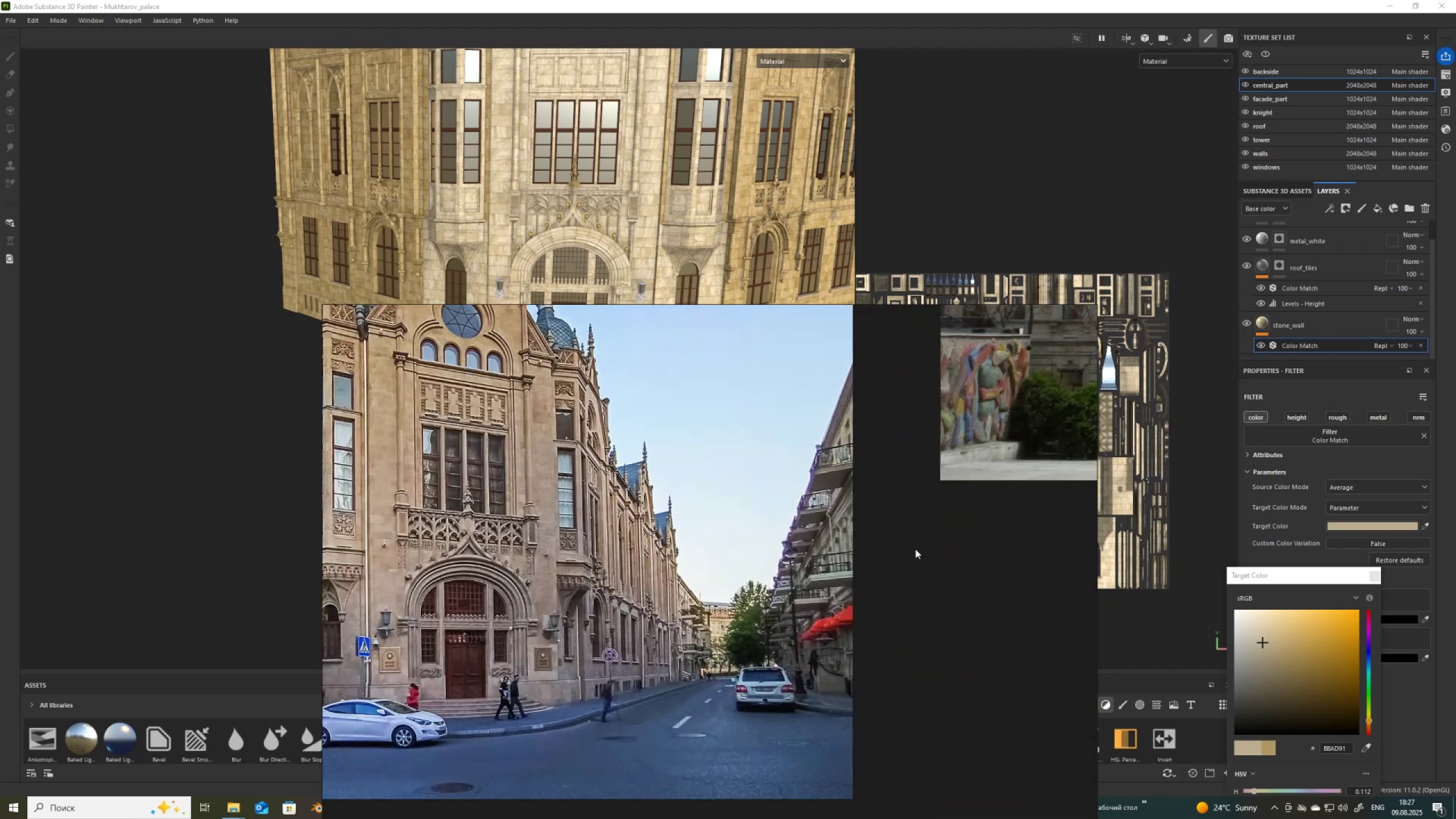 
scroll: coordinate [915, 549], scroll_direction: down, amount: 1.0
 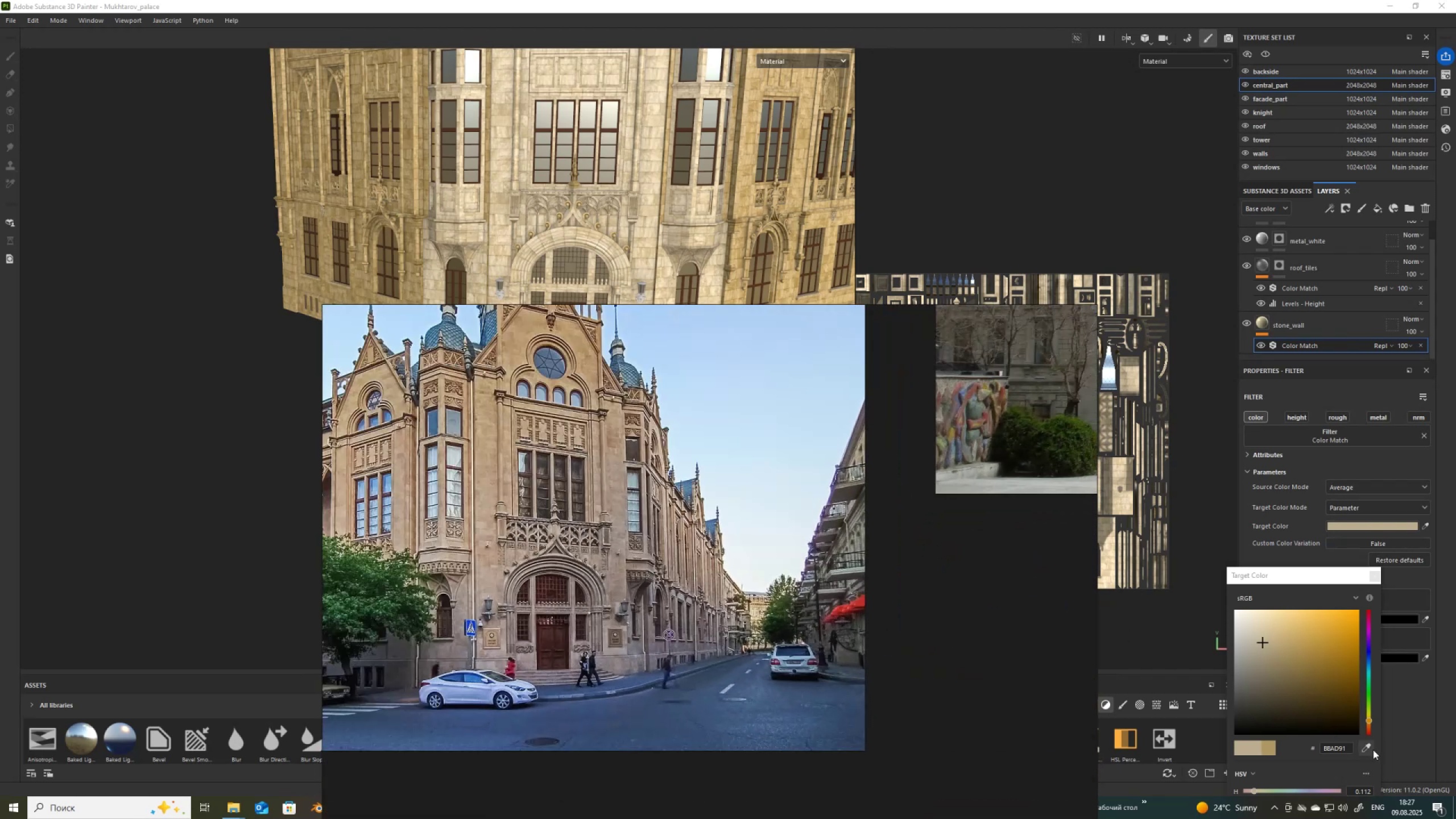 
left_click([1371, 748])
 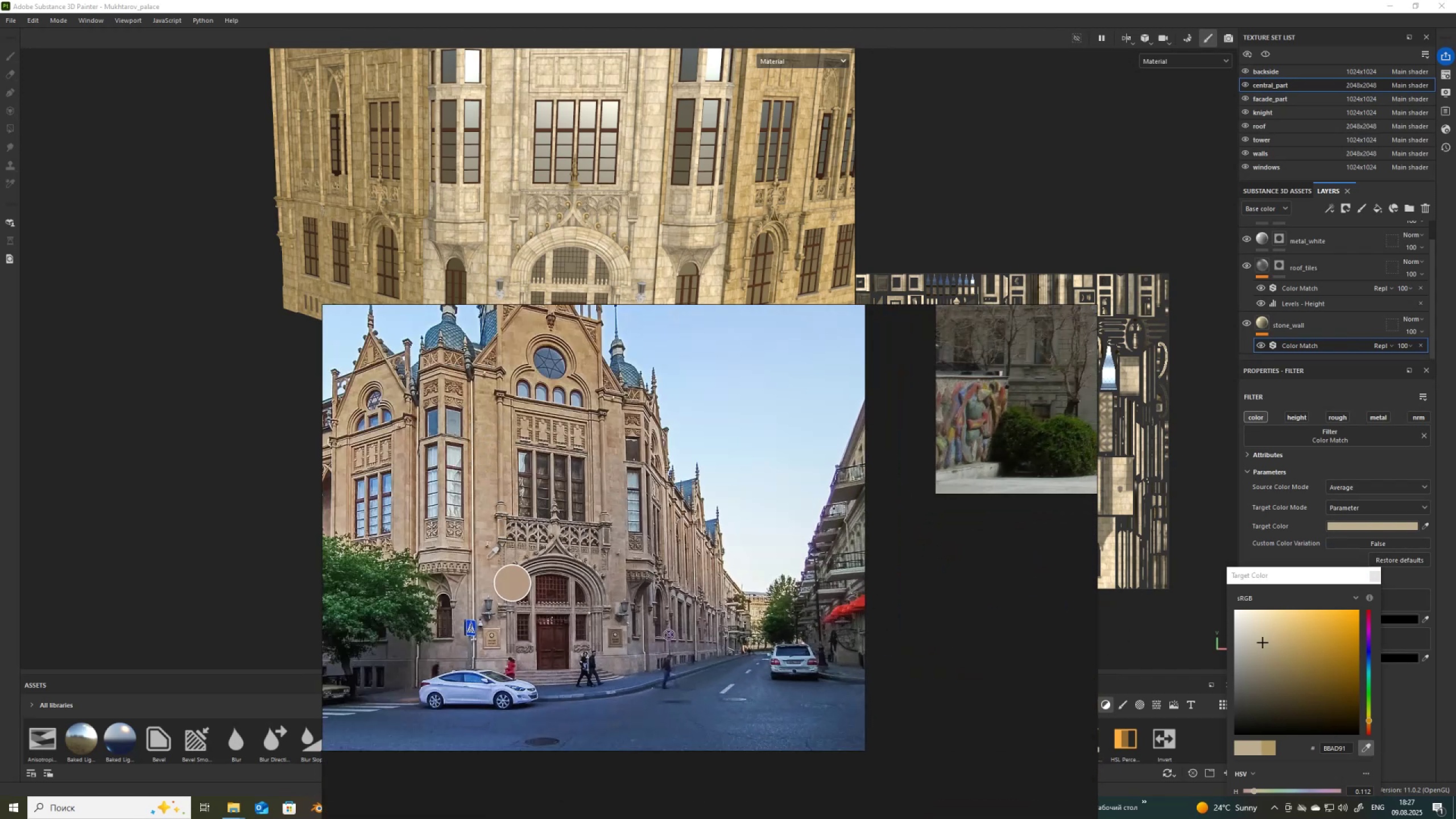 
left_click([487, 582])
 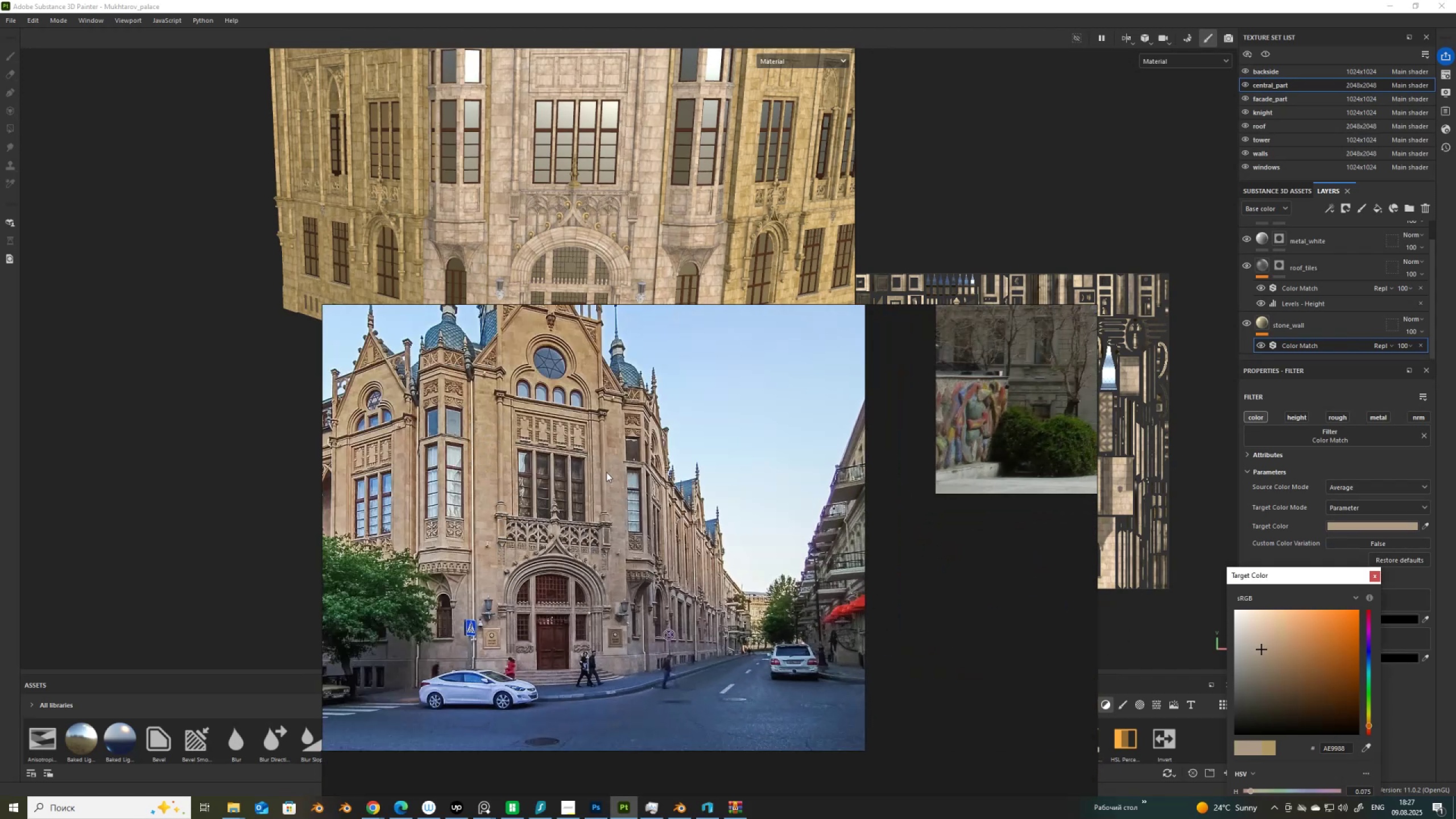 
scroll: coordinate [606, 472], scroll_direction: down, amount: 6.0
 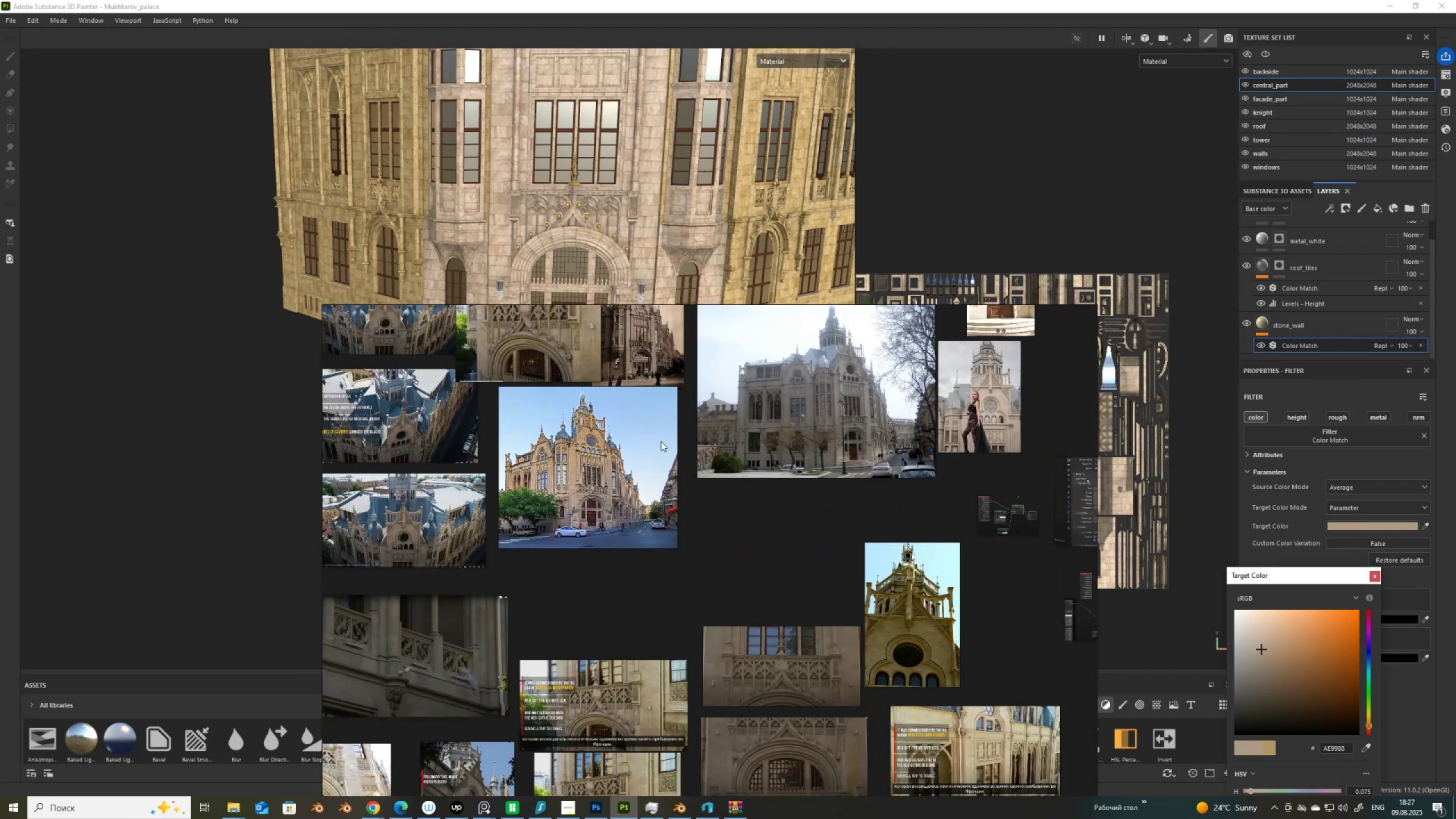 
scroll: coordinate [846, 415], scroll_direction: up, amount: 11.0
 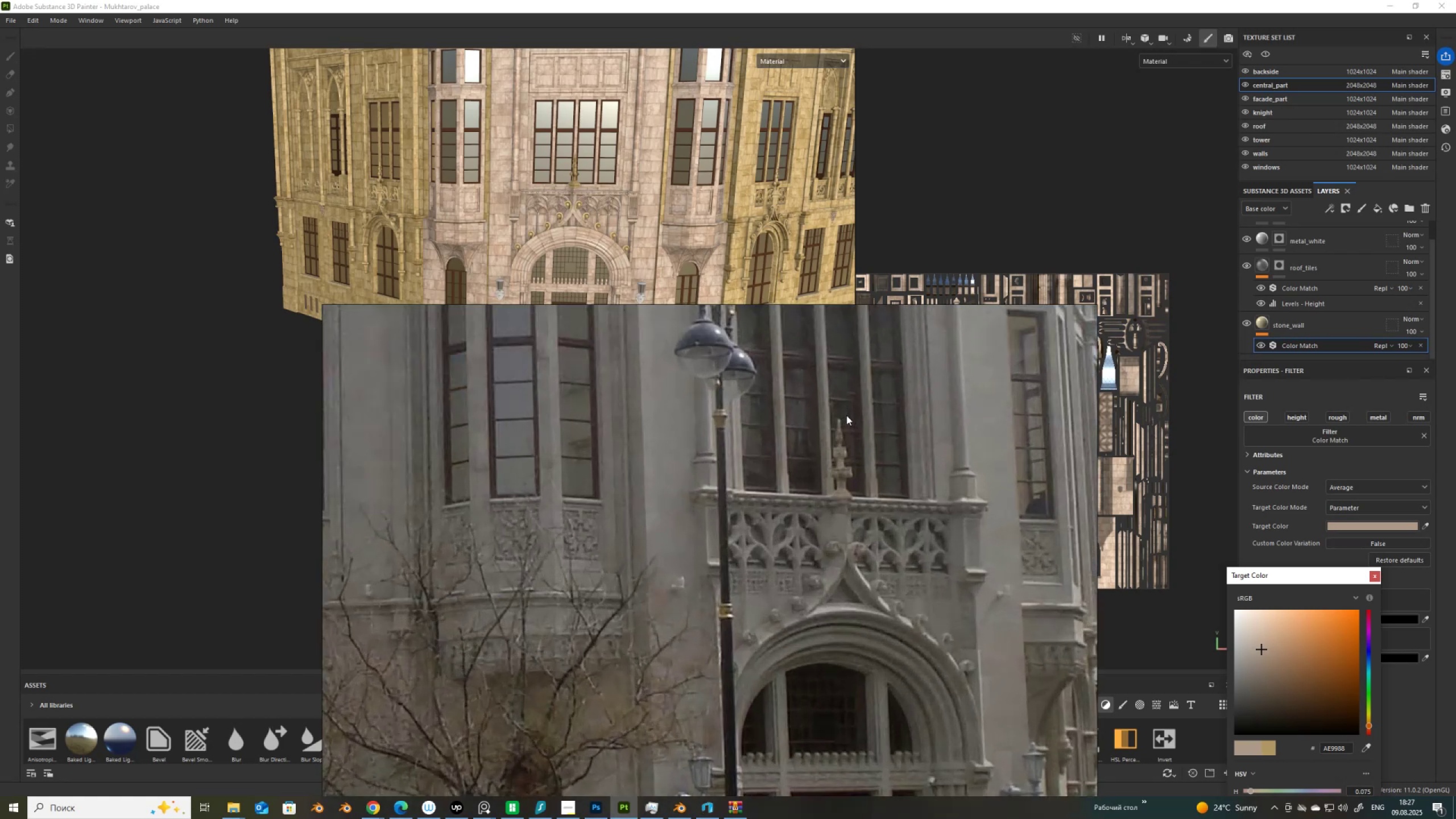 
scroll: coordinate [791, 410], scroll_direction: down, amount: 12.0
 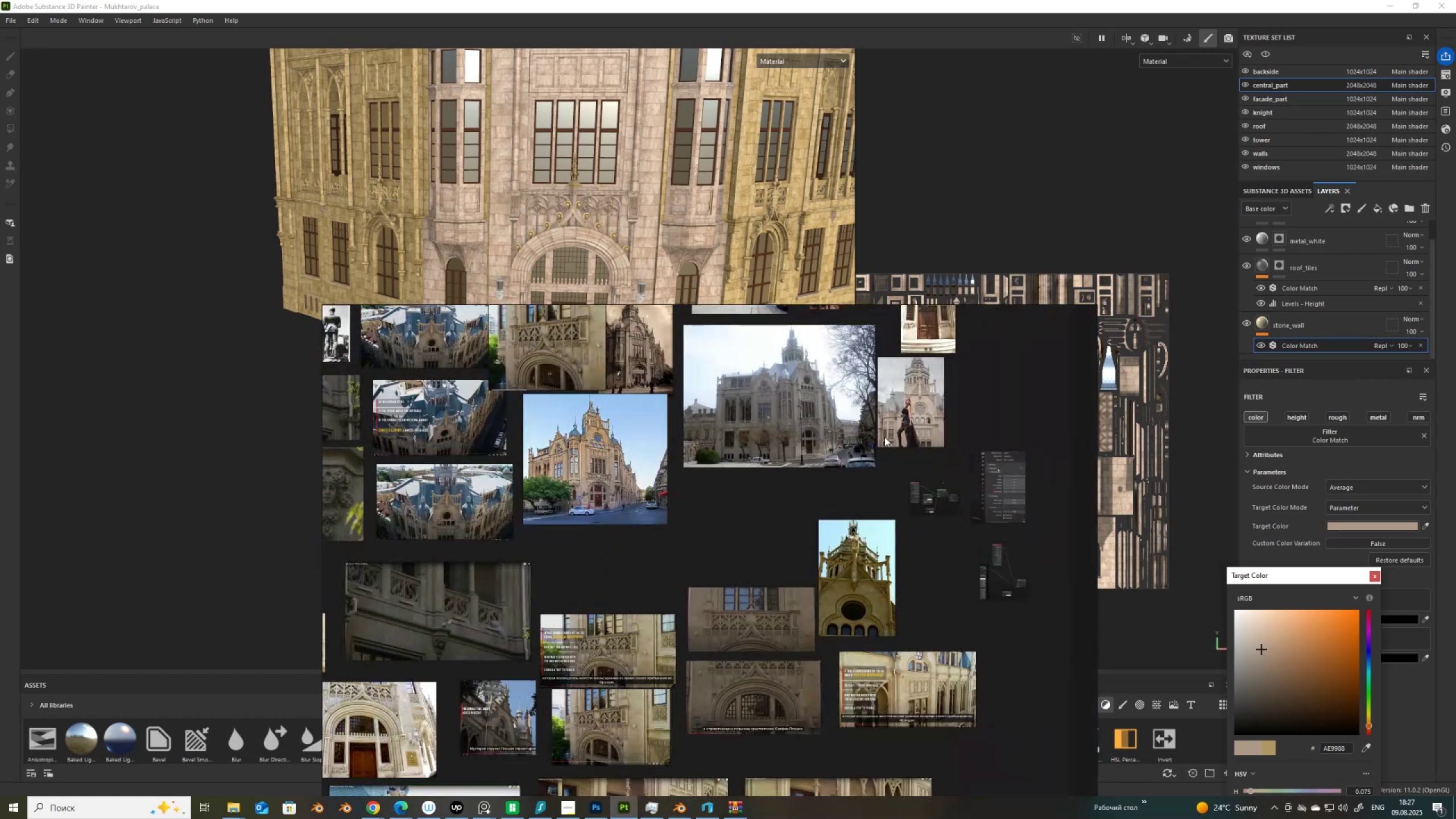 
scroll: coordinate [802, 629], scroll_direction: up, amount: 14.0
 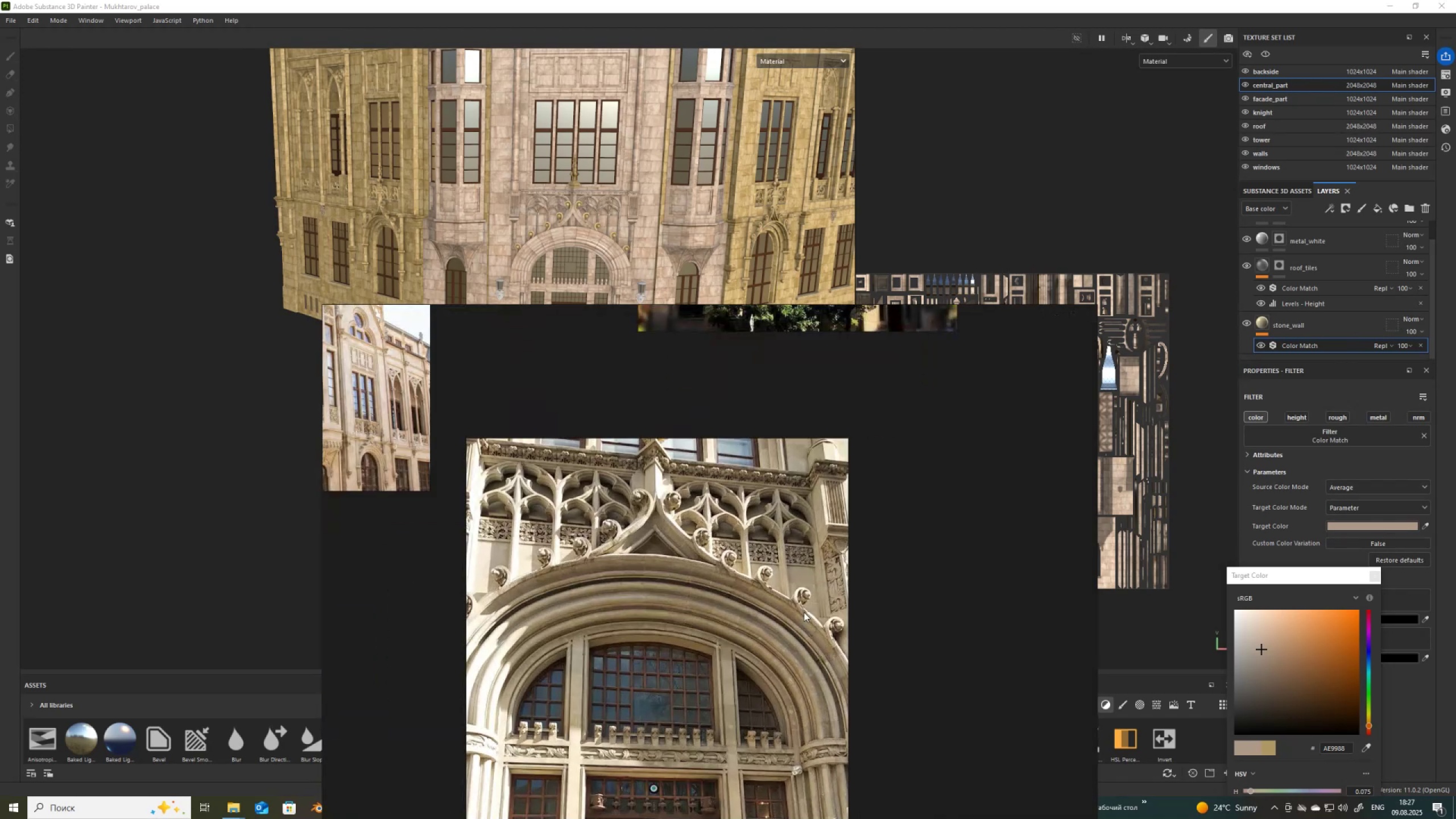 
scroll: coordinate [801, 479], scroll_direction: down, amount: 1.0
 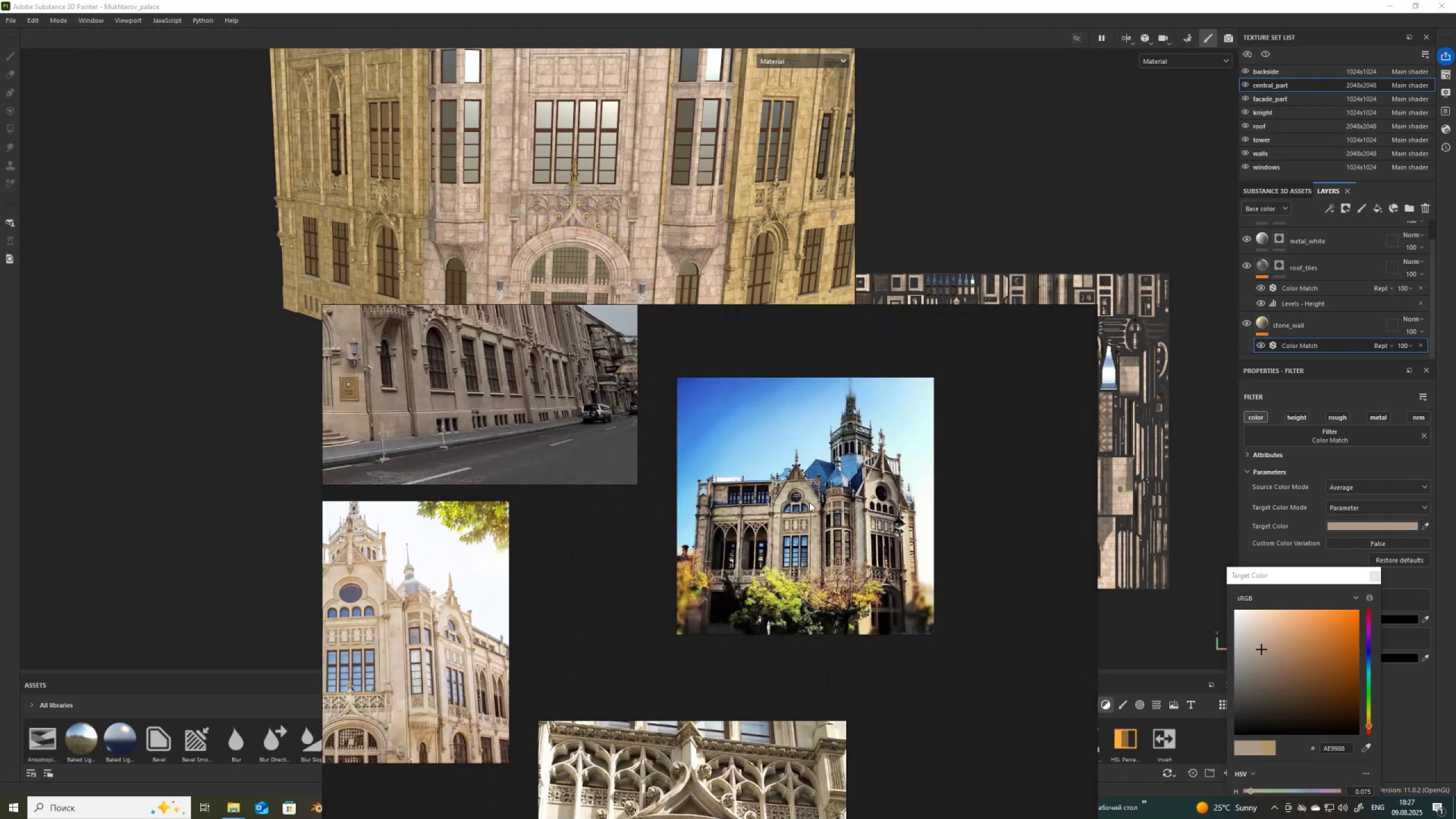 
scroll: coordinate [813, 514], scroll_direction: up, amount: 3.0
 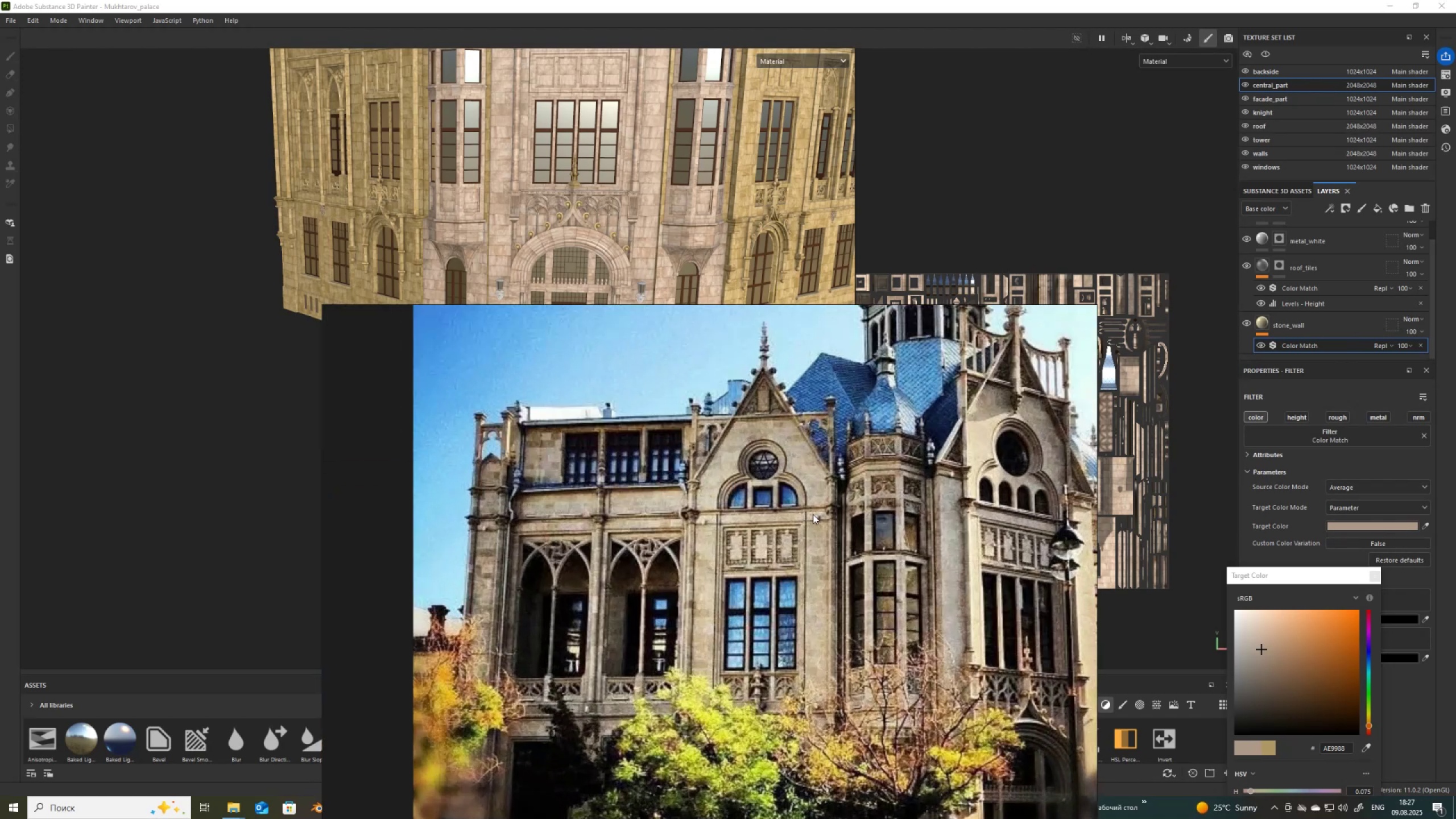 
scroll: coordinate [813, 514], scroll_direction: down, amount: 2.0
 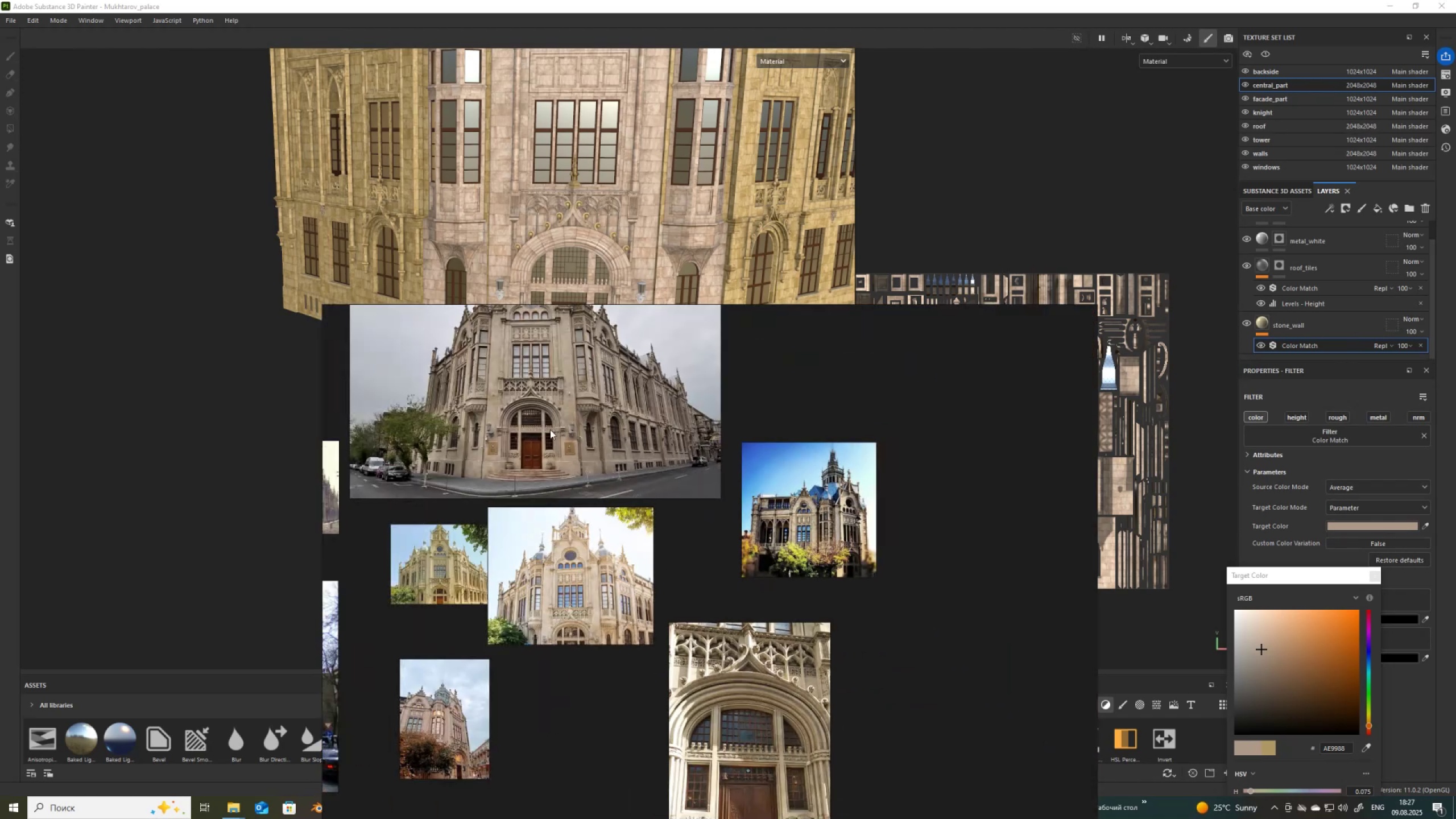 
scroll: coordinate [533, 381], scroll_direction: up, amount: 3.0
 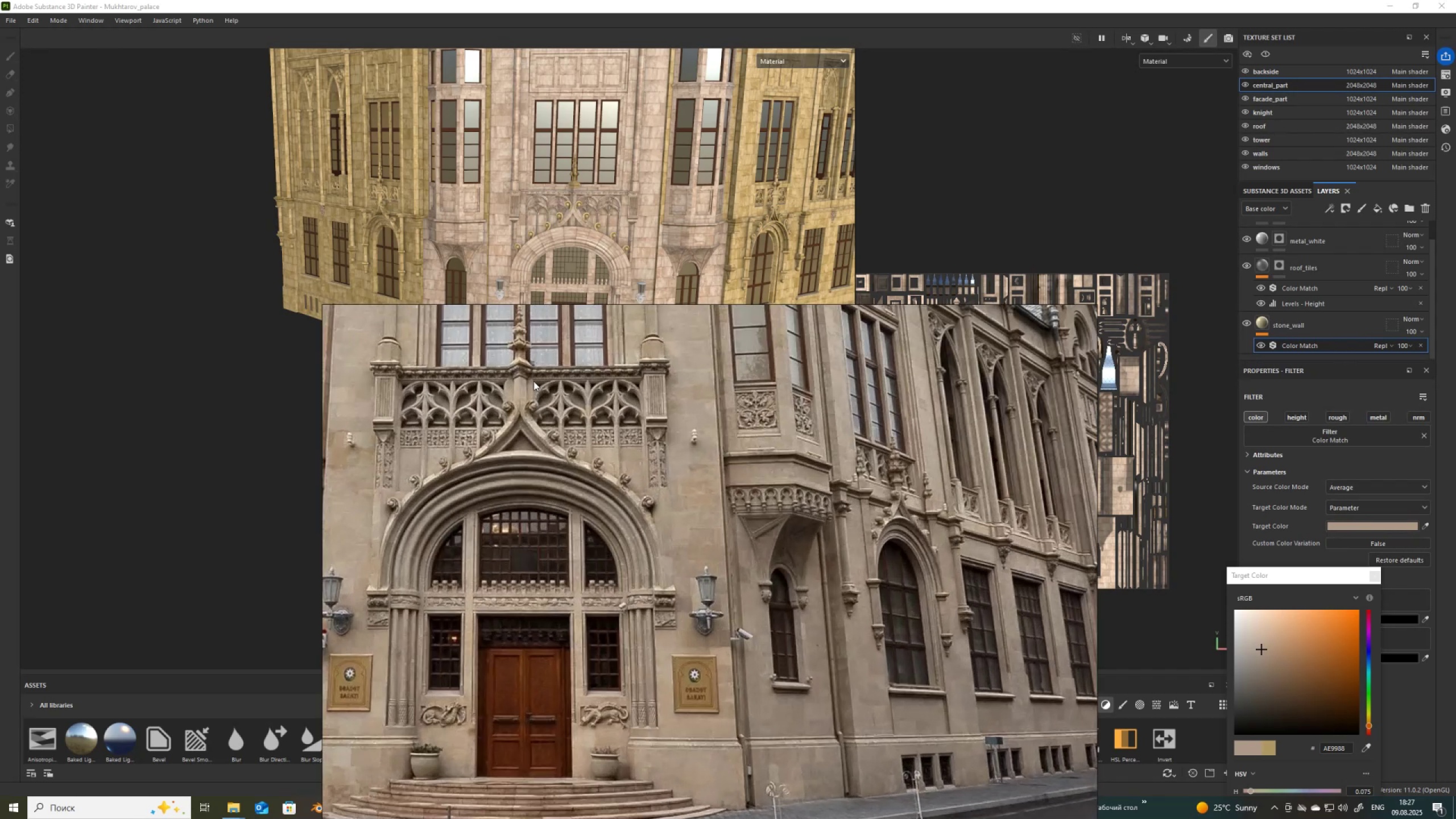 
mouse_move([536, 453])
 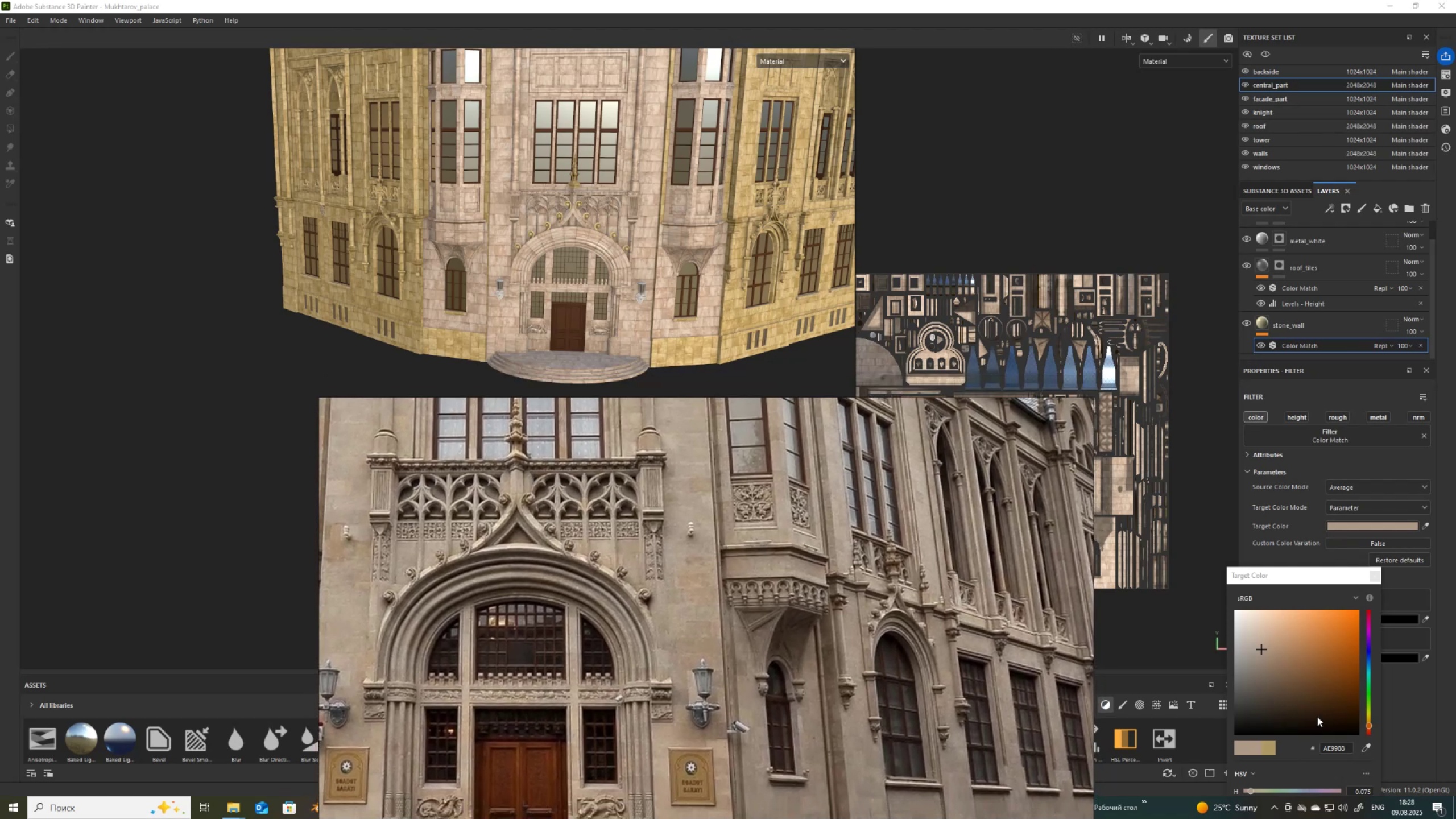 
left_click([1368, 748])
 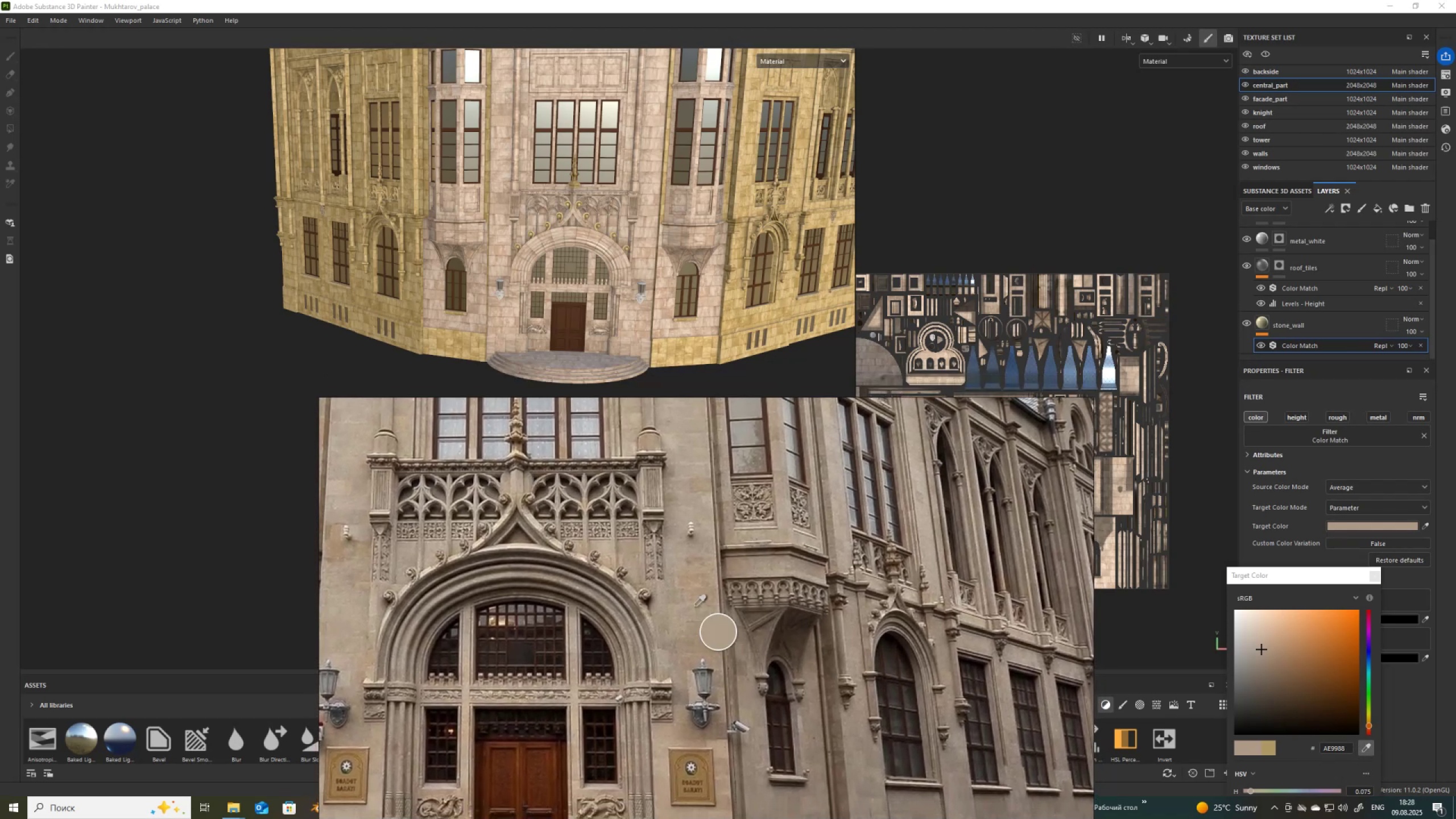 
left_click([693, 607])
 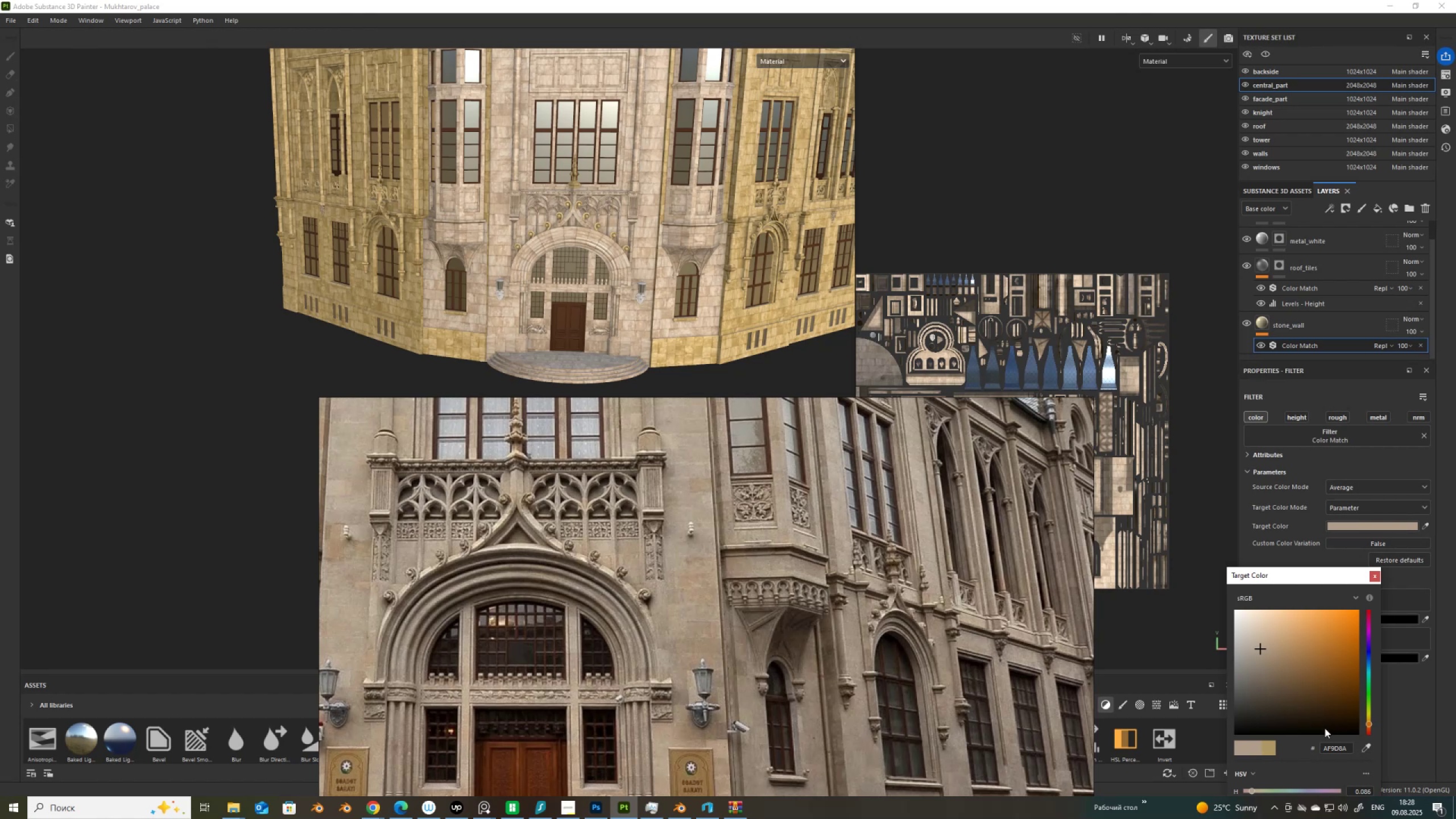 
left_click_drag(start_coordinate=[1351, 749], to_coordinate=[1296, 751])
 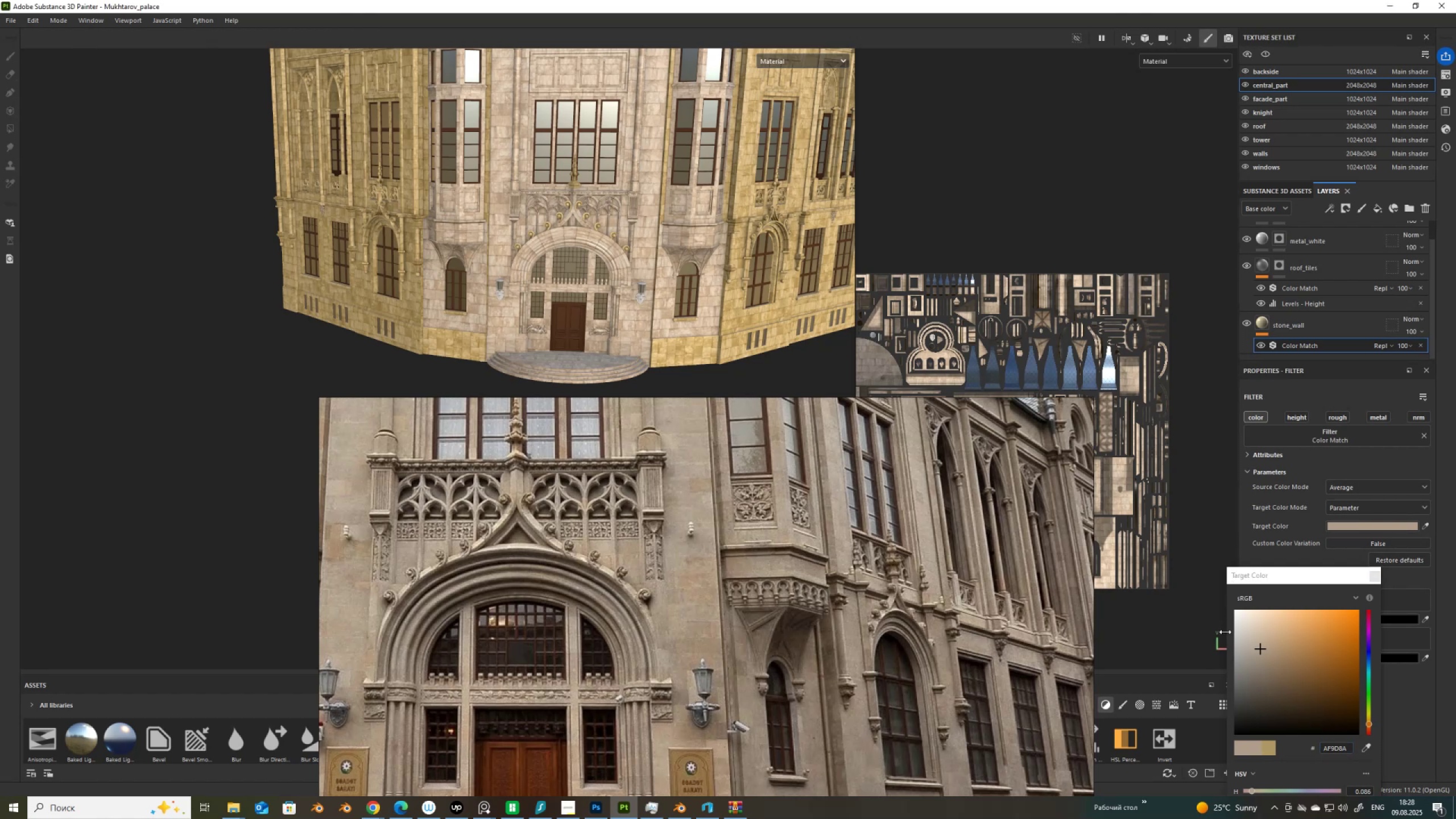 
hold_key(key=ControlLeft, duration=0.38)
 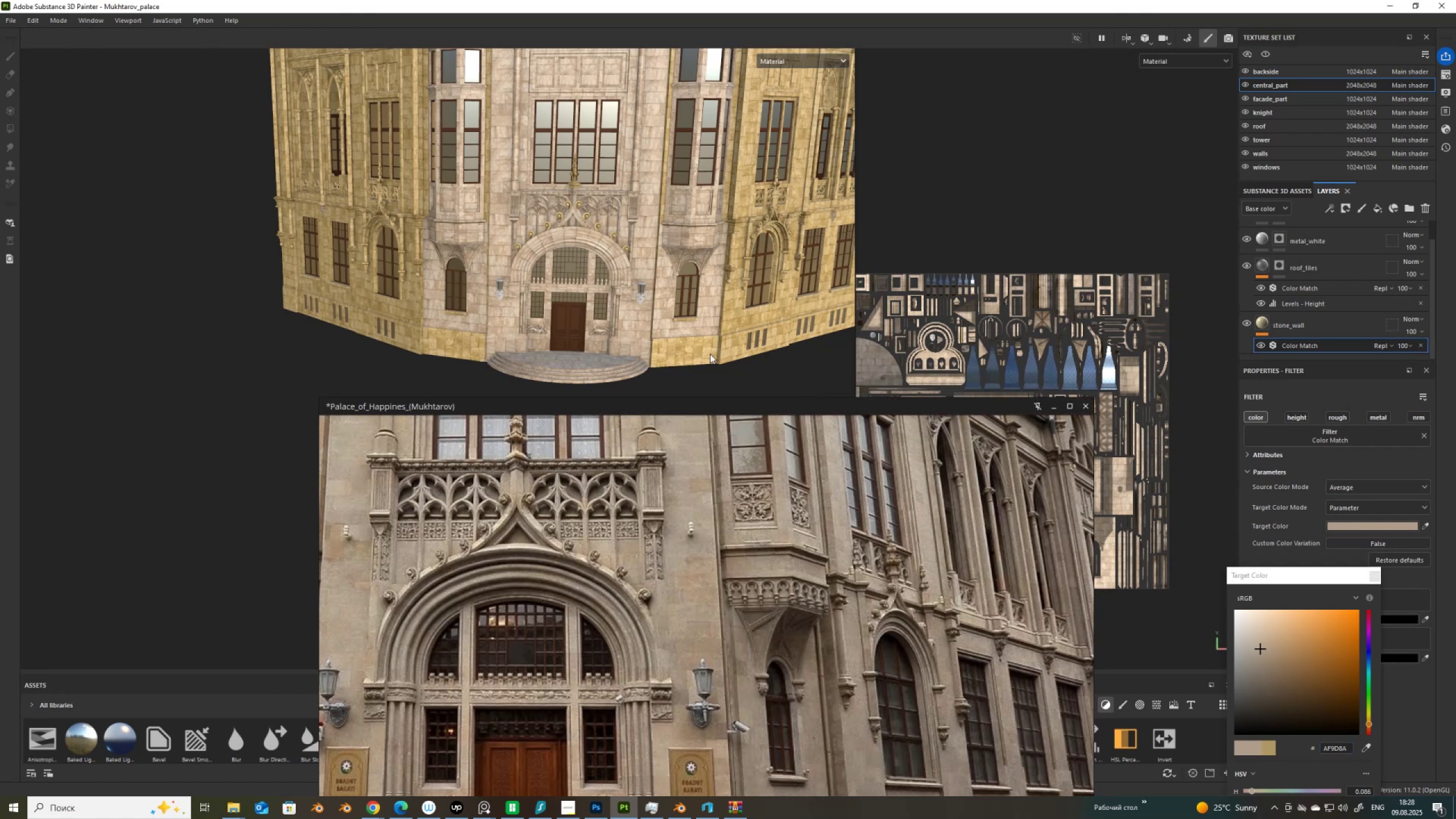 
key(C)
 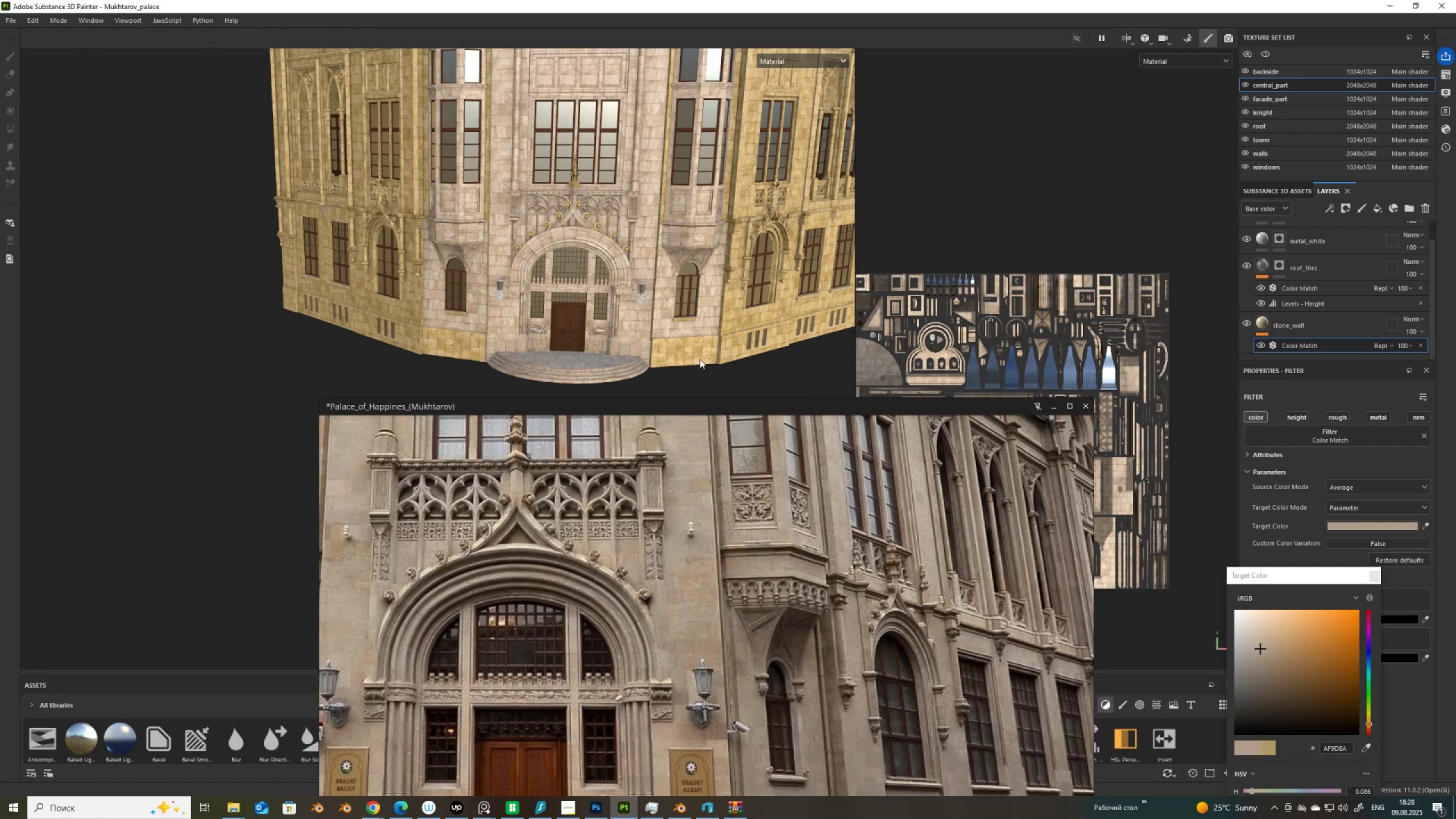 
hold_key(key=ControlLeft, duration=0.39)
hold_key(key=AltLeft, duration=0.37)
right_click([697, 352])
 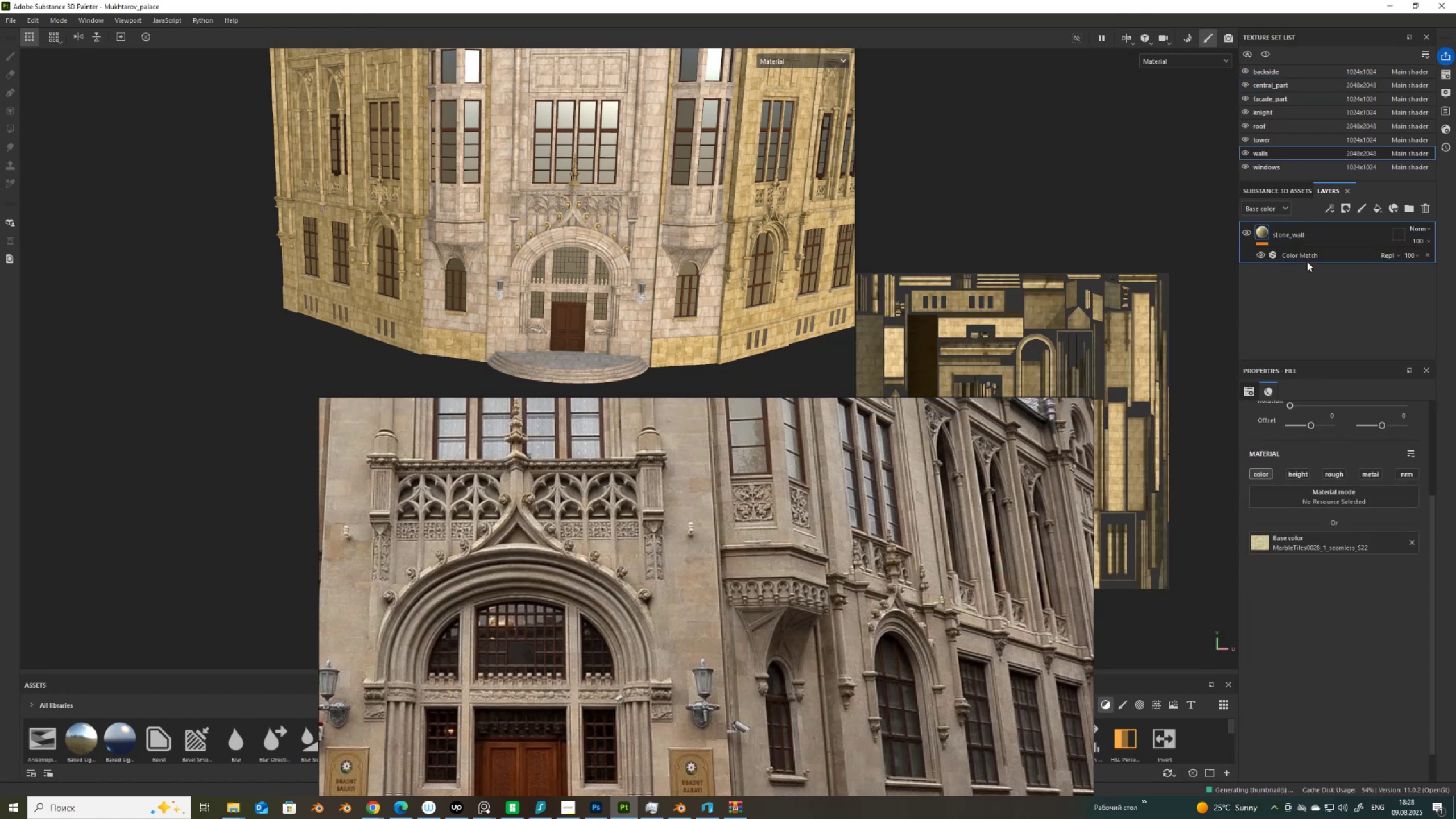 
left_click([1291, 257])
 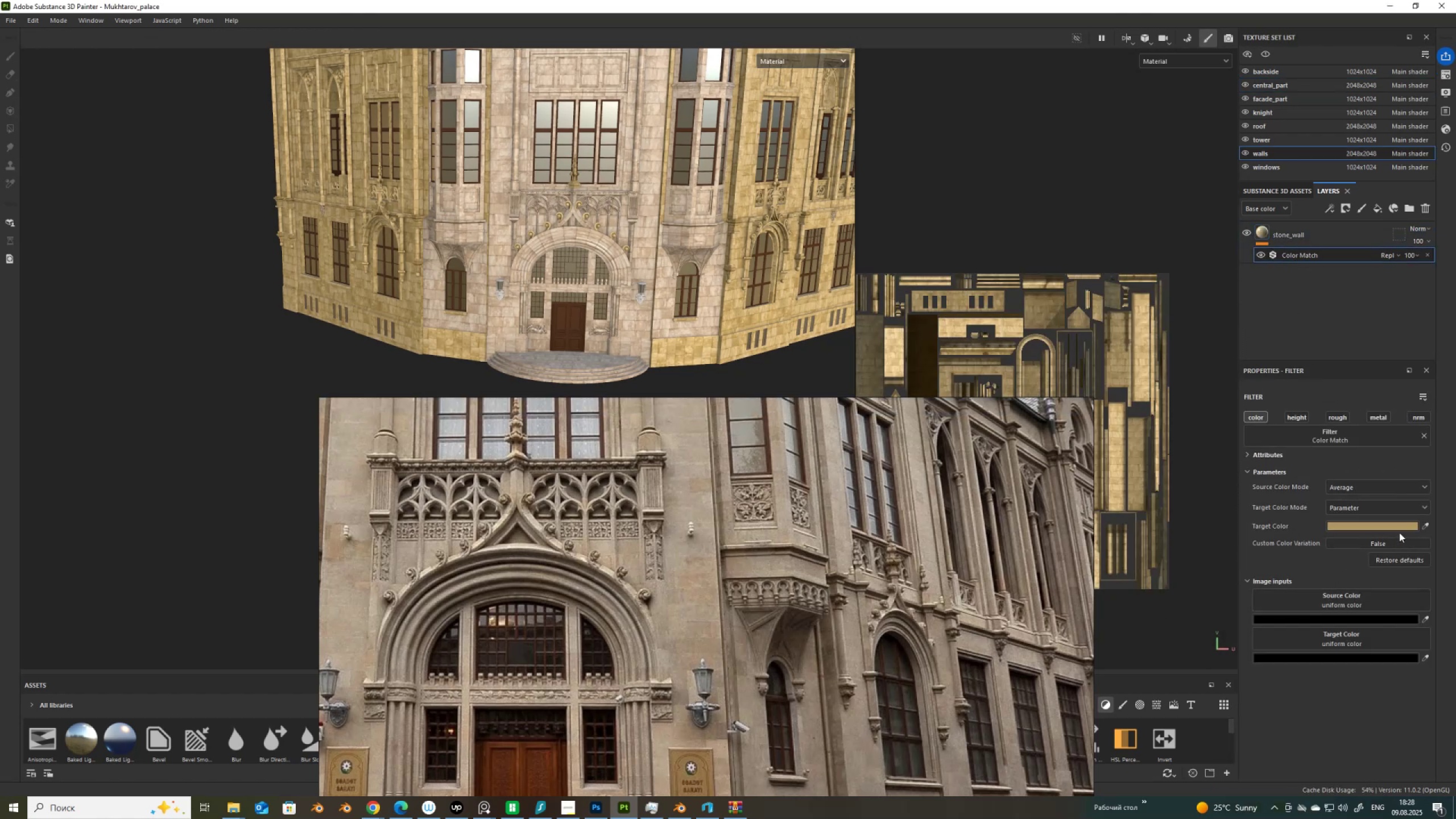 
left_click([1399, 531])
 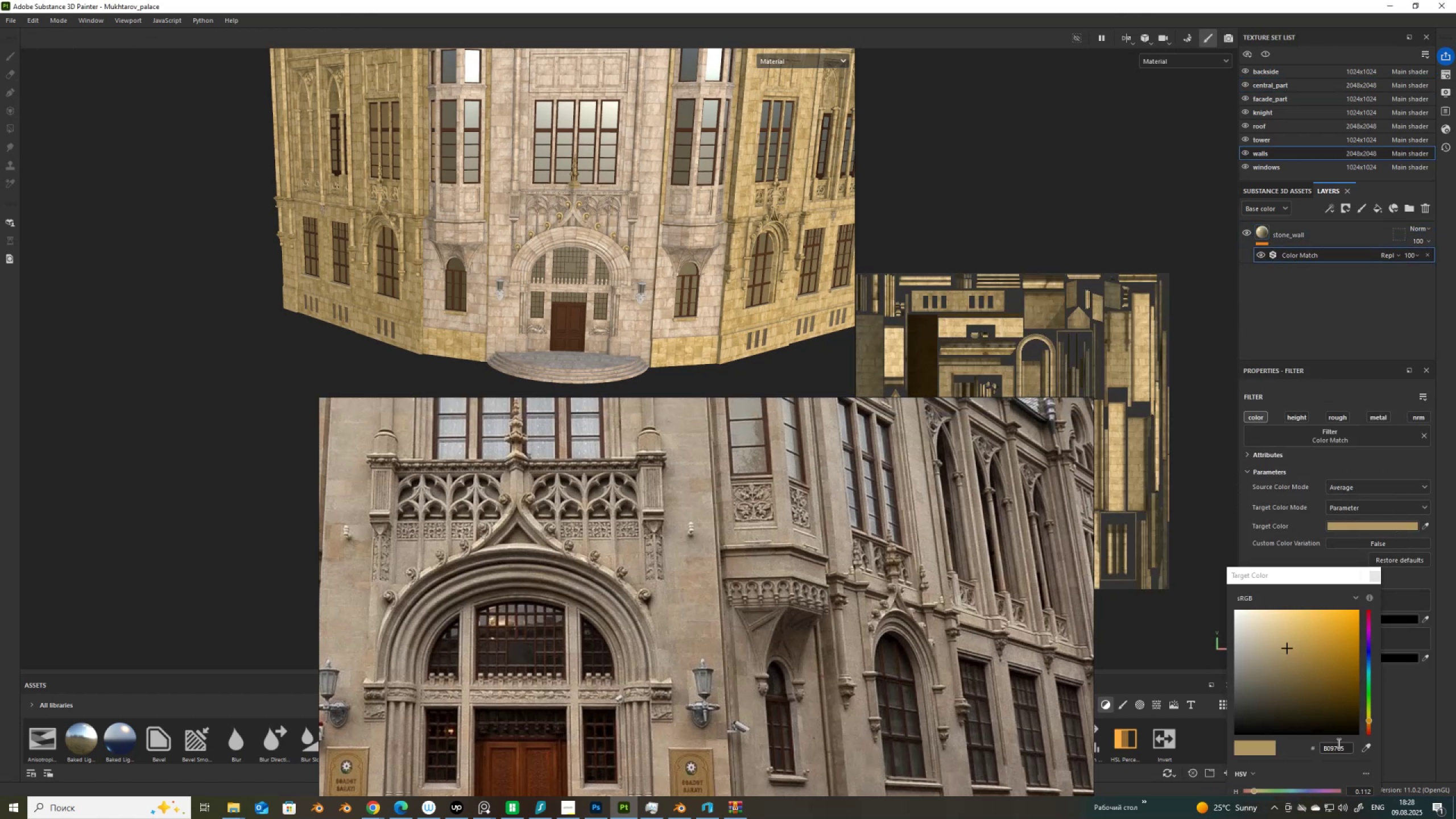 
left_click_drag(start_coordinate=[1351, 751], to_coordinate=[1307, 758])
 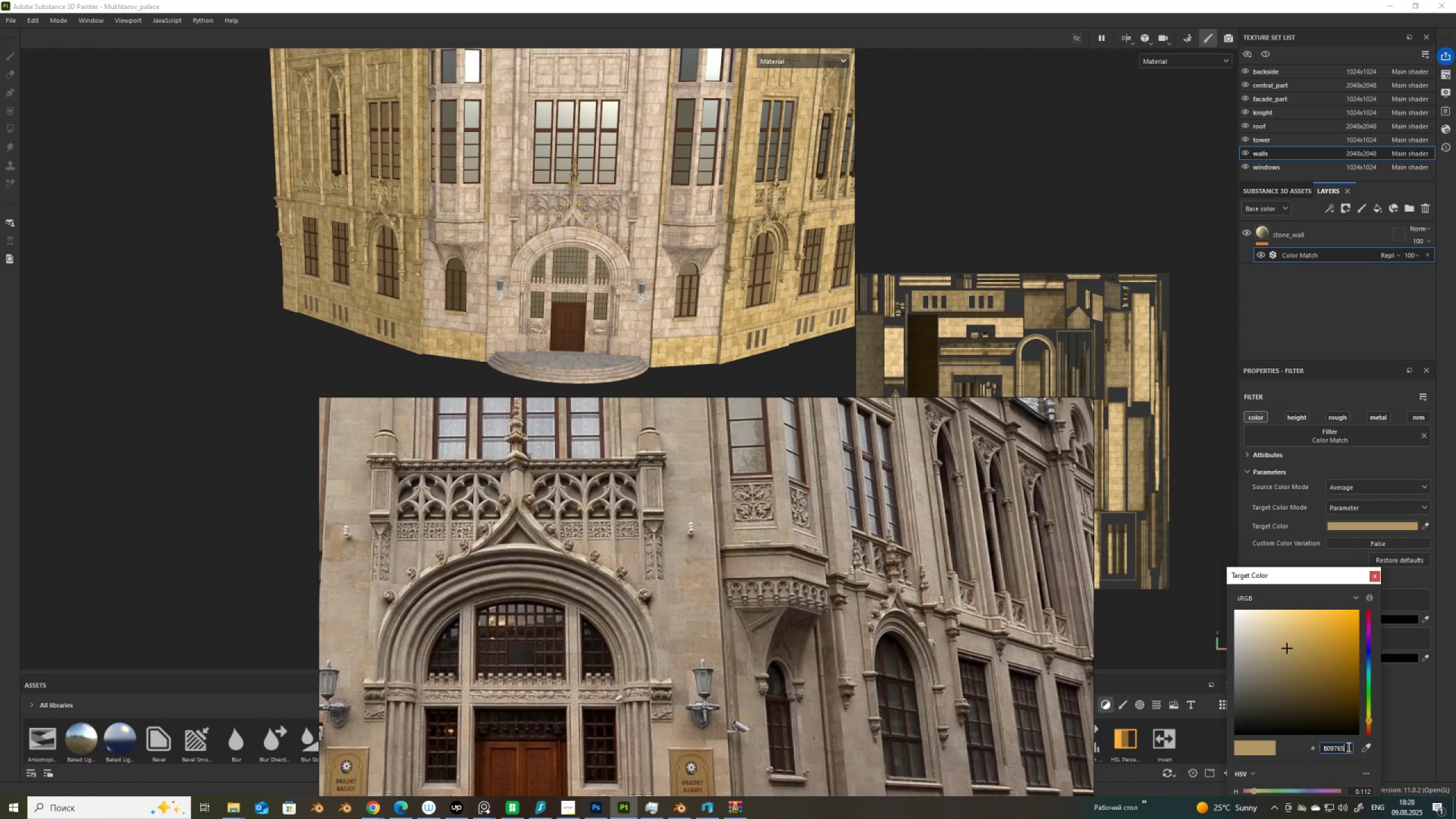 
left_click_drag(start_coordinate=[1346, 746], to_coordinate=[1308, 748])
 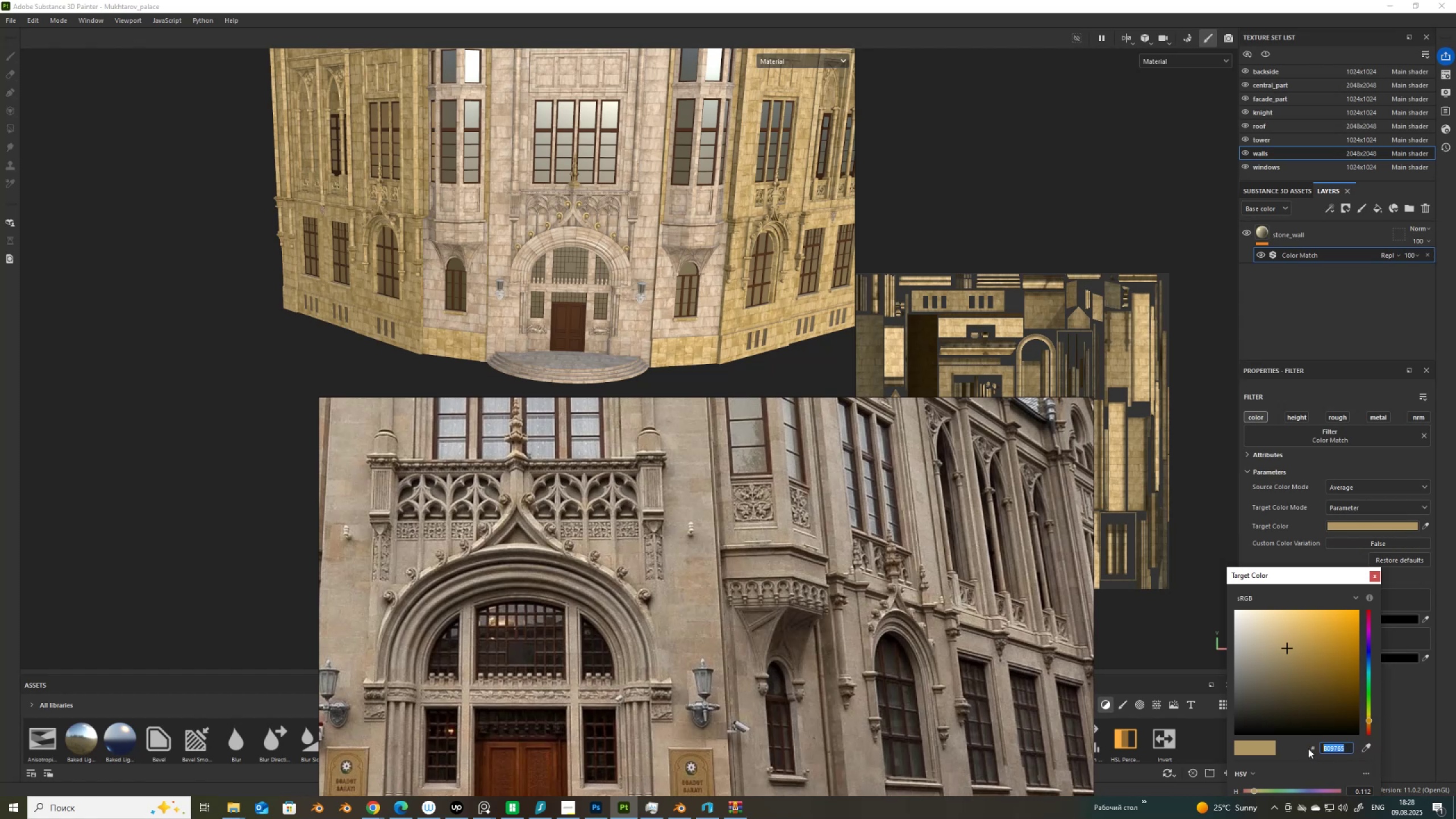 
key(Control+V)
 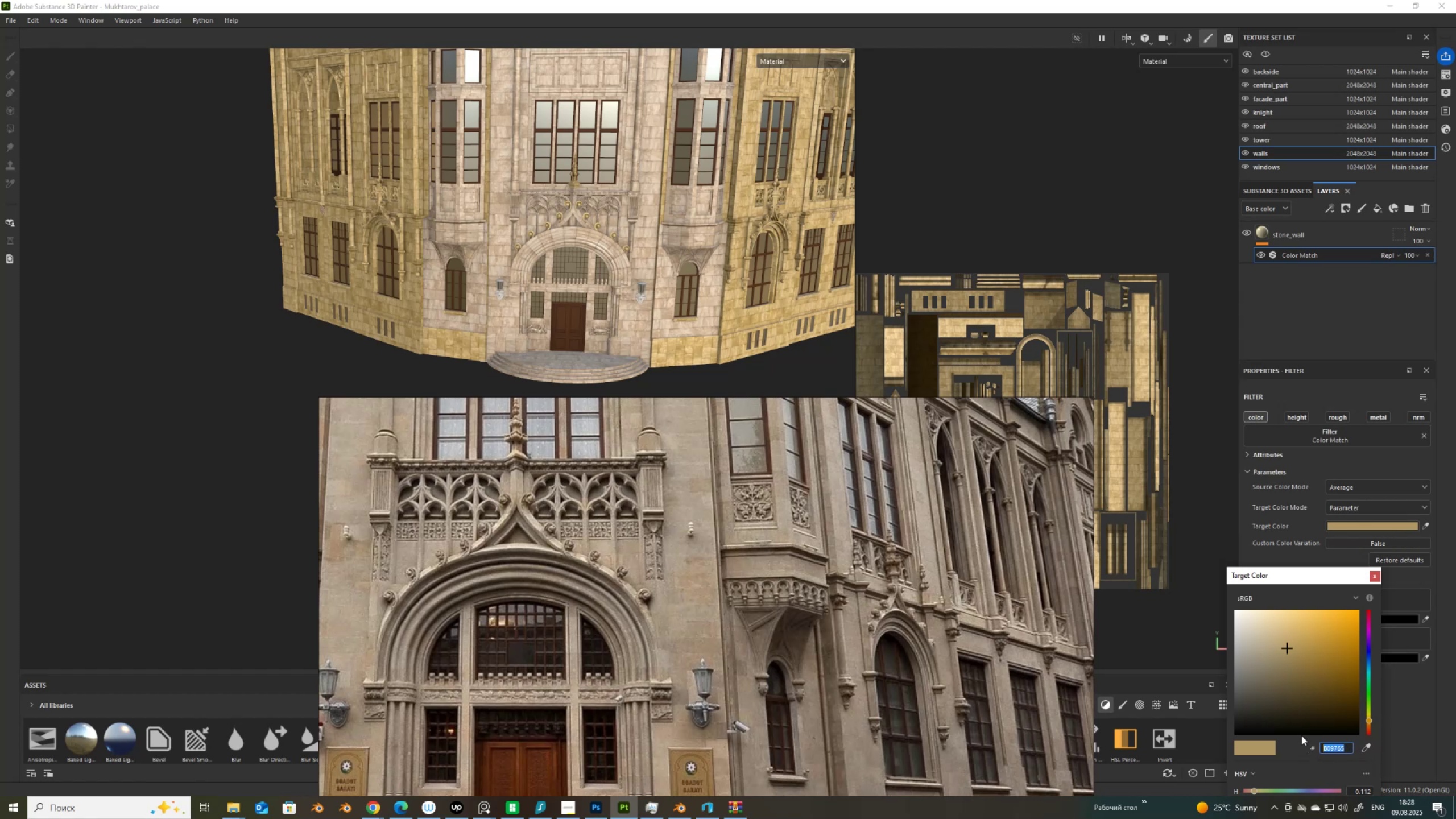 
key(Enter)
 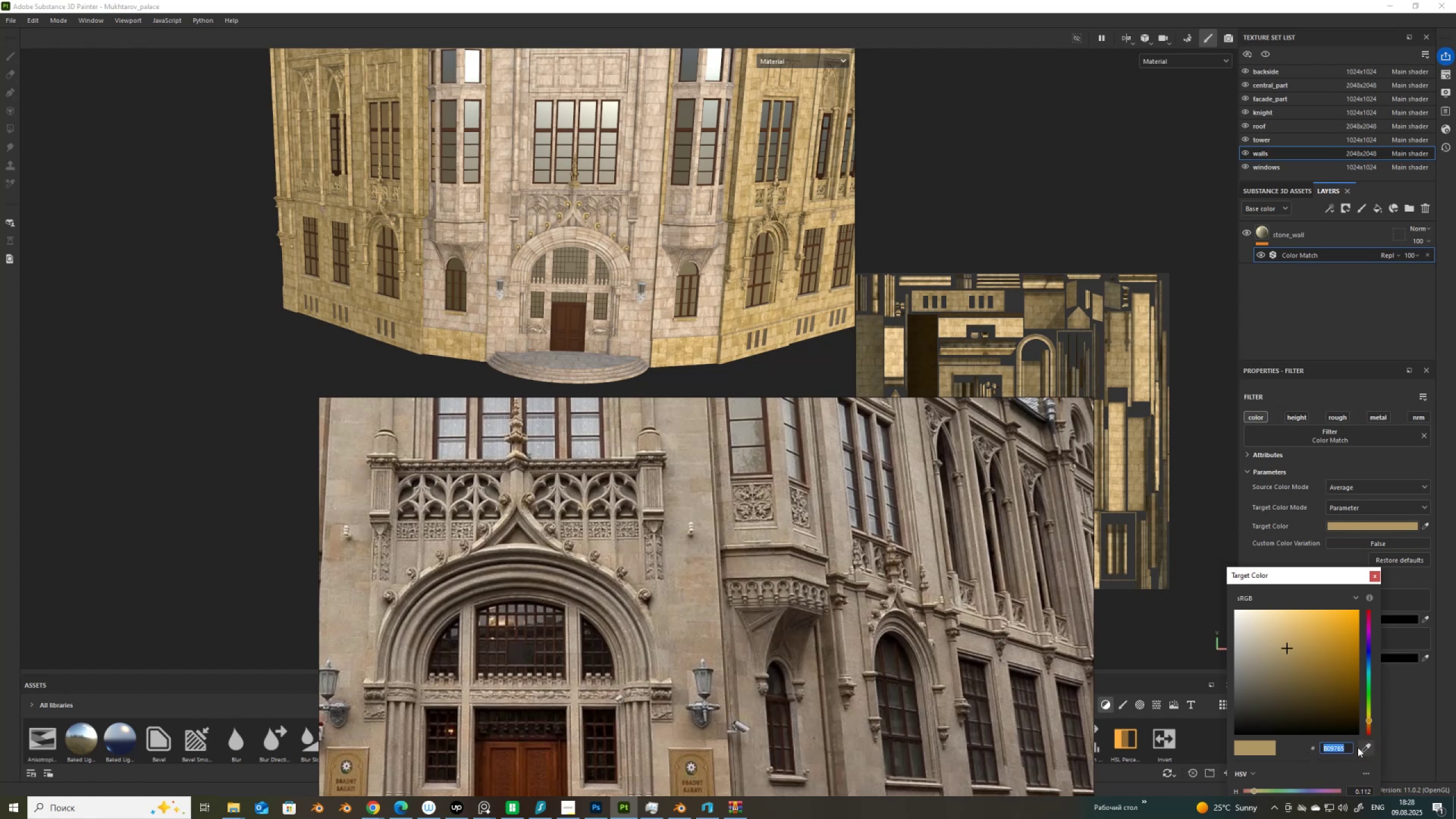 
left_click([1352, 749])
 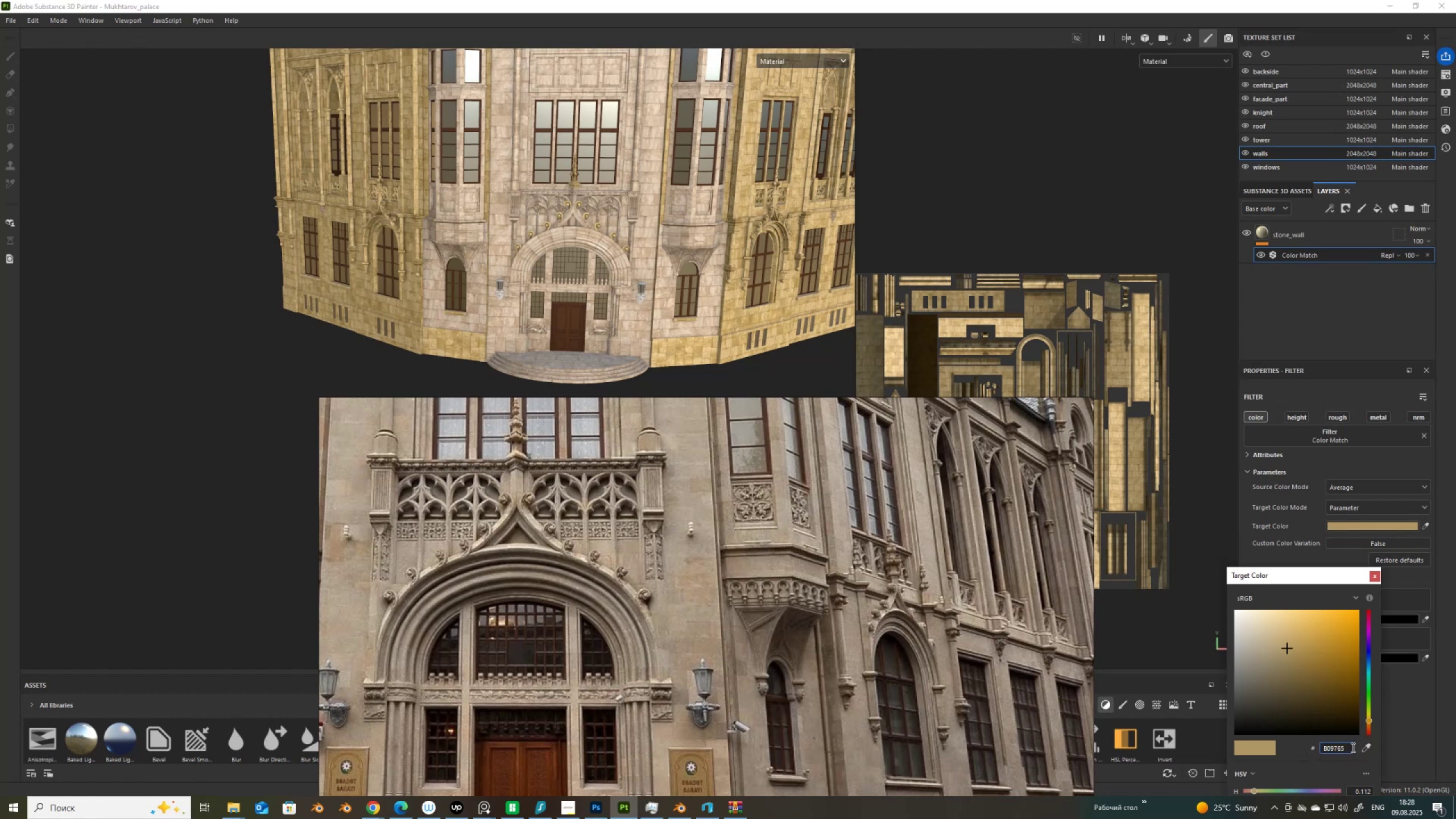 
left_click_drag(start_coordinate=[1352, 747], to_coordinate=[1311, 751])
 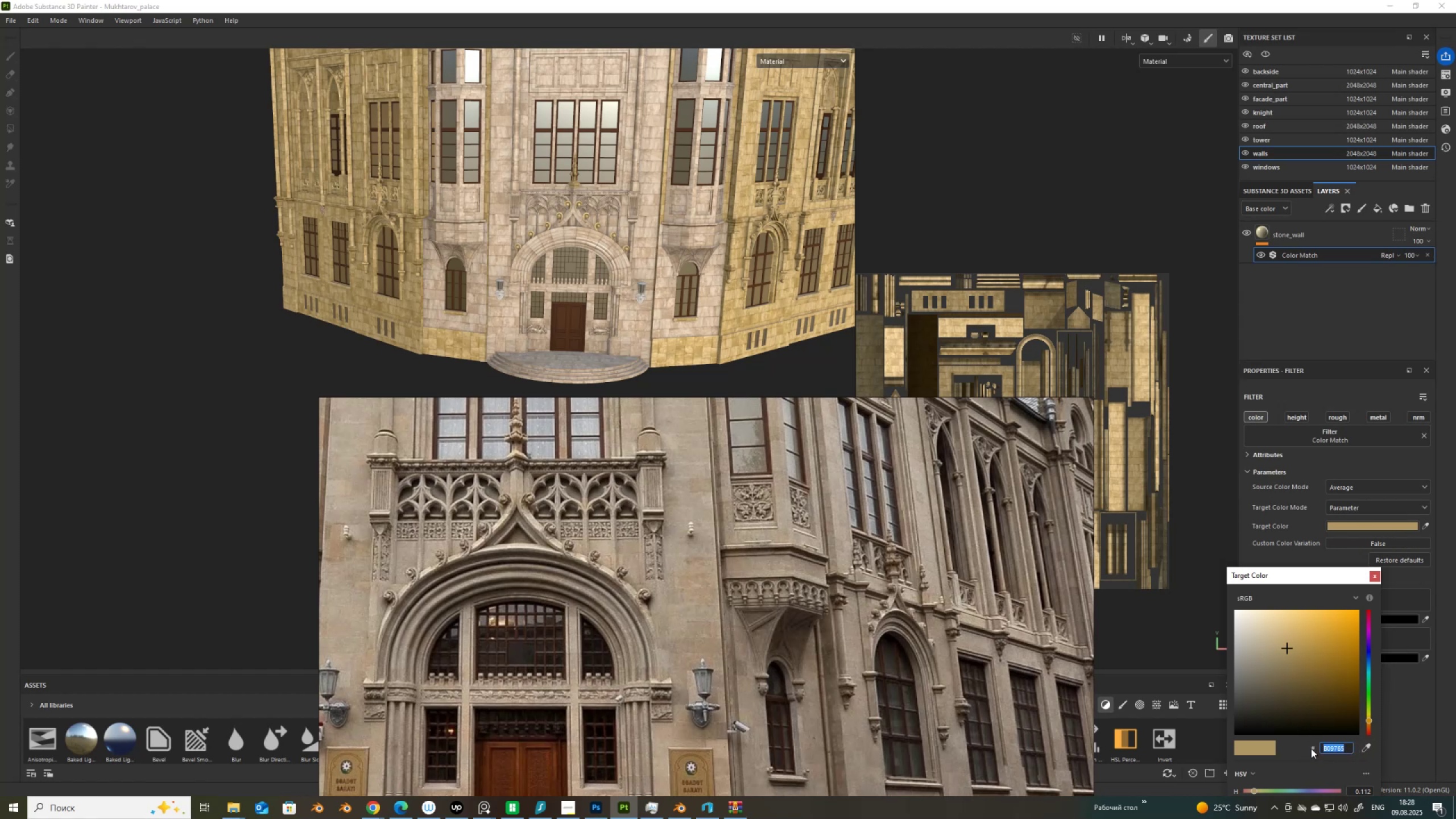 
key(Control+V)
 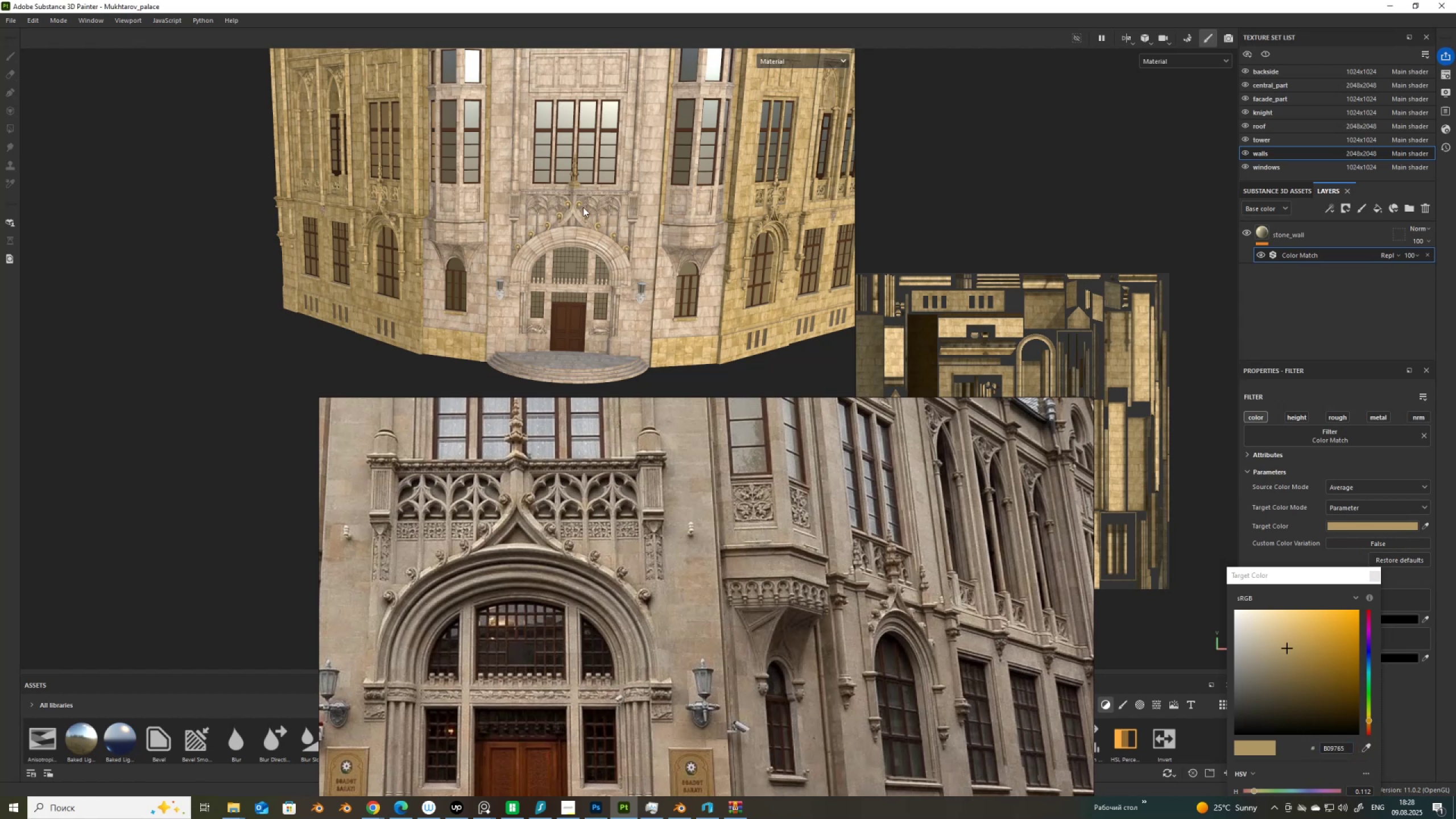 
hold_key(key=ControlLeft, duration=0.55)
hold_key(key=AltLeft, duration=0.52)
right_click([642, 163])
 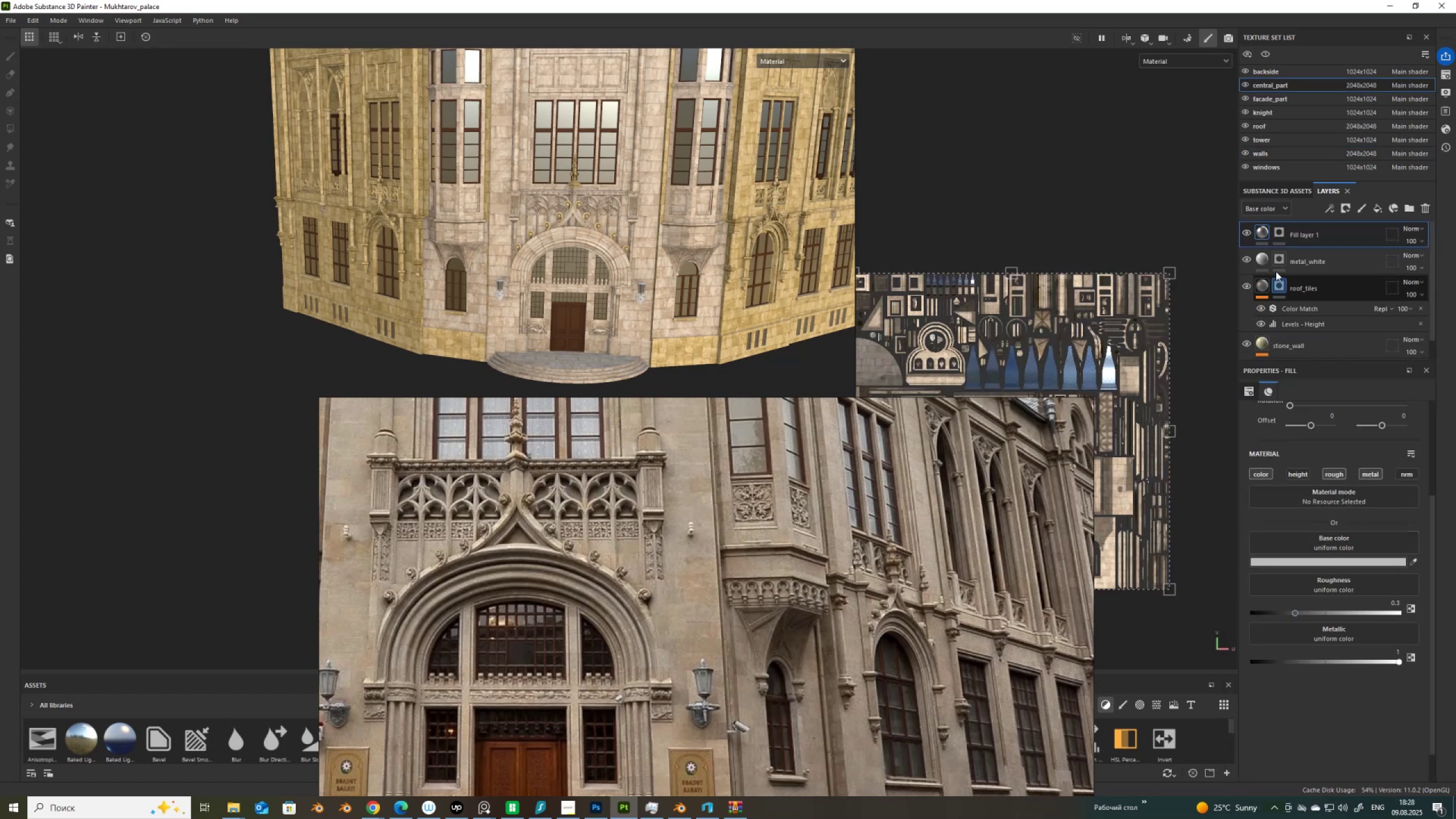 
scroll: coordinate [1258, 334], scroll_direction: down, amount: 4.0
 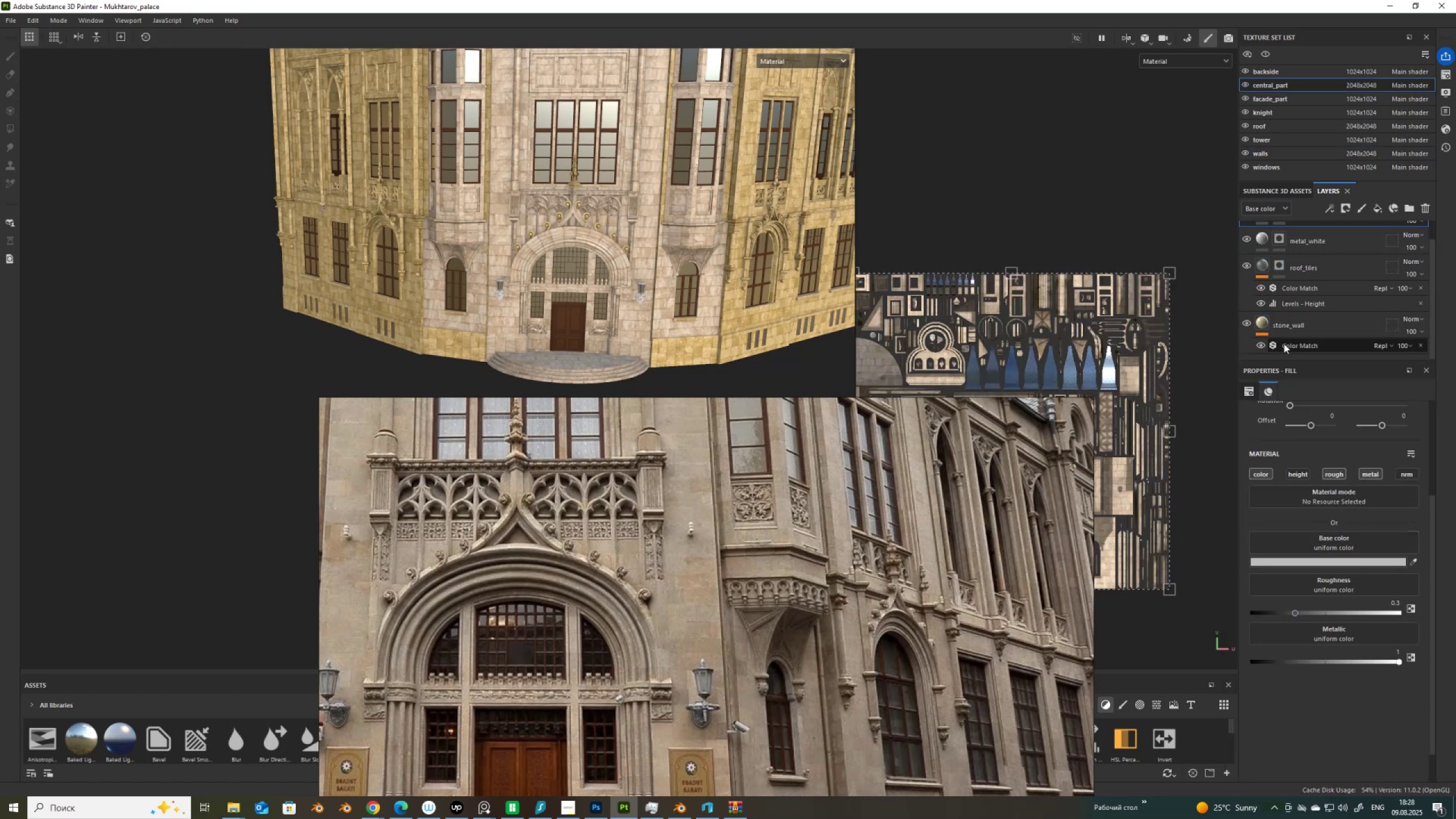 
left_click([1285, 344])
 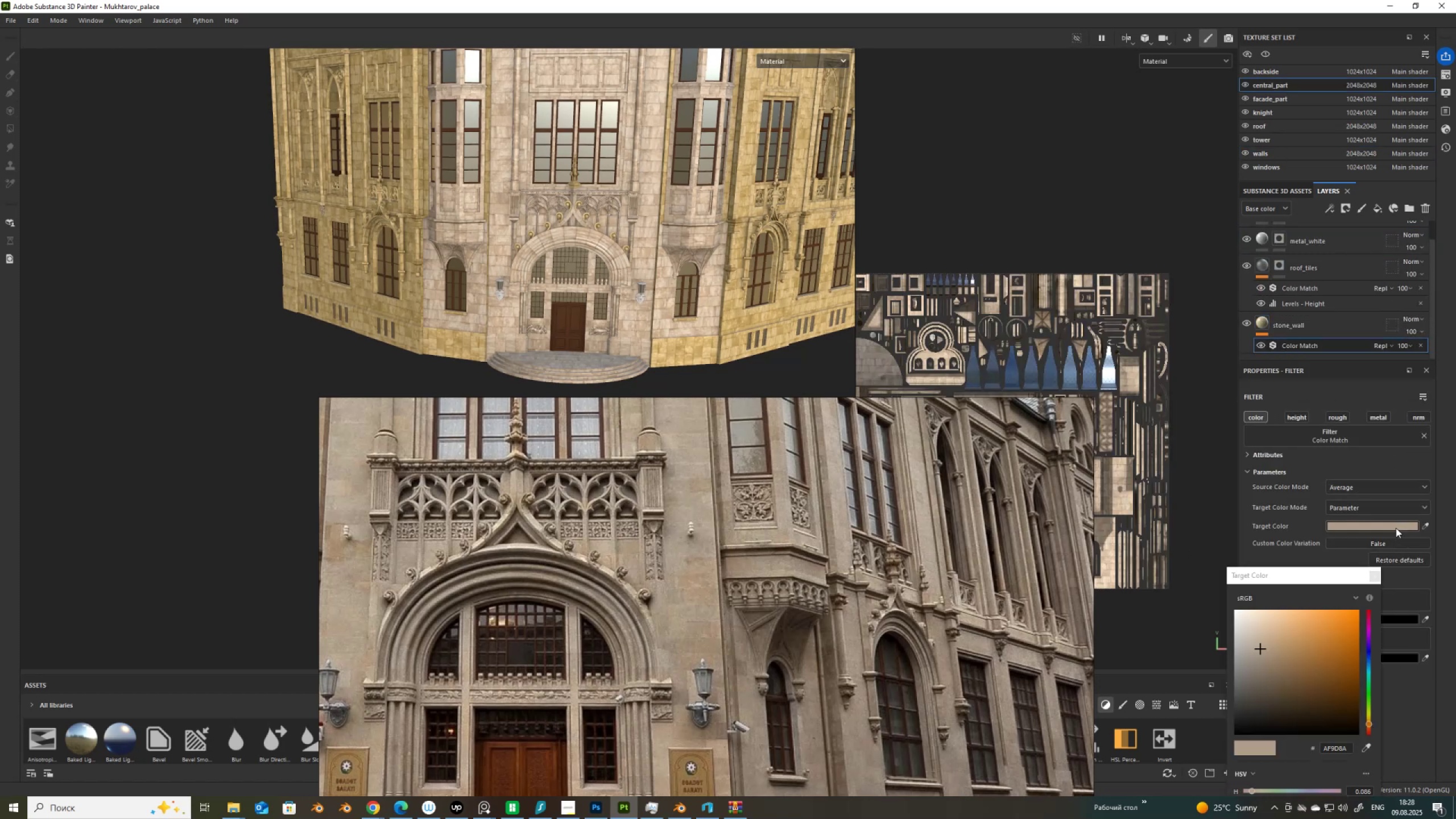 
scroll: coordinate [1317, 722], scroll_direction: down, amount: 6.0
 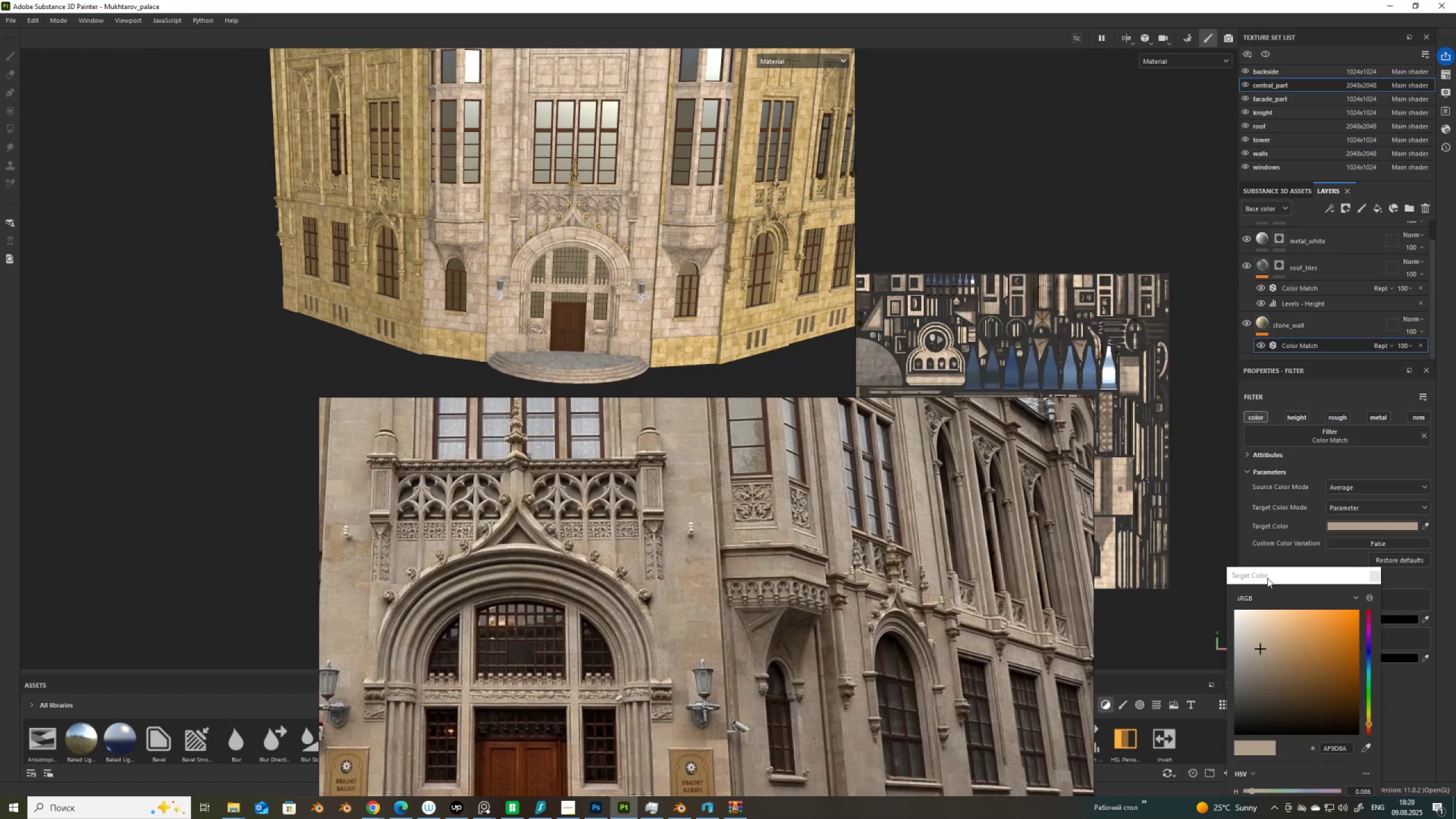 
left_click_drag(start_coordinate=[1266, 574], to_coordinate=[1186, 447])
 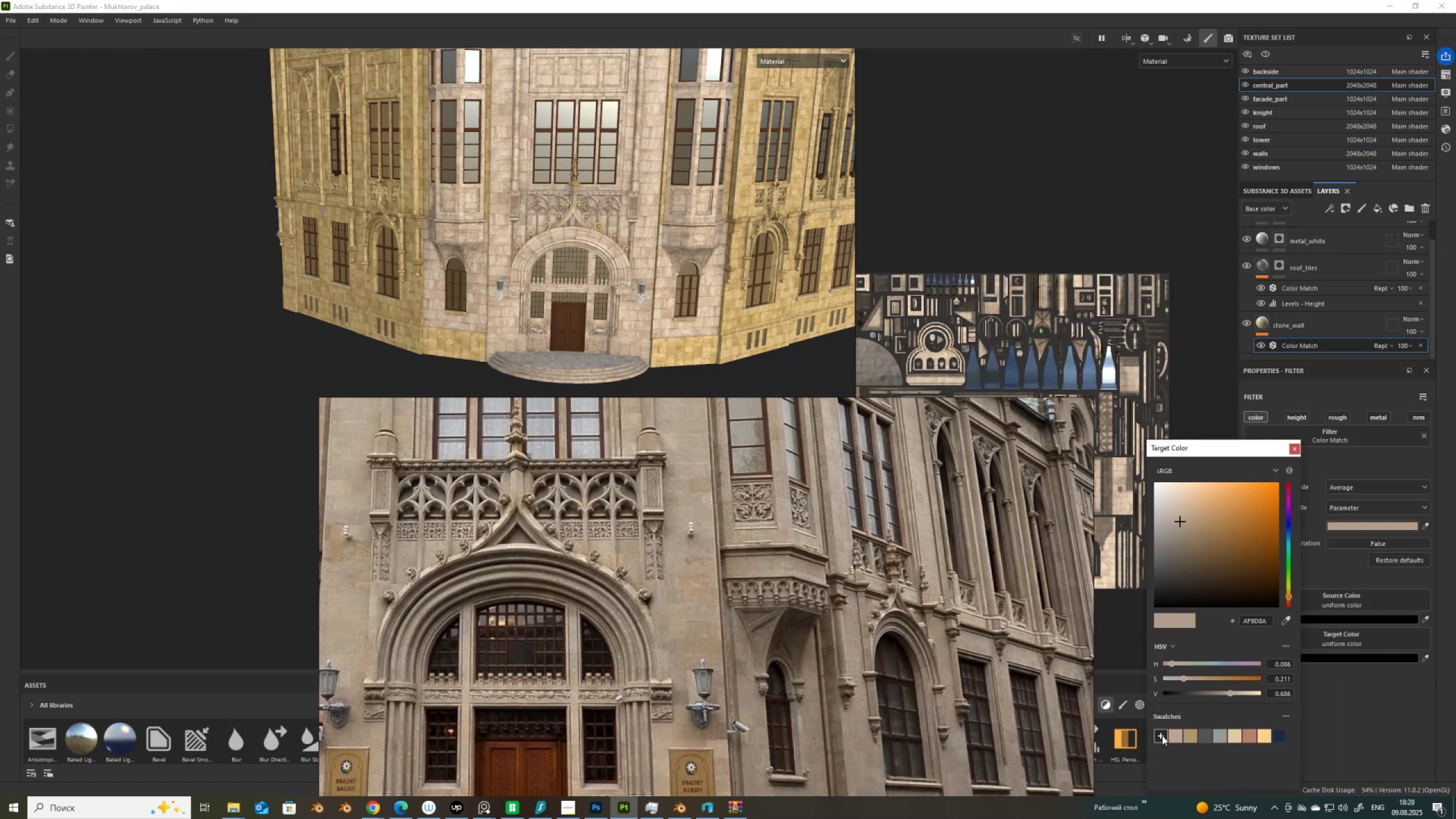 
left_click([1162, 736])
 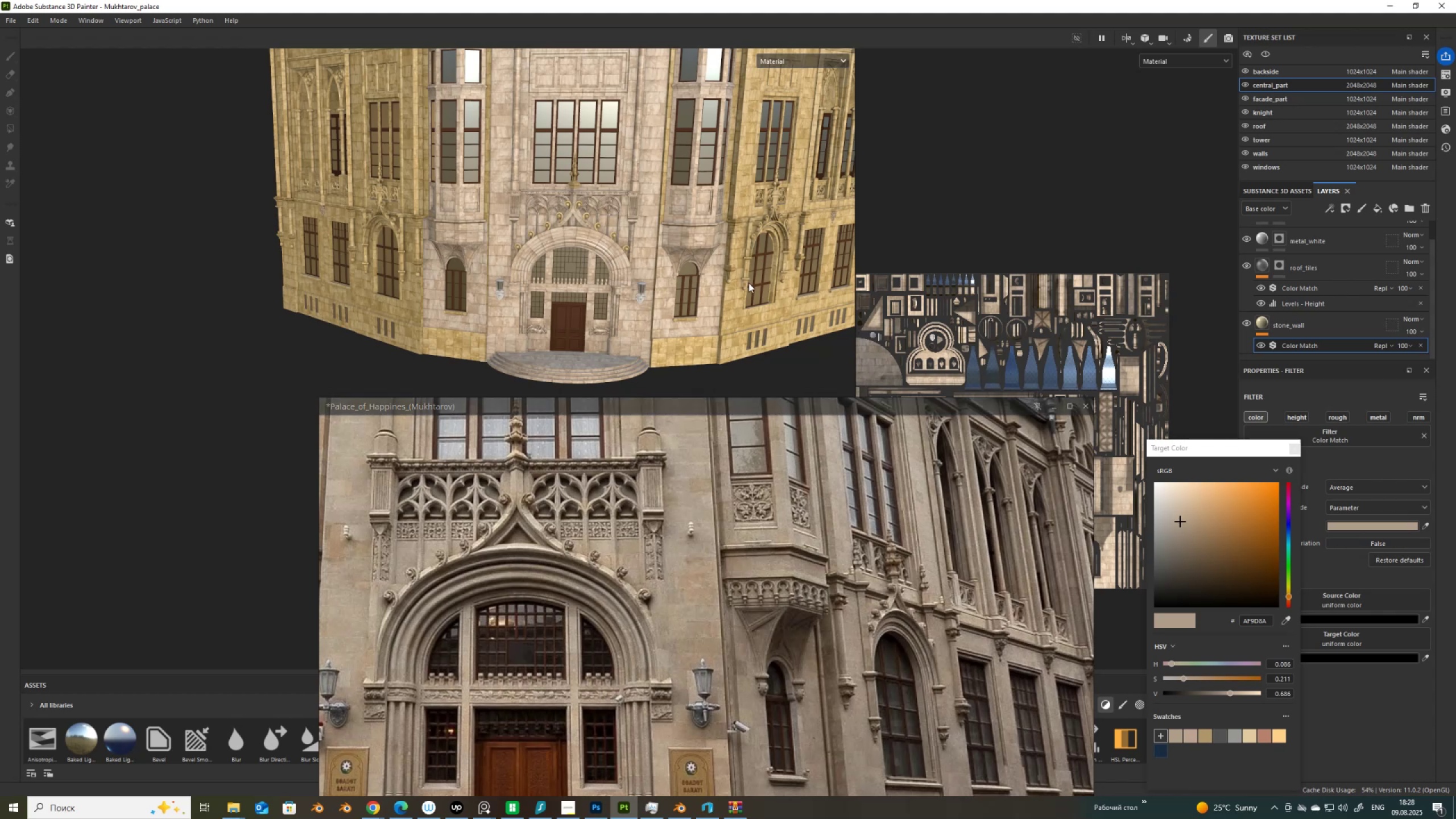 
hold_key(key=ControlLeft, duration=0.42)
hold_key(key=AltLeft, duration=0.4)
right_click([692, 353])
 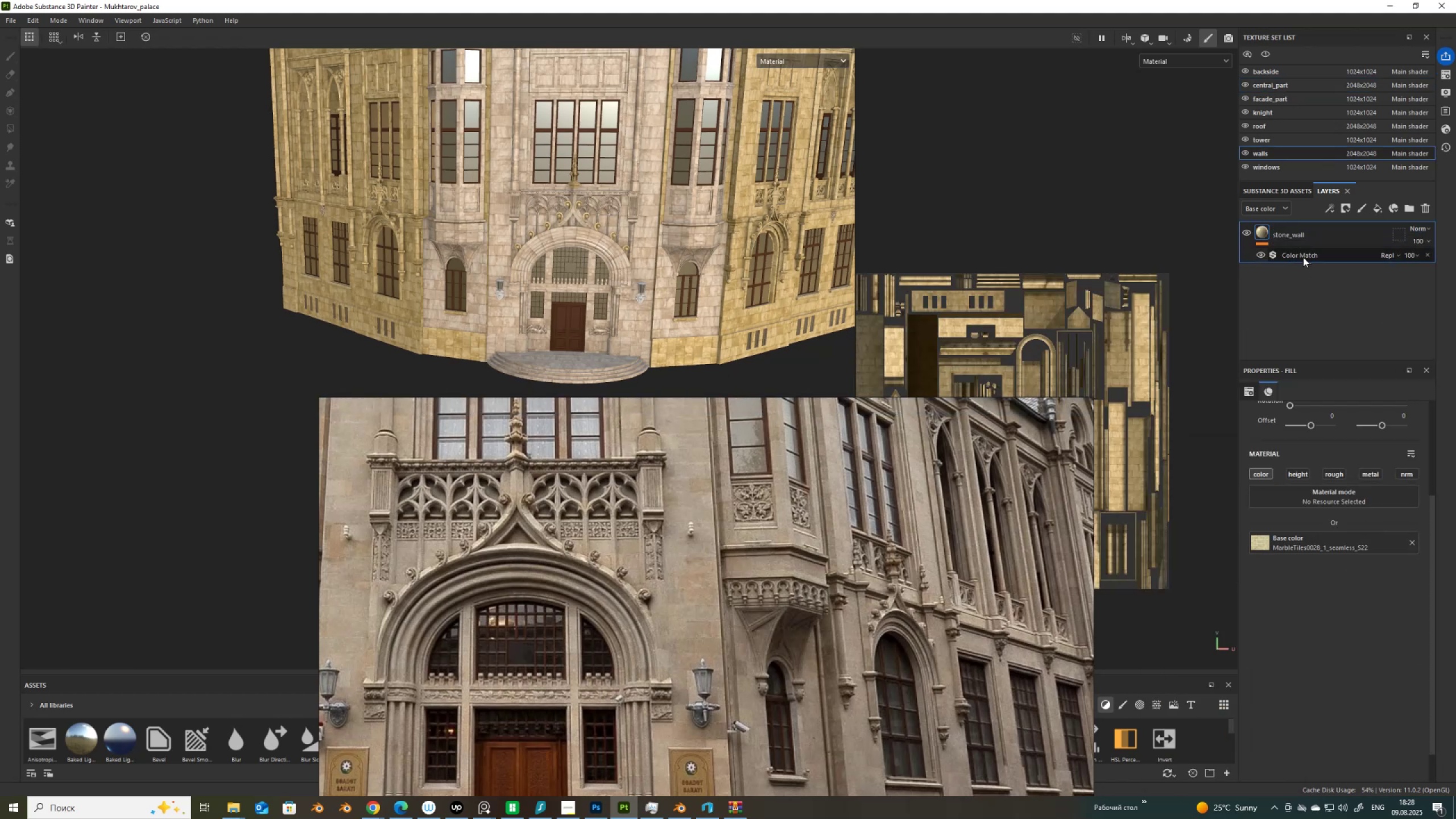 
left_click([1302, 257])
 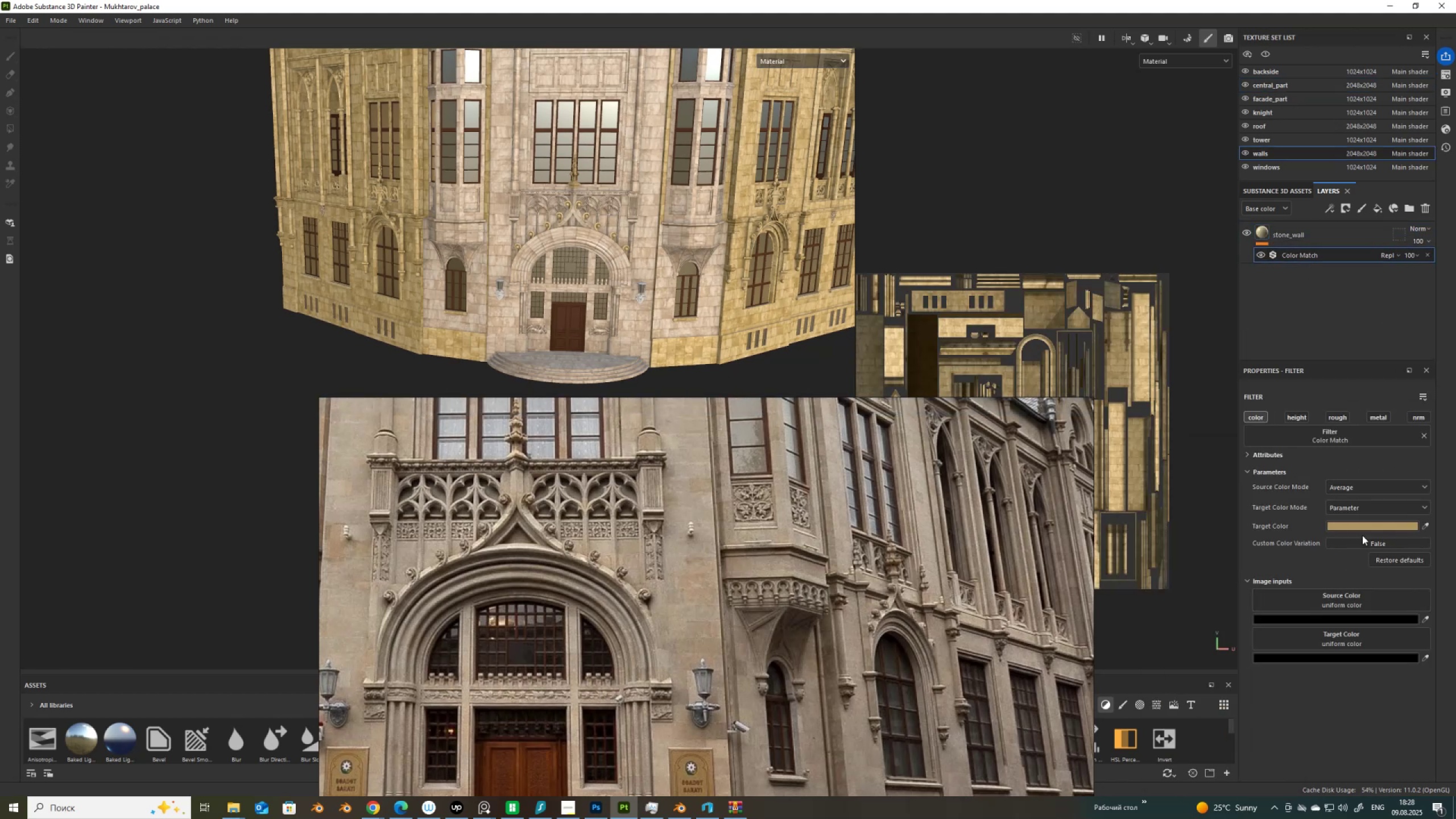 
left_click([1367, 526])
 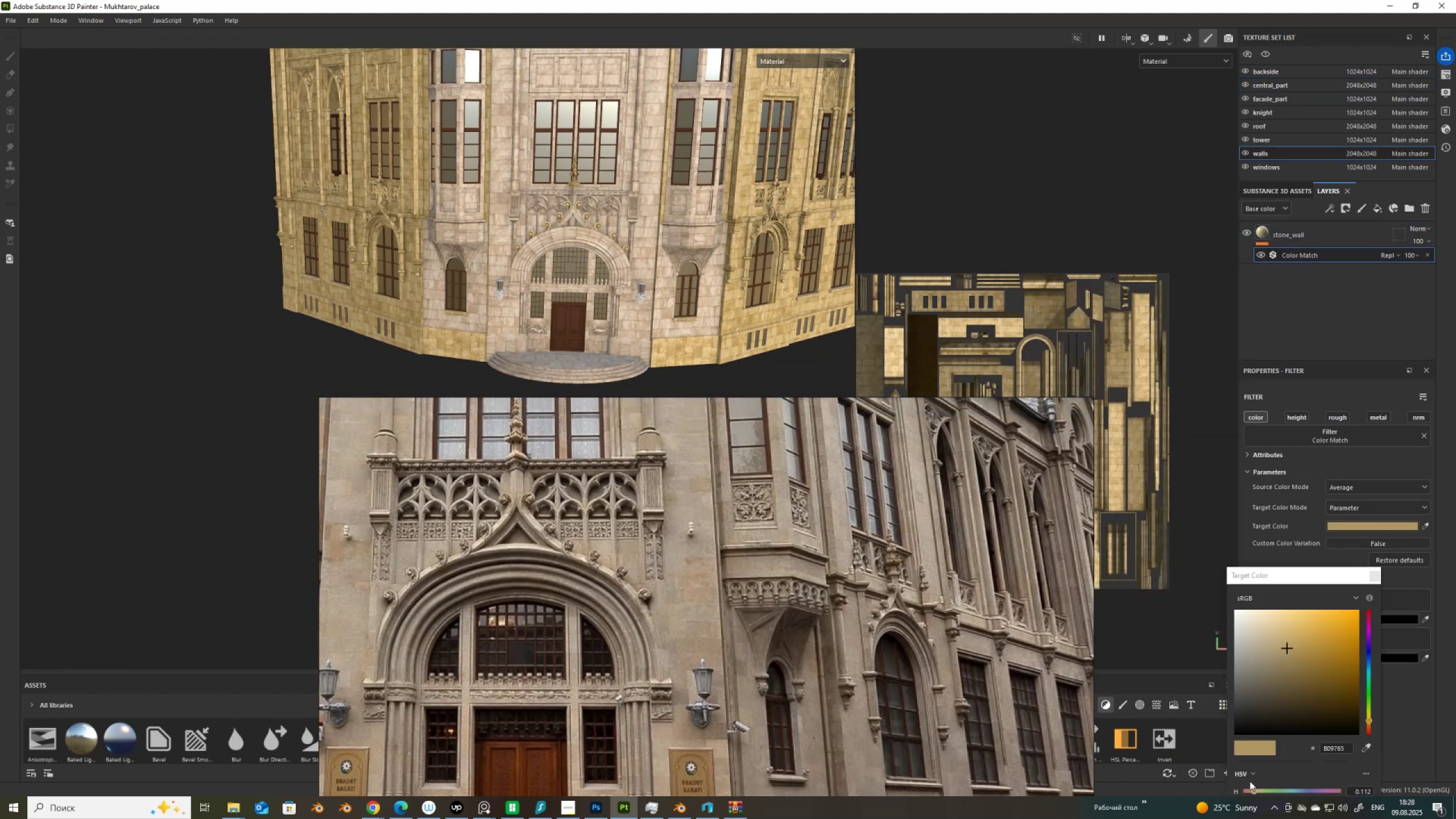 
scroll: coordinate [1285, 733], scroll_direction: down, amount: 1.0
 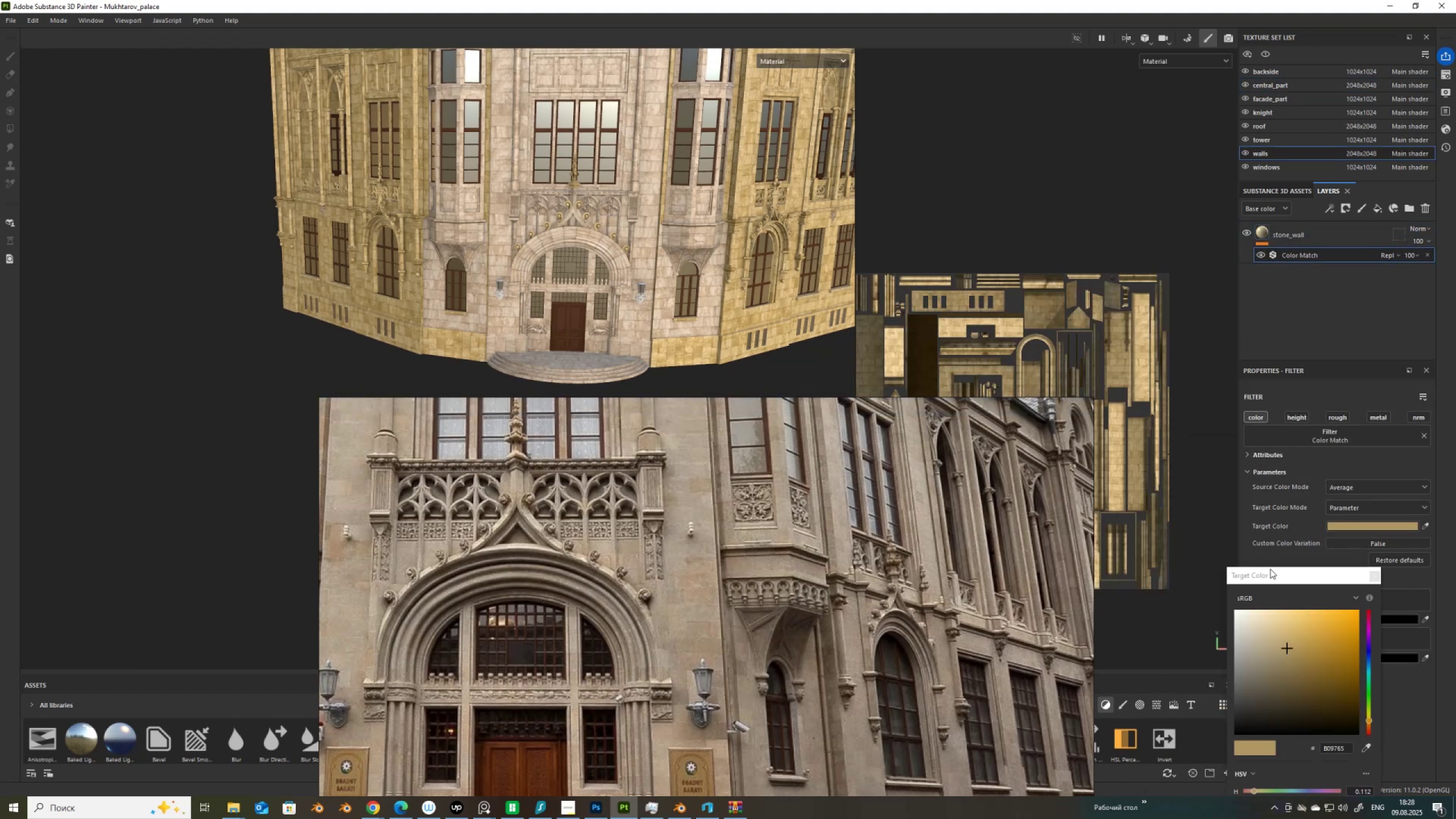 
left_click_drag(start_coordinate=[1270, 569], to_coordinate=[1171, 431])
 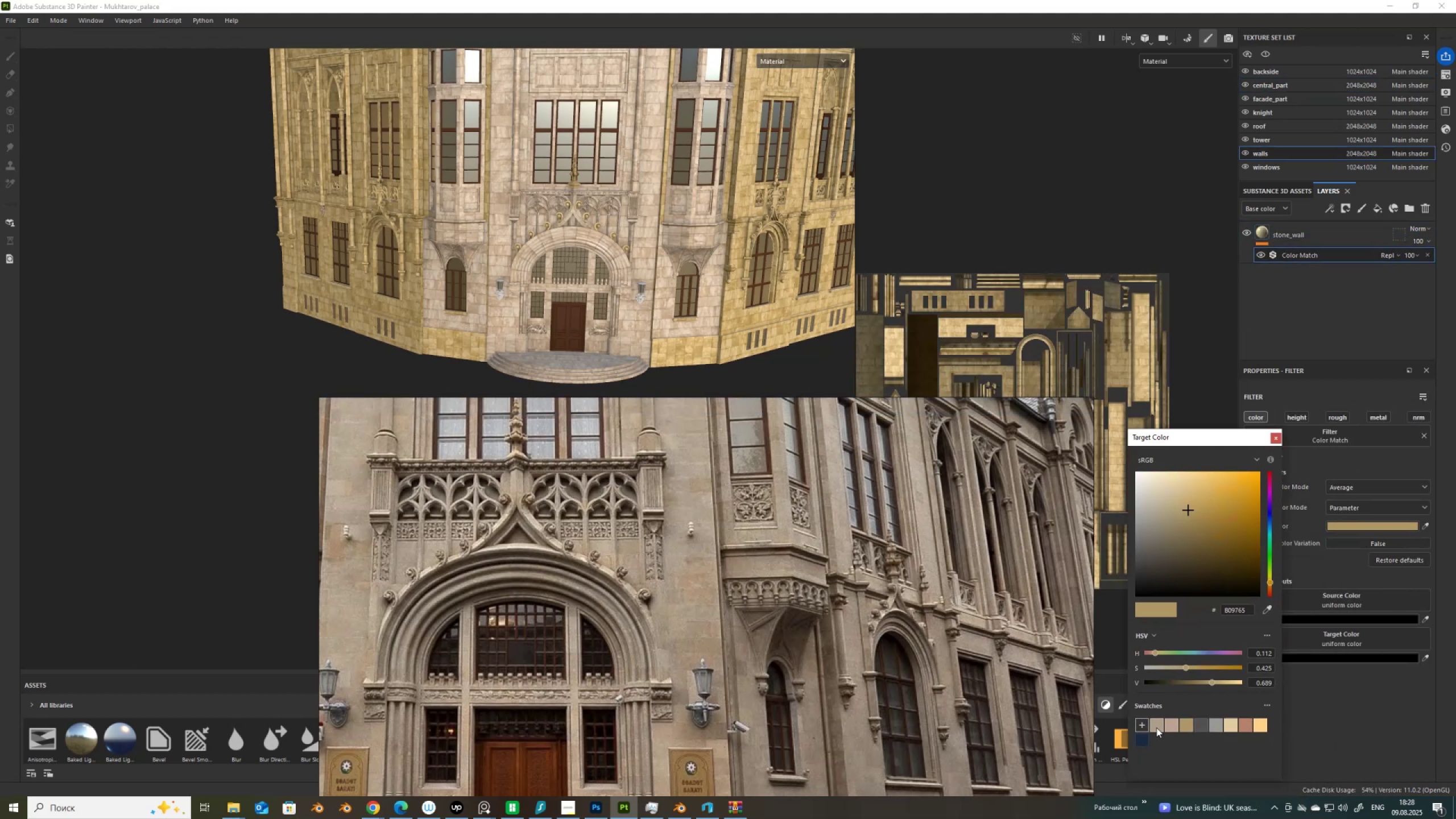 
left_click([1156, 727])
 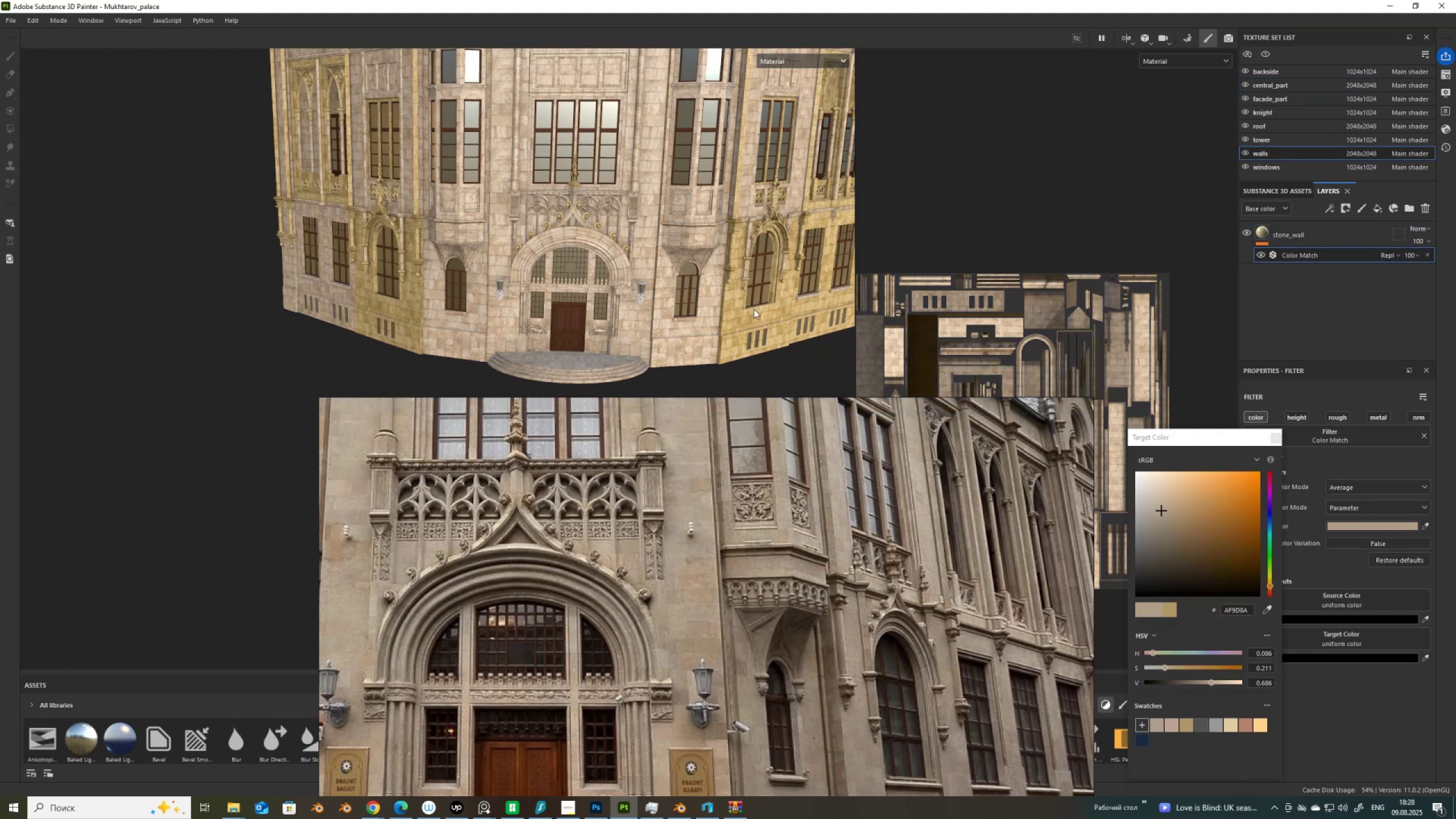 
hold_key(key=ControlLeft, duration=0.47)
hold_key(key=AltLeft, duration=0.47)
right_click([754, 313])
 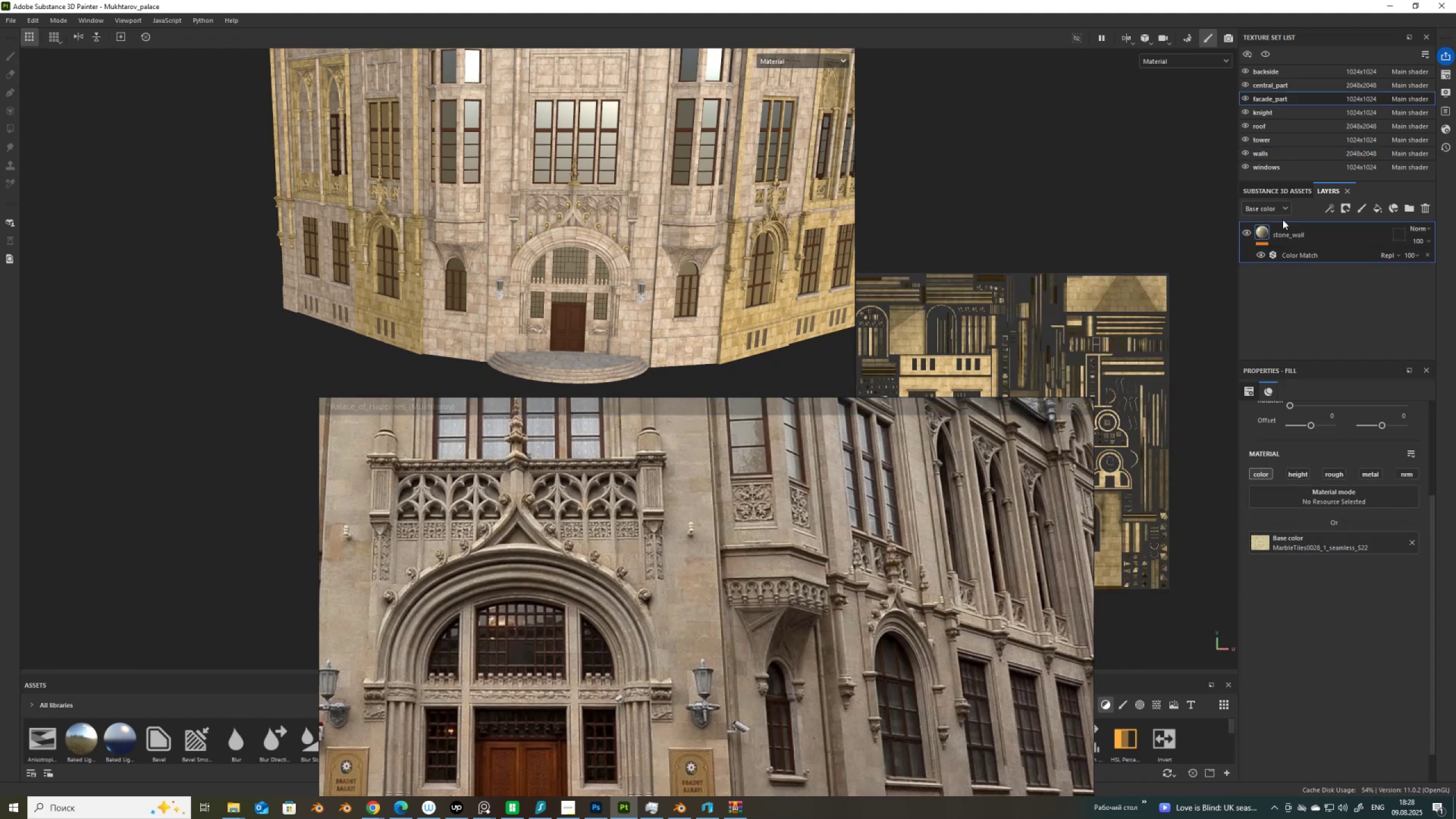 
left_click([1288, 258])
 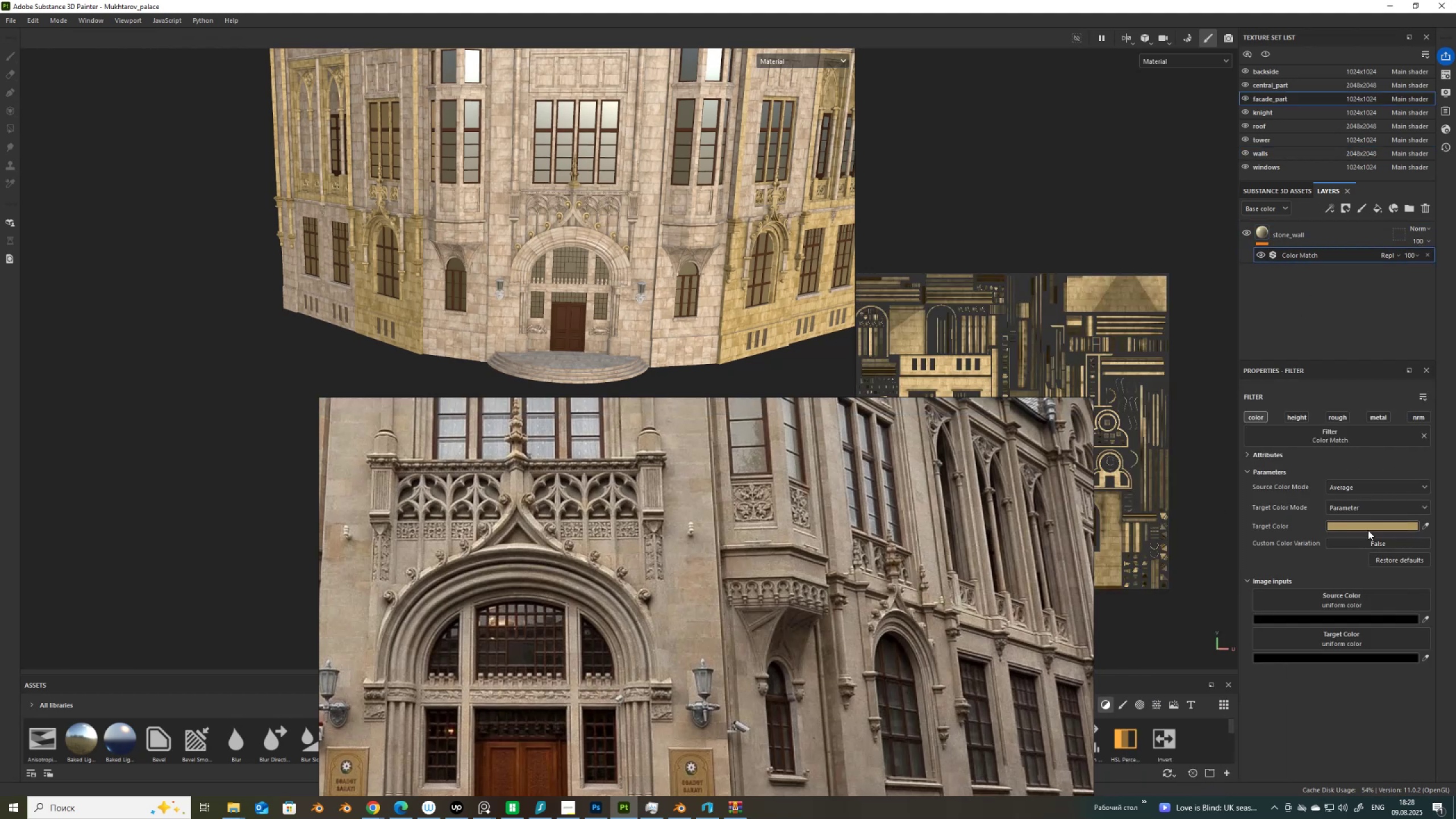 
left_click([1368, 530])
 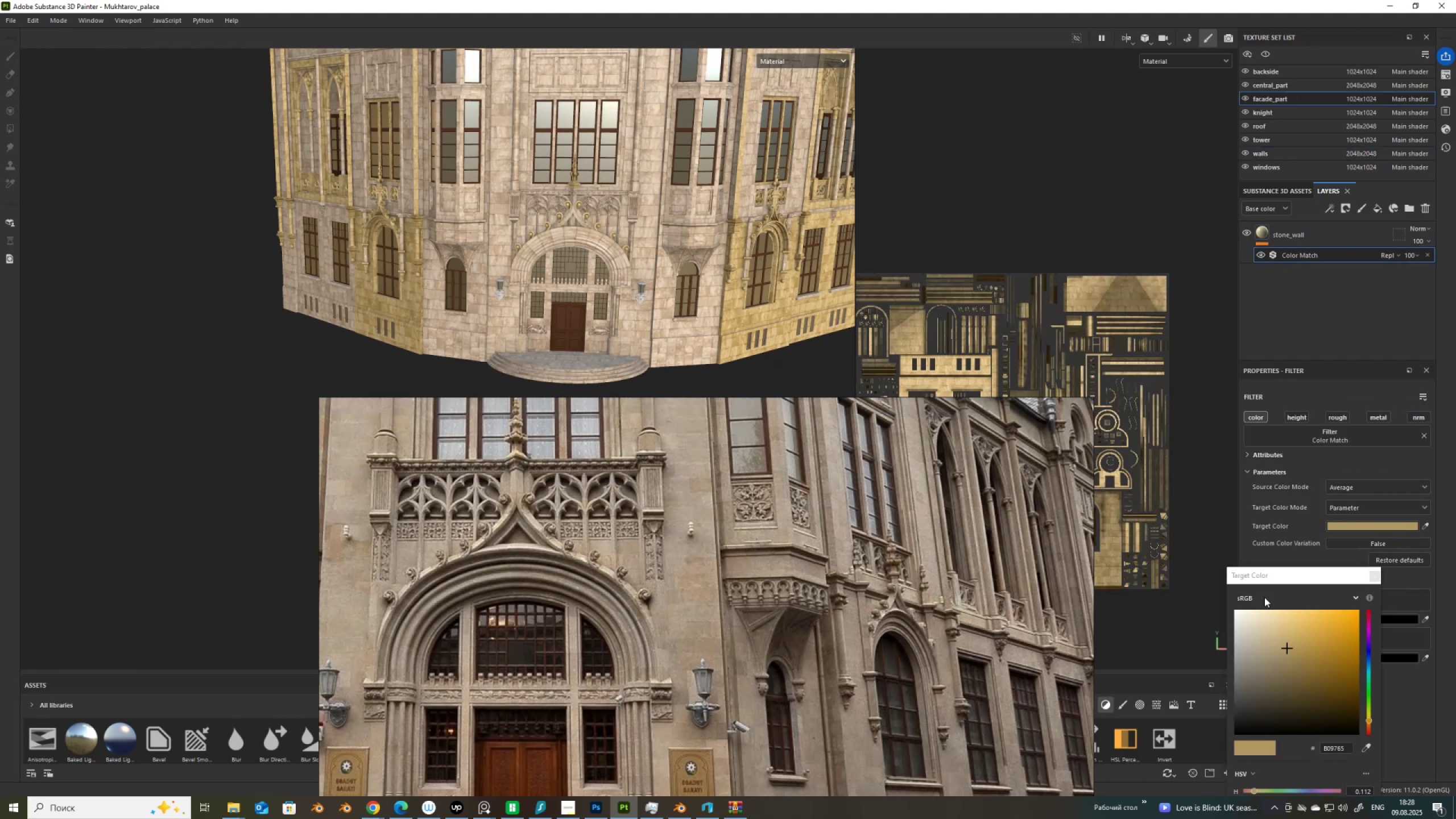 
left_click_drag(start_coordinate=[1265, 579], to_coordinate=[1198, 448])
 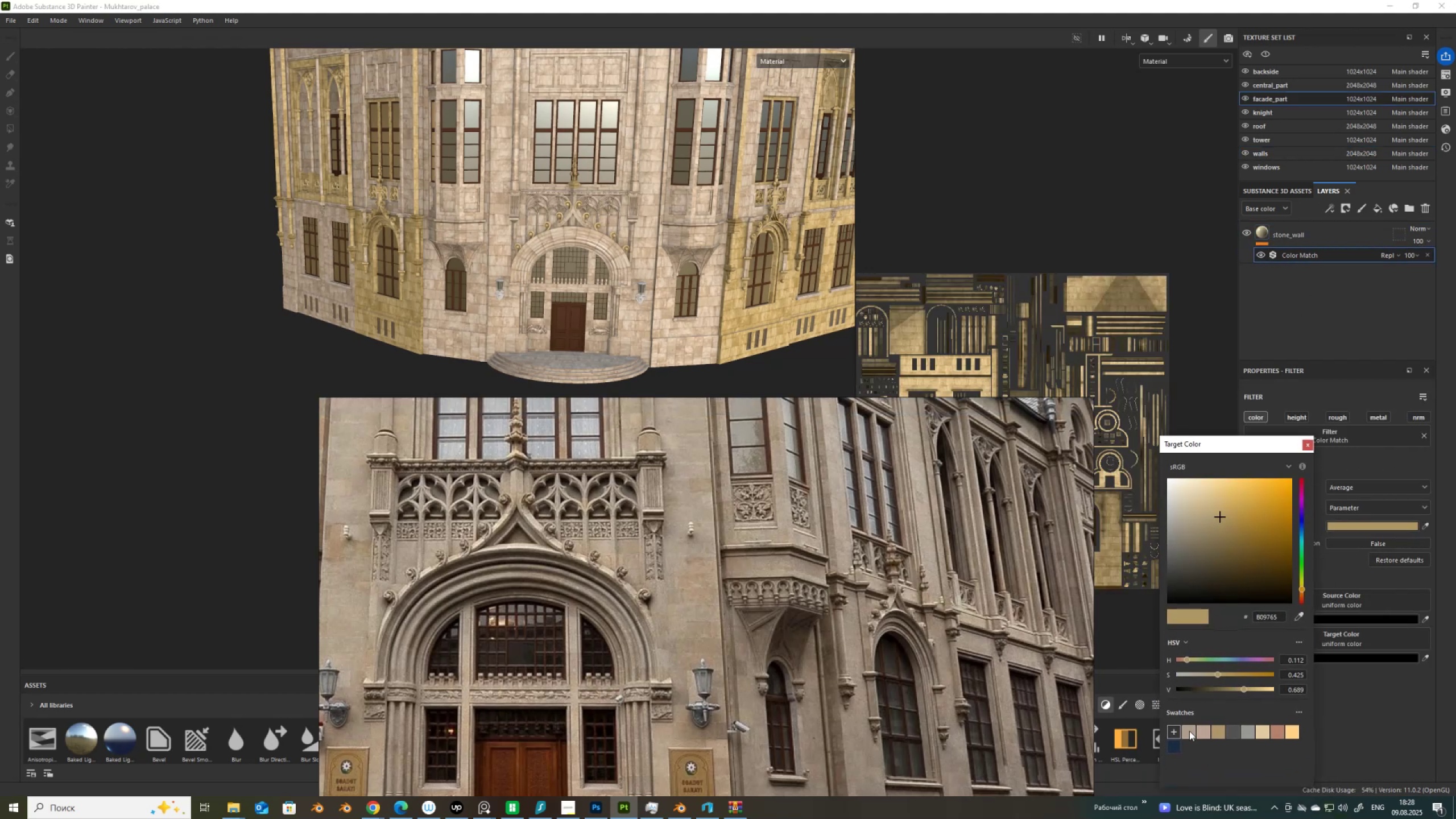 
left_click([1189, 731])
 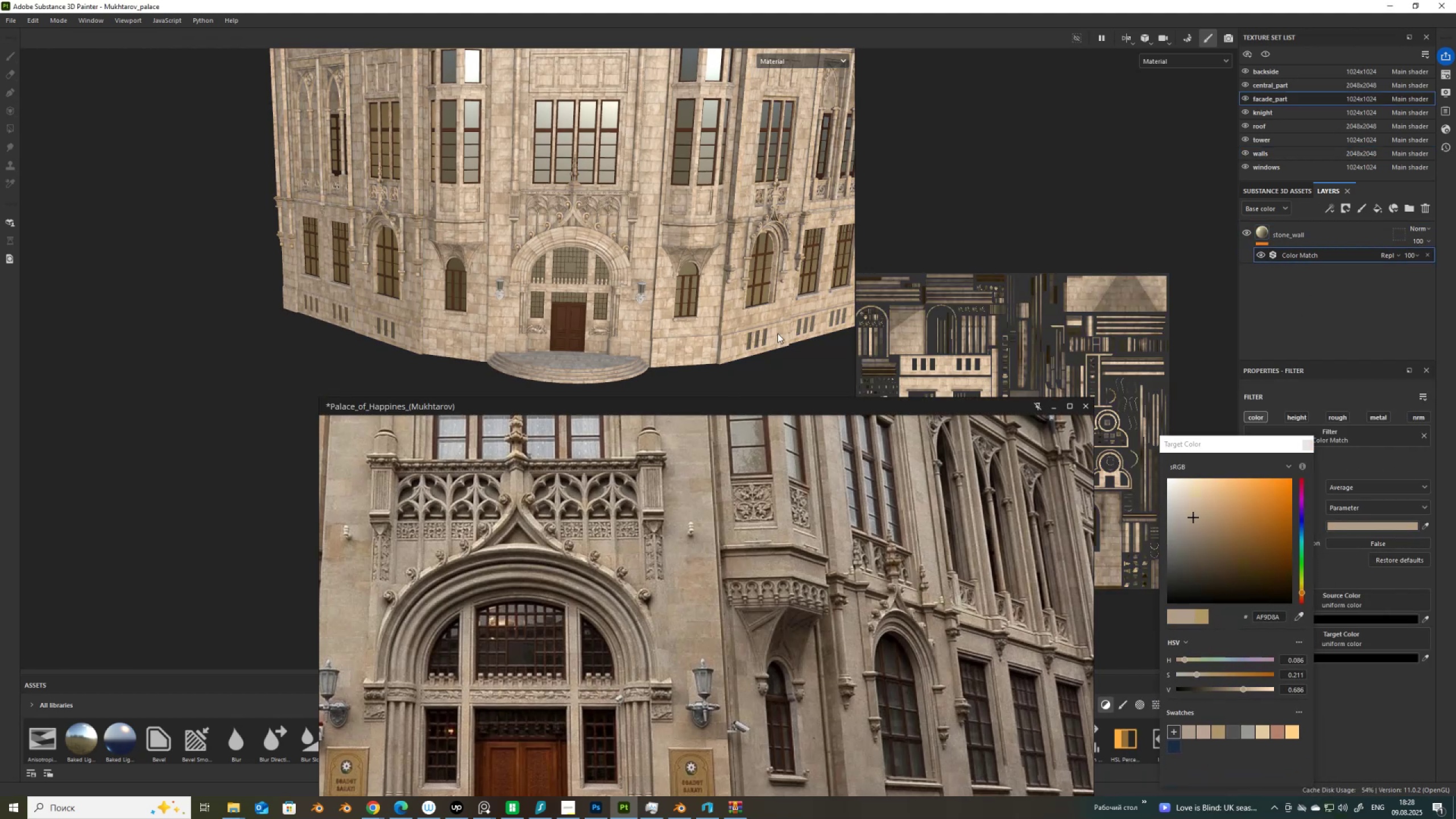 
scroll: coordinate [604, 225], scroll_direction: down, amount: 10.0
 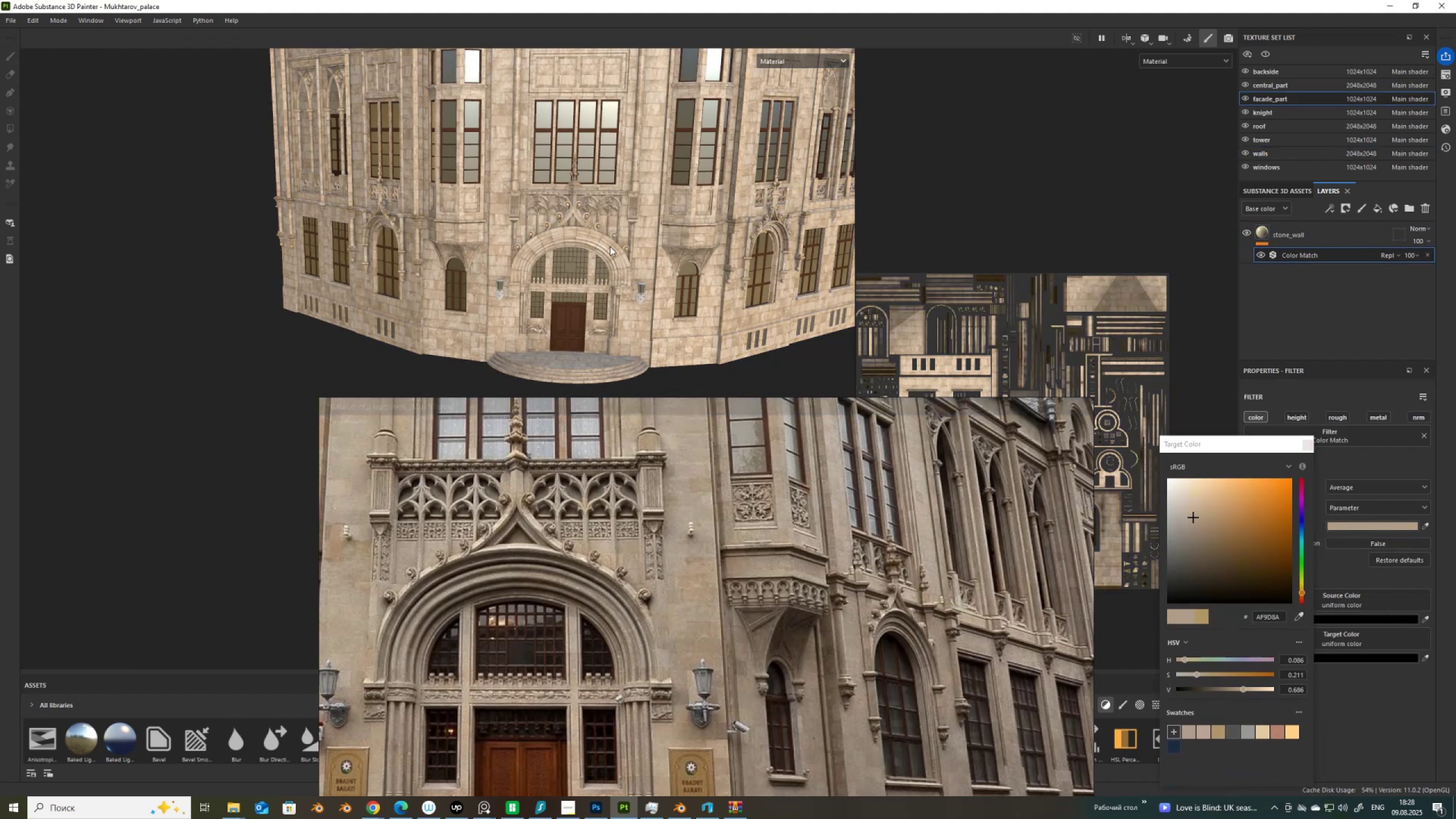 
hold_key(key=AltLeft, duration=1.3)
left_click_drag(start_coordinate=[616, 277], to_coordinate=[783, 348])
 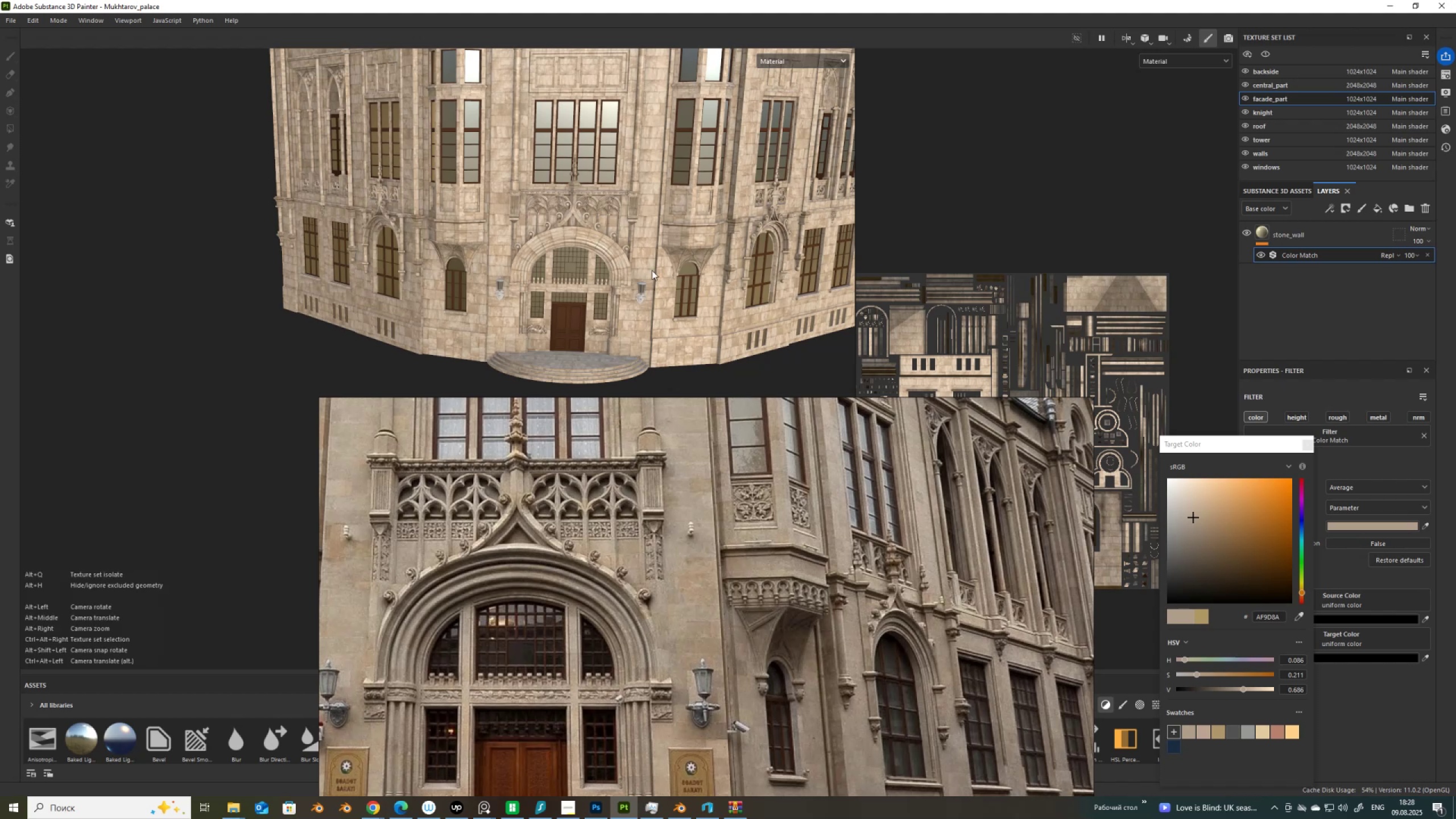 
scroll: coordinate [505, 280], scroll_direction: down, amount: 7.0
 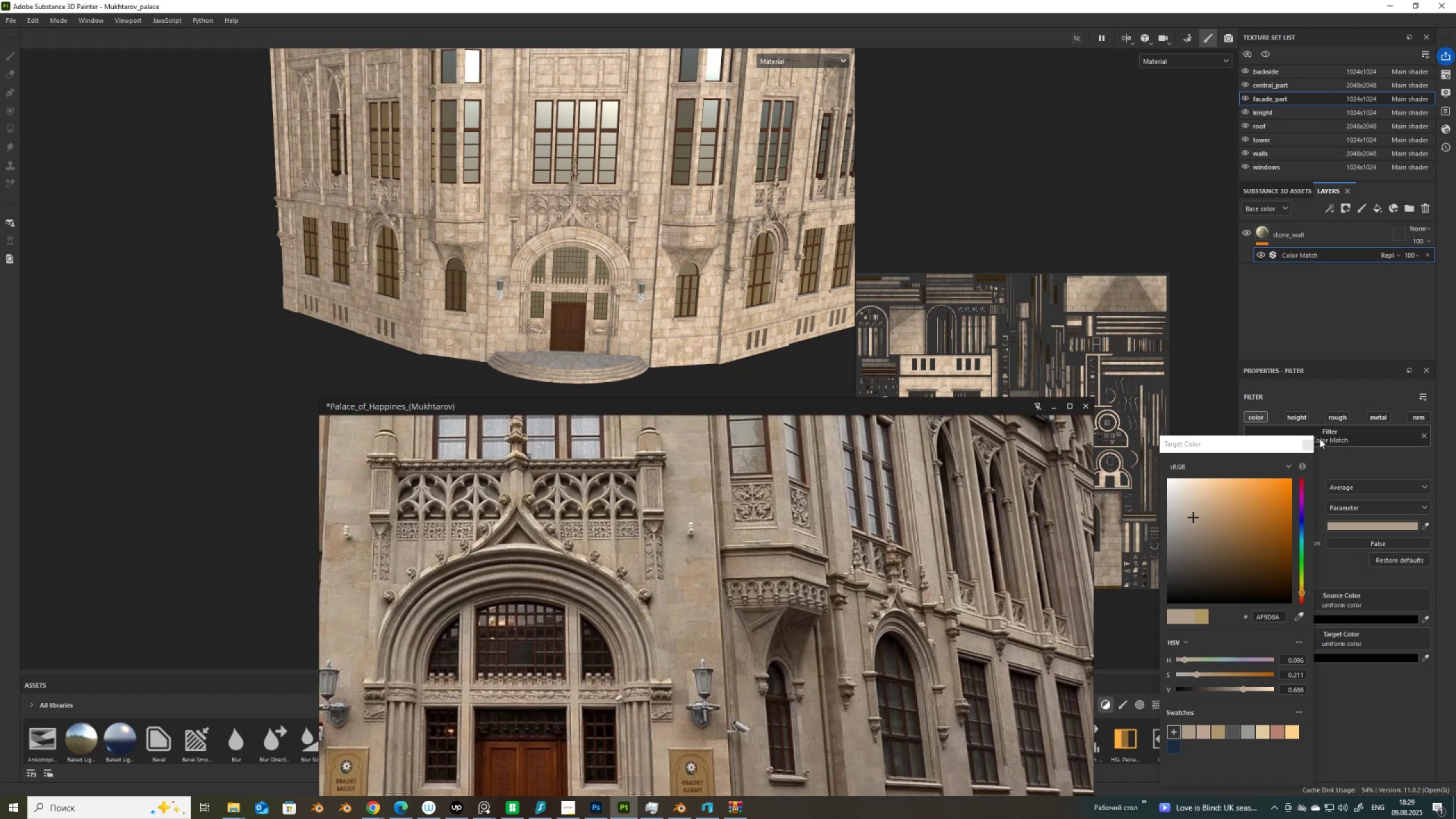 
left_click([1306, 445])
 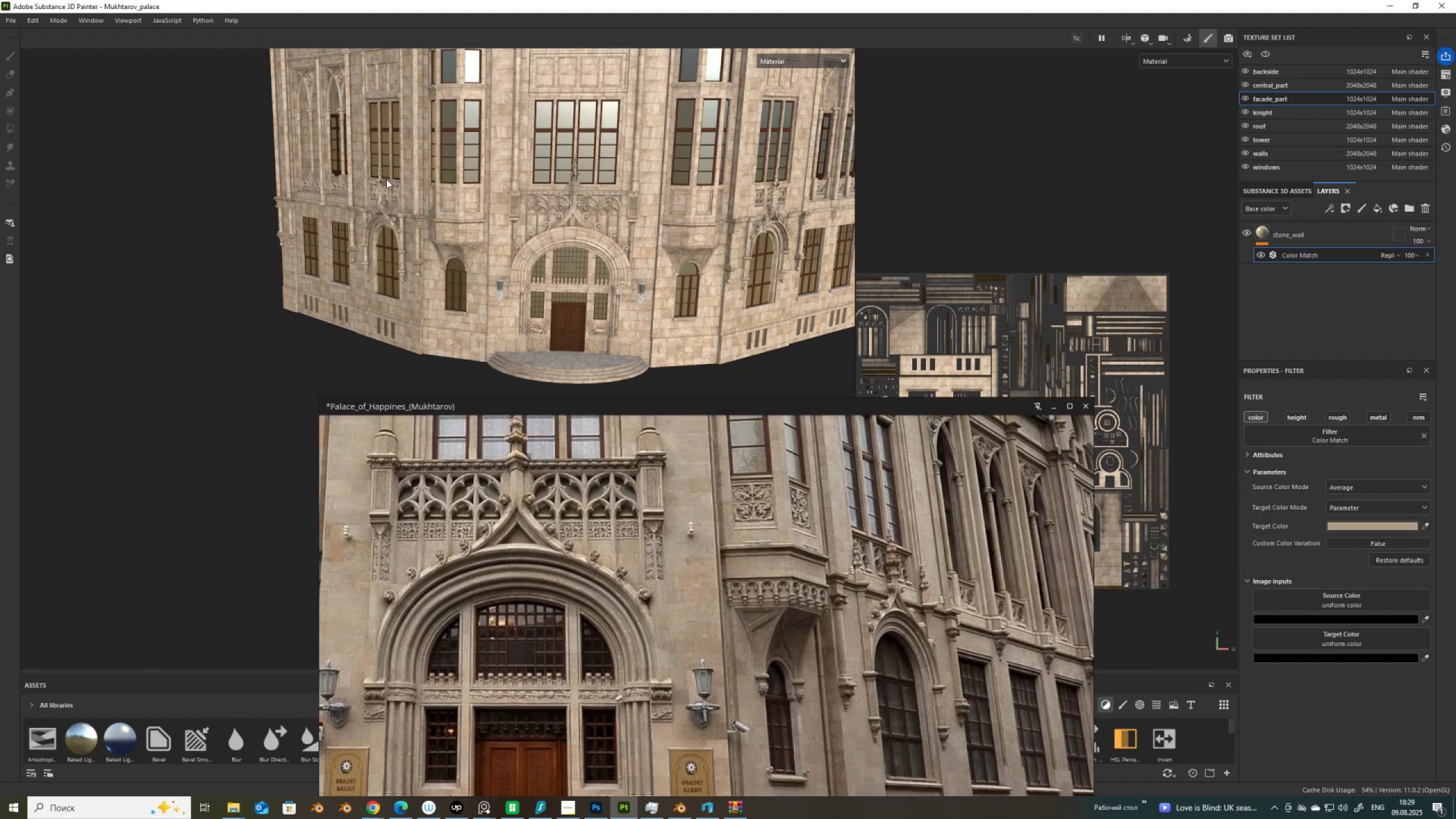 
key(F)
 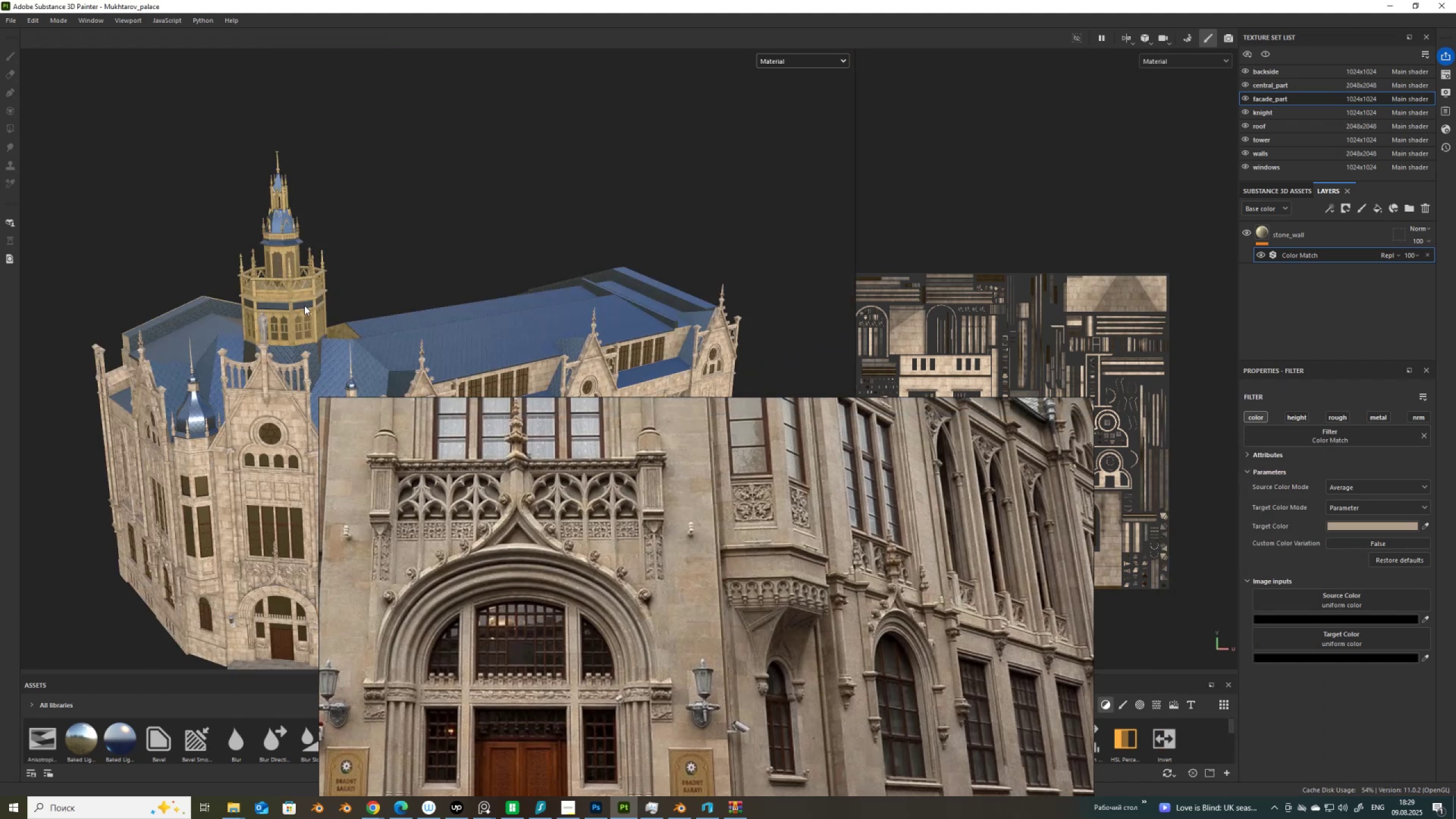 
scroll: coordinate [278, 241], scroll_direction: up, amount: 8.0
 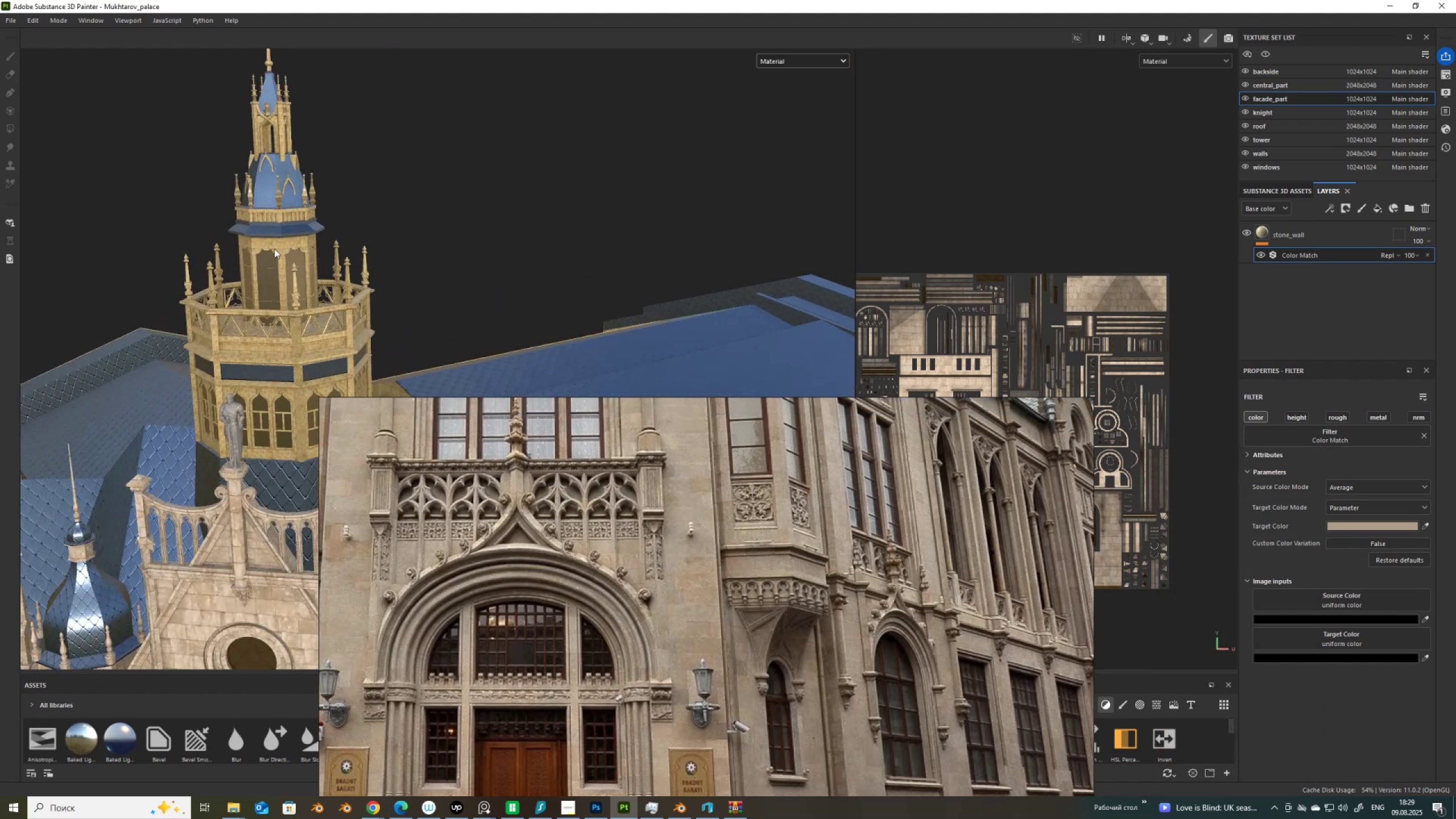 
hold_key(key=ControlLeft, duration=0.66)
hold_key(key=AltLeft, duration=0.62)
right_click([278, 249])
 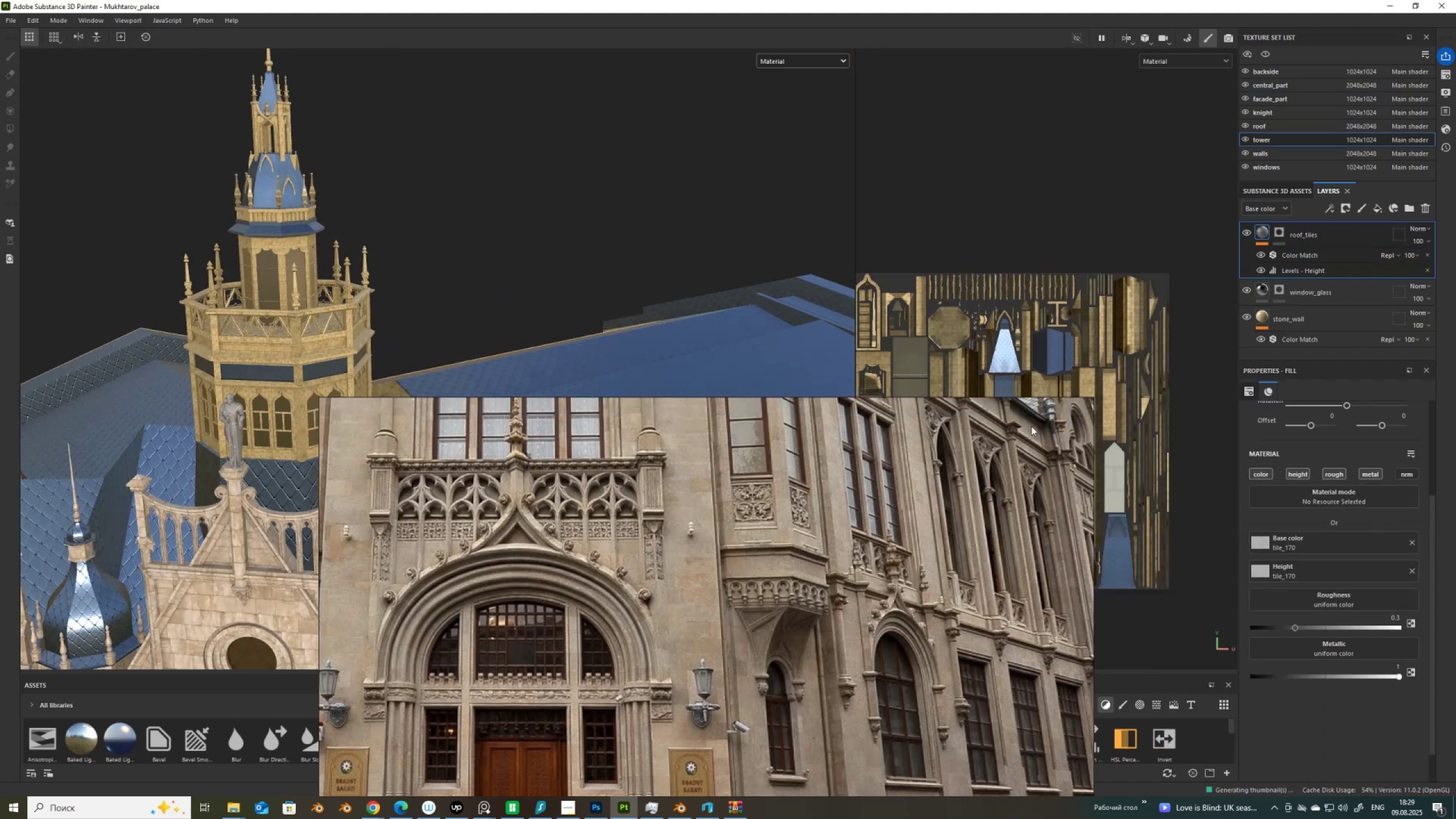 
scroll: coordinate [274, 346], scroll_direction: up, amount: 13.0
 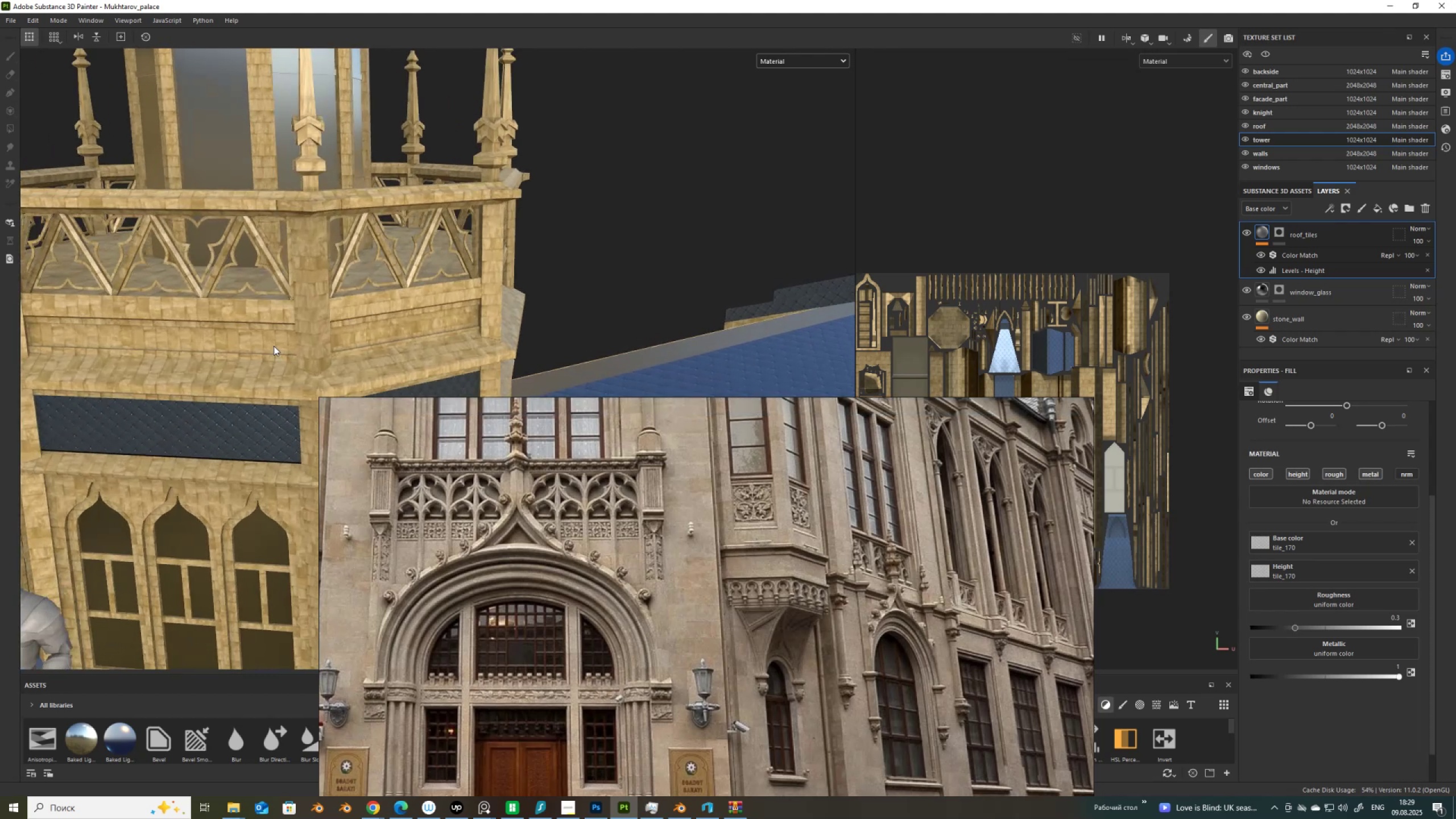 
scroll: coordinate [275, 344], scroll_direction: down, amount: 11.0
 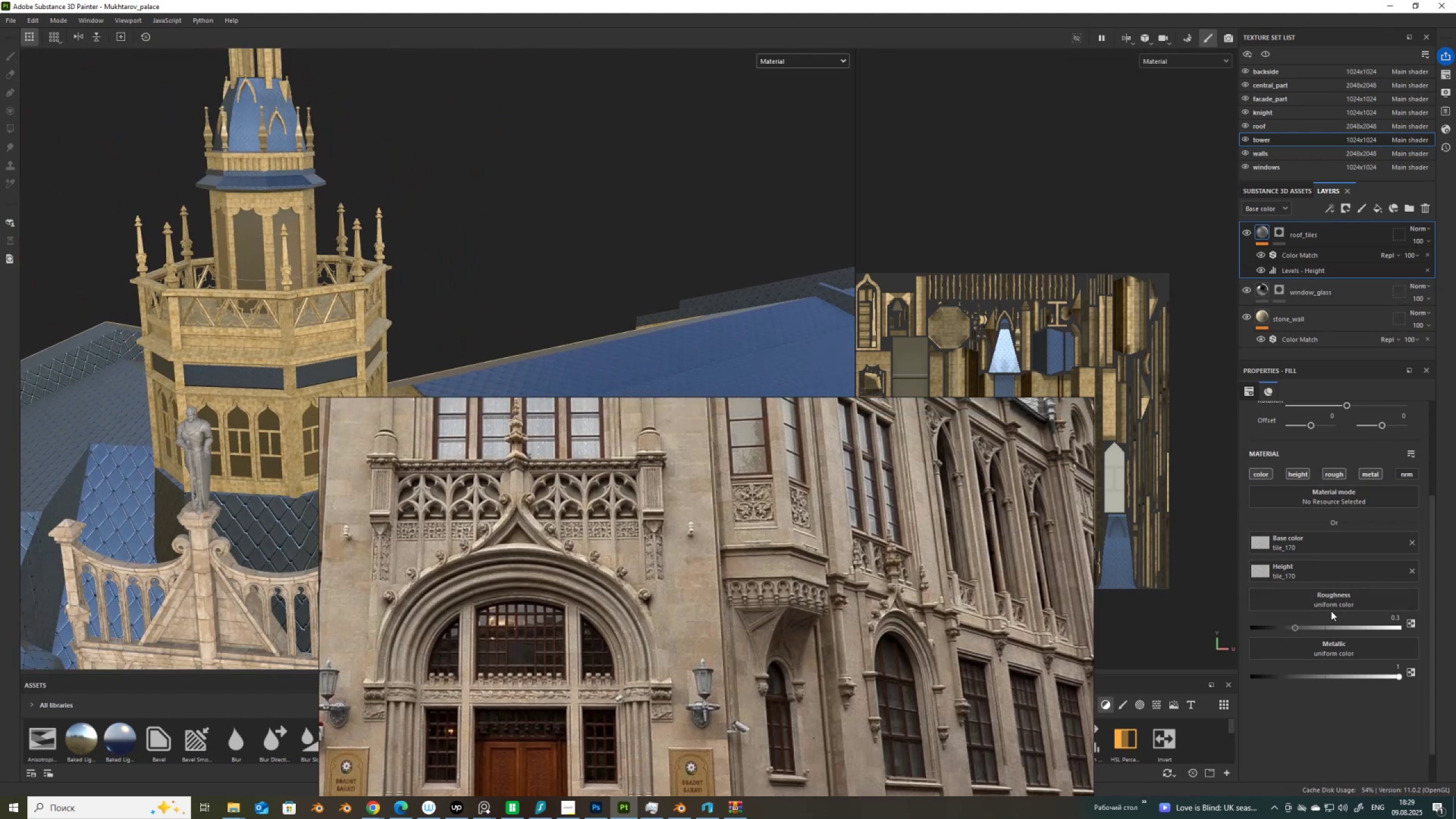 
scroll: coordinate [1334, 599], scroll_direction: up, amount: 3.0
 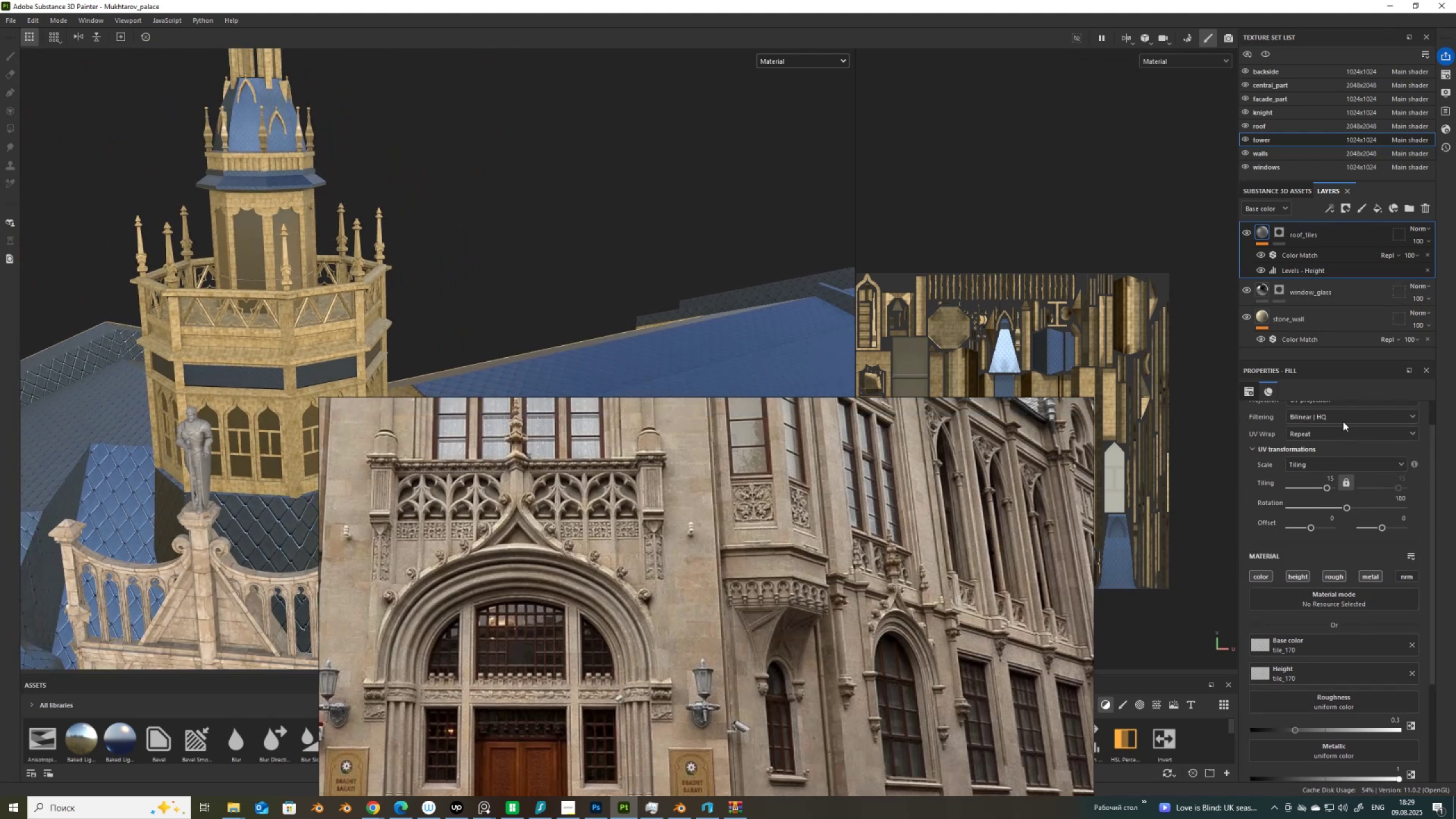 
scroll: coordinate [1331, 313], scroll_direction: down, amount: 3.0
 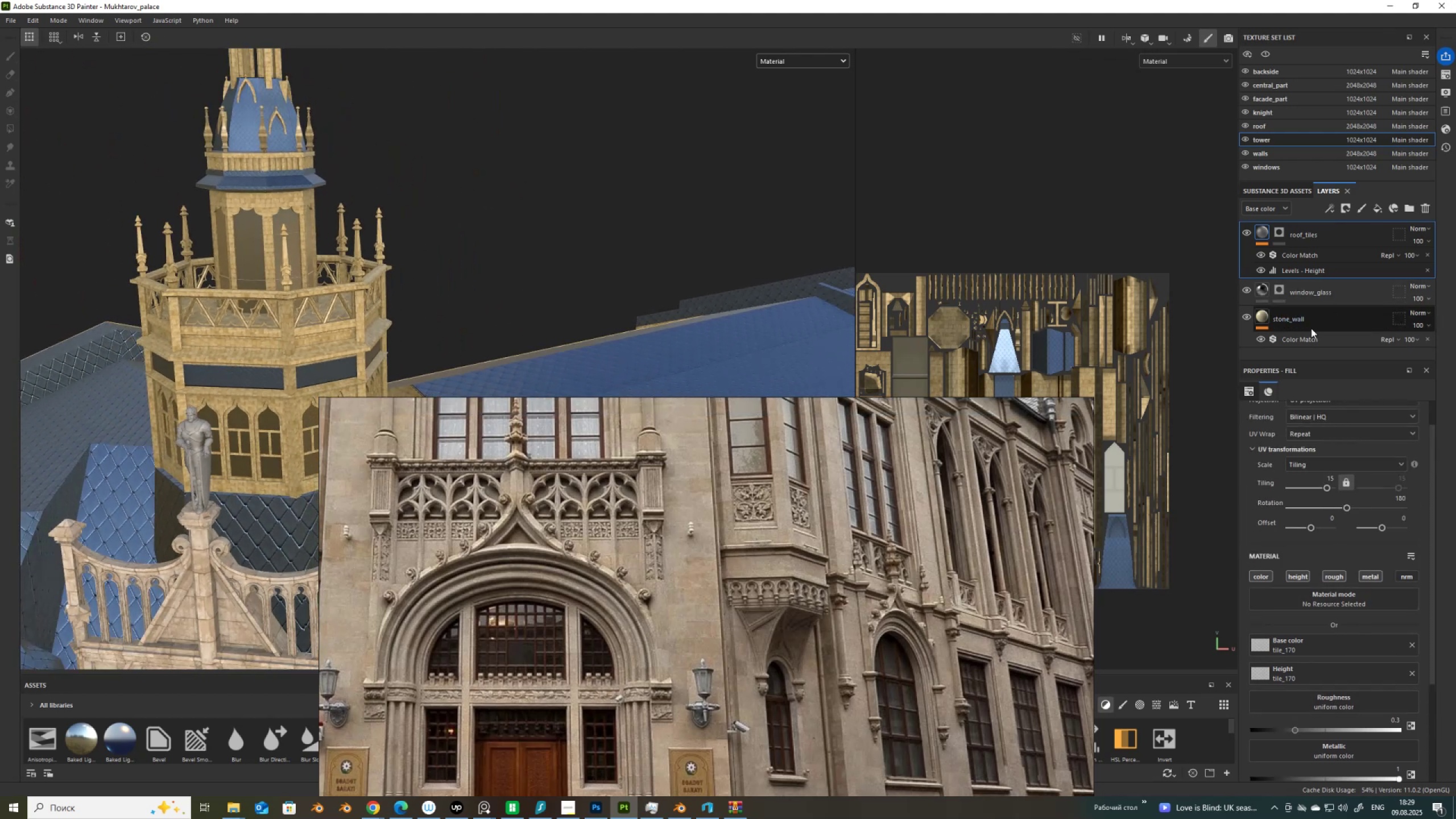 
left_click([1311, 339])
 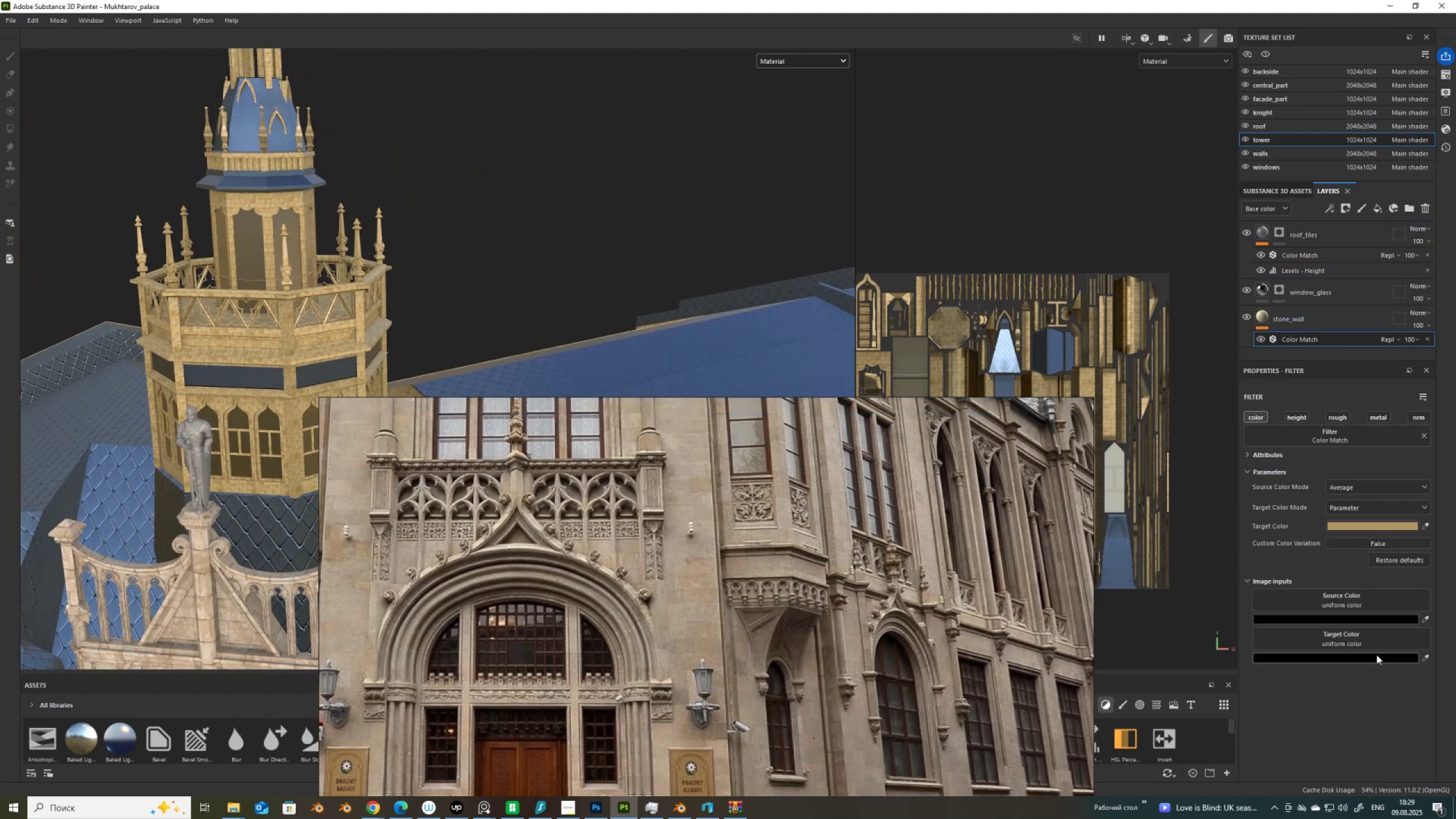 
scroll: coordinate [1366, 652], scroll_direction: down, amount: 4.0
 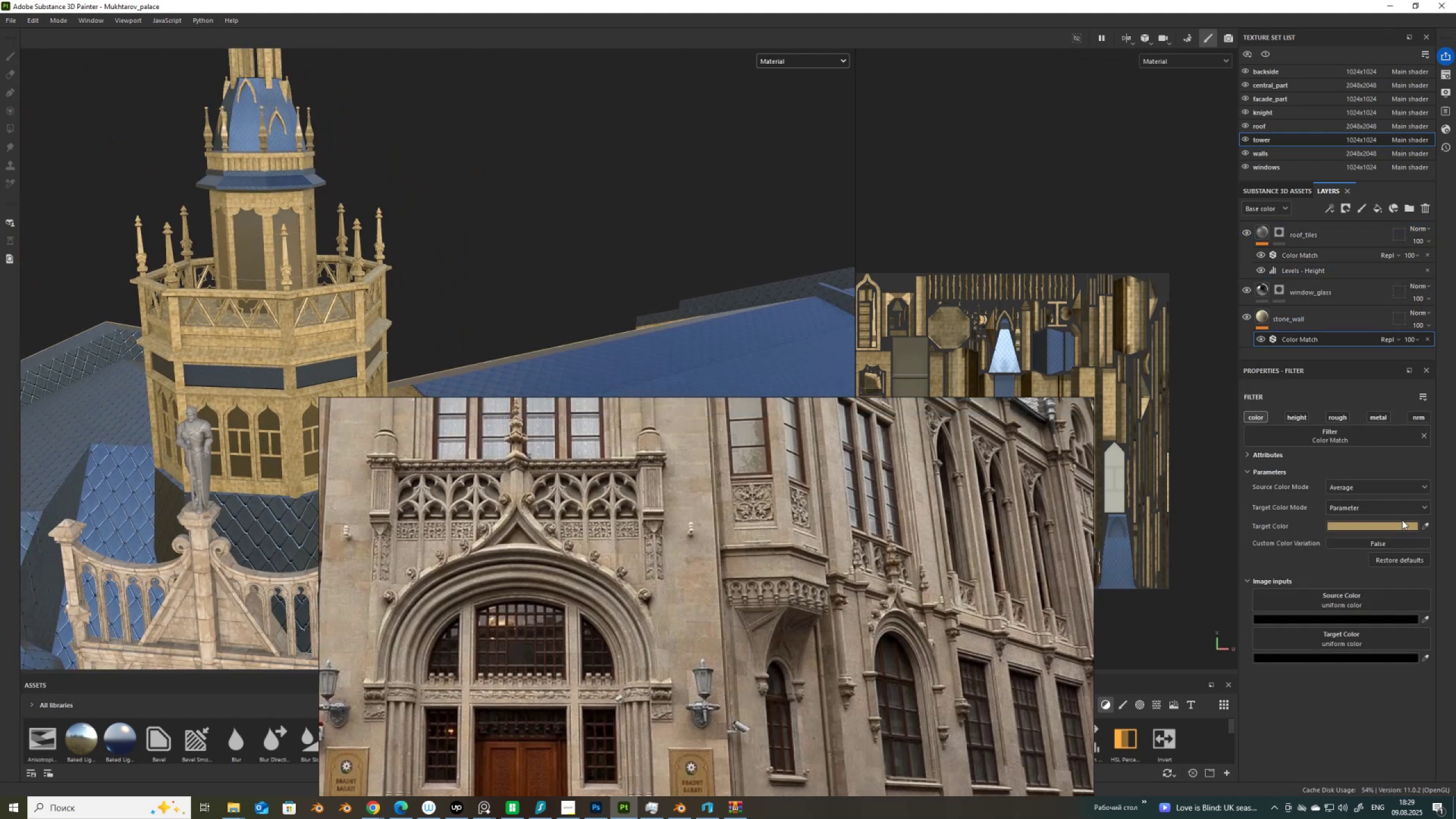 
left_click([1402, 524])
 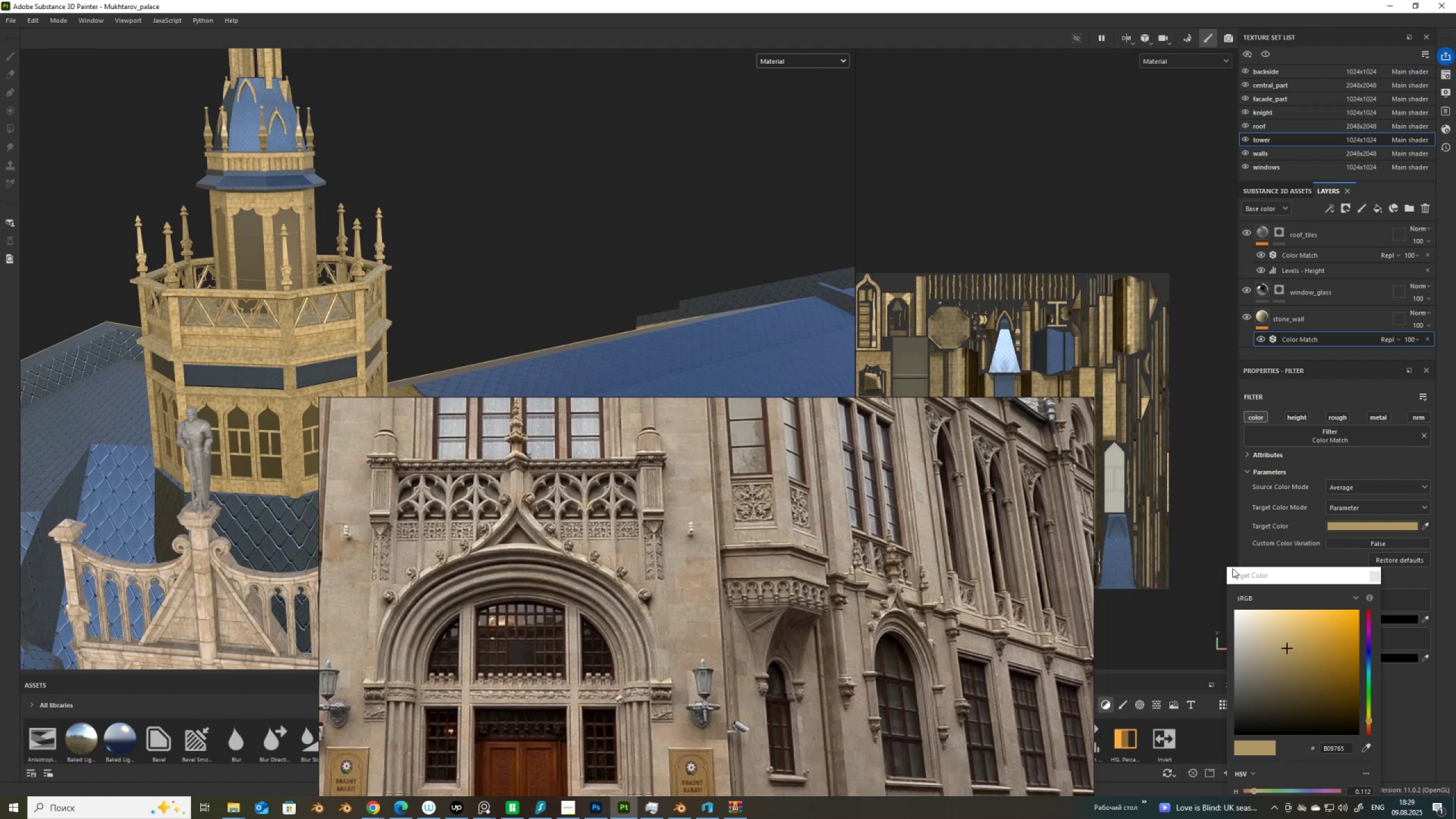 
left_click_drag(start_coordinate=[1241, 576], to_coordinate=[1109, 399])
 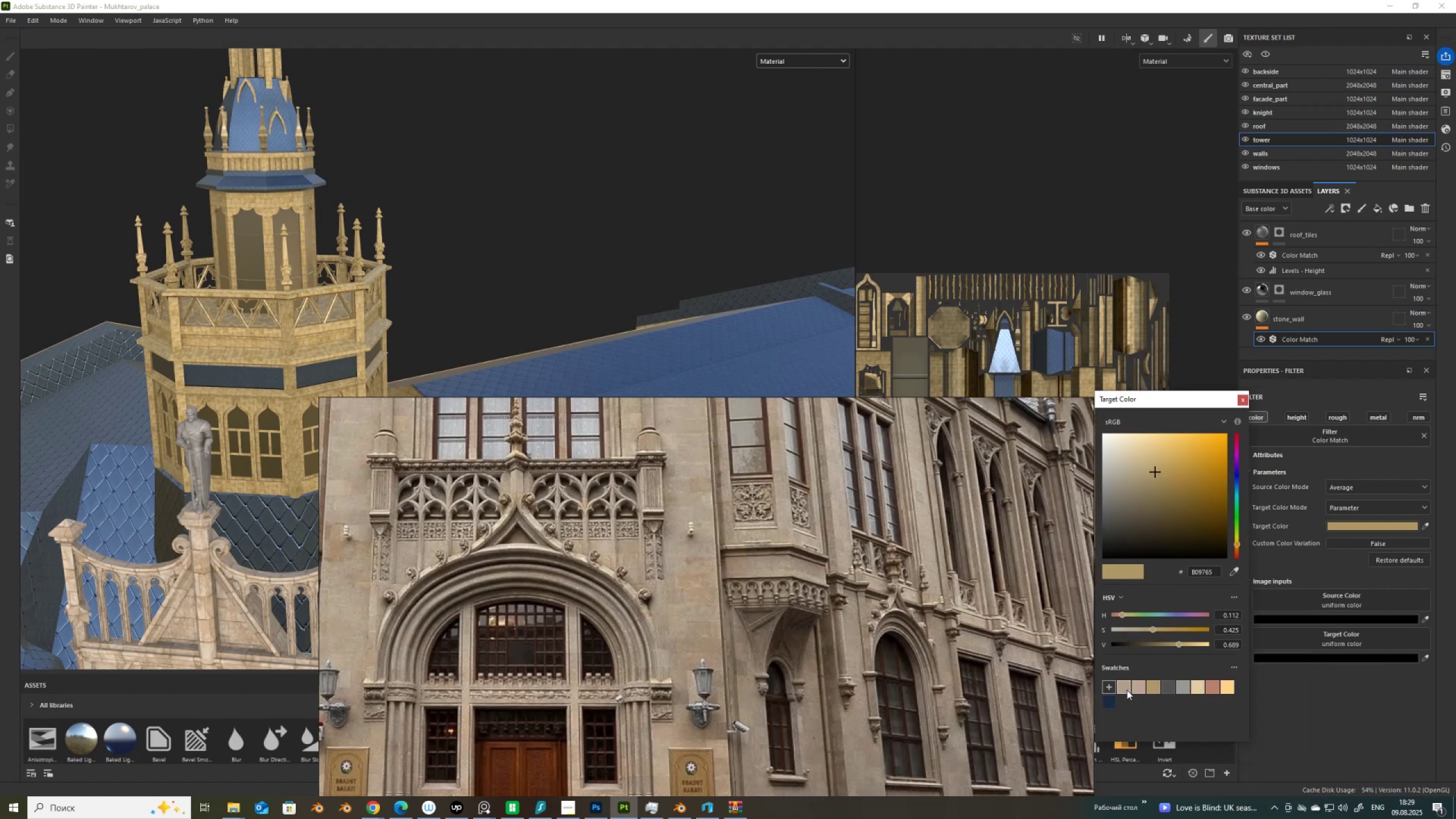 
left_click([1127, 690])
 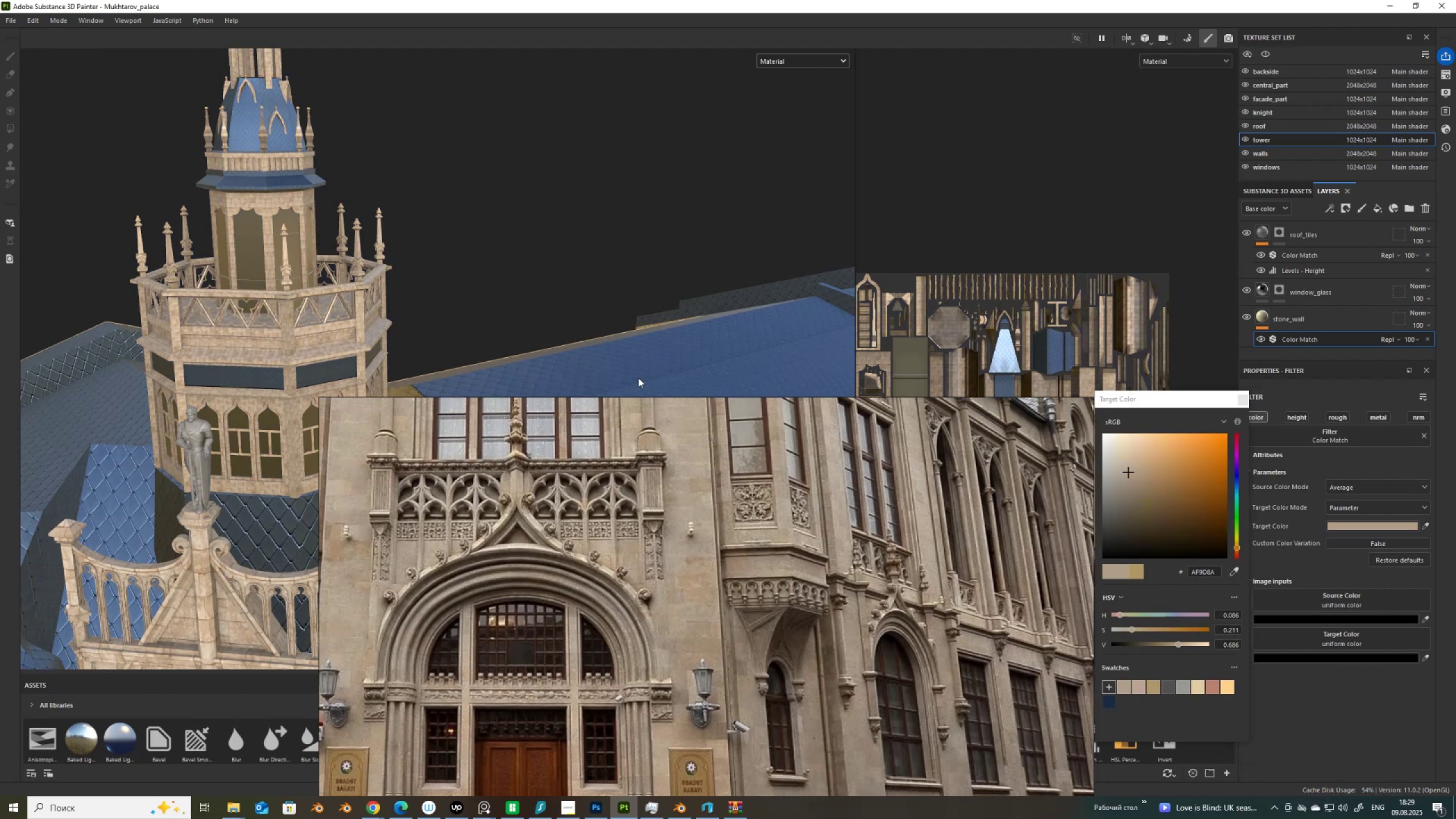 
scroll: coordinate [307, 296], scroll_direction: up, amount: 6.0
 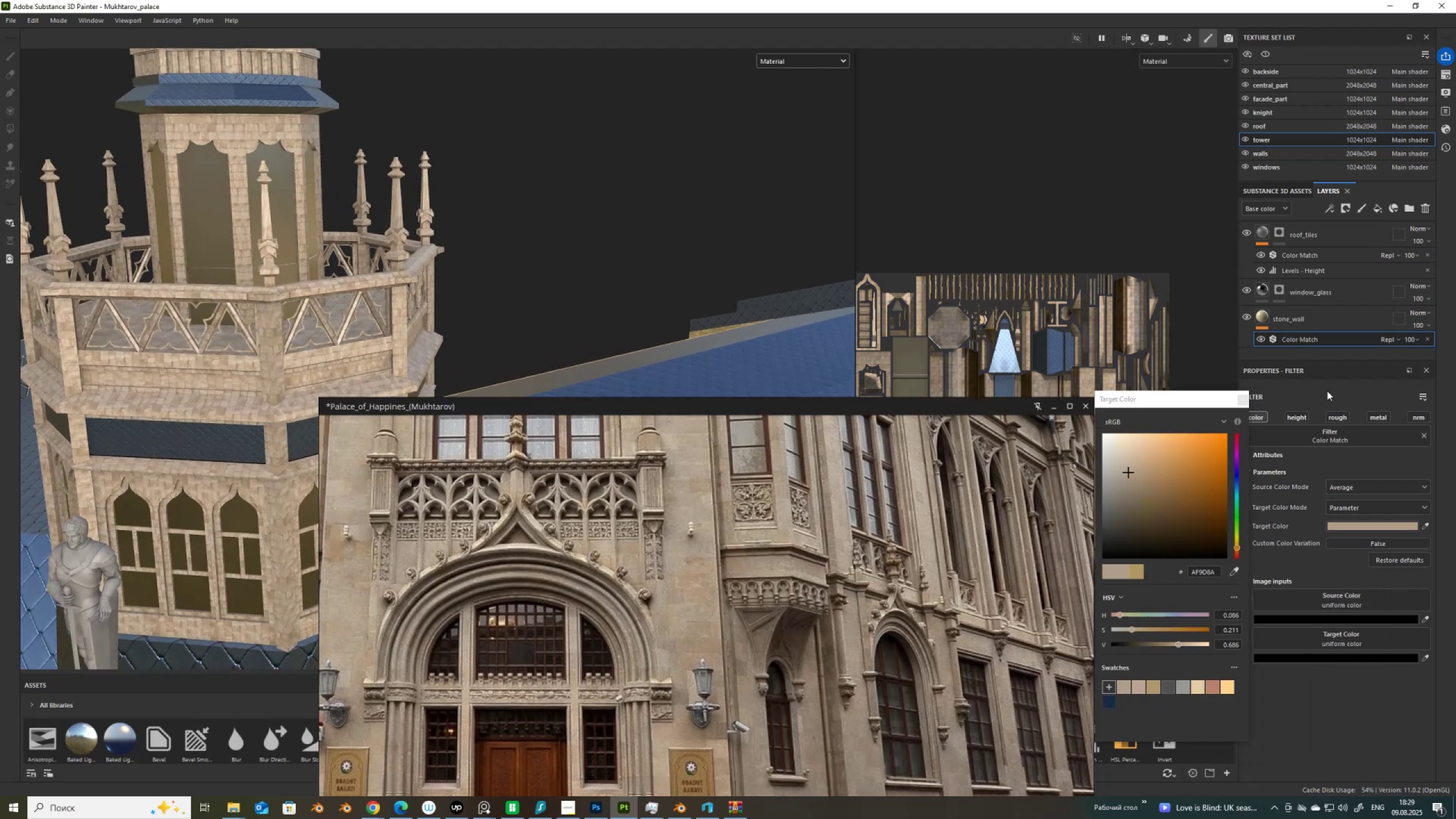 
left_click([1287, 318])
 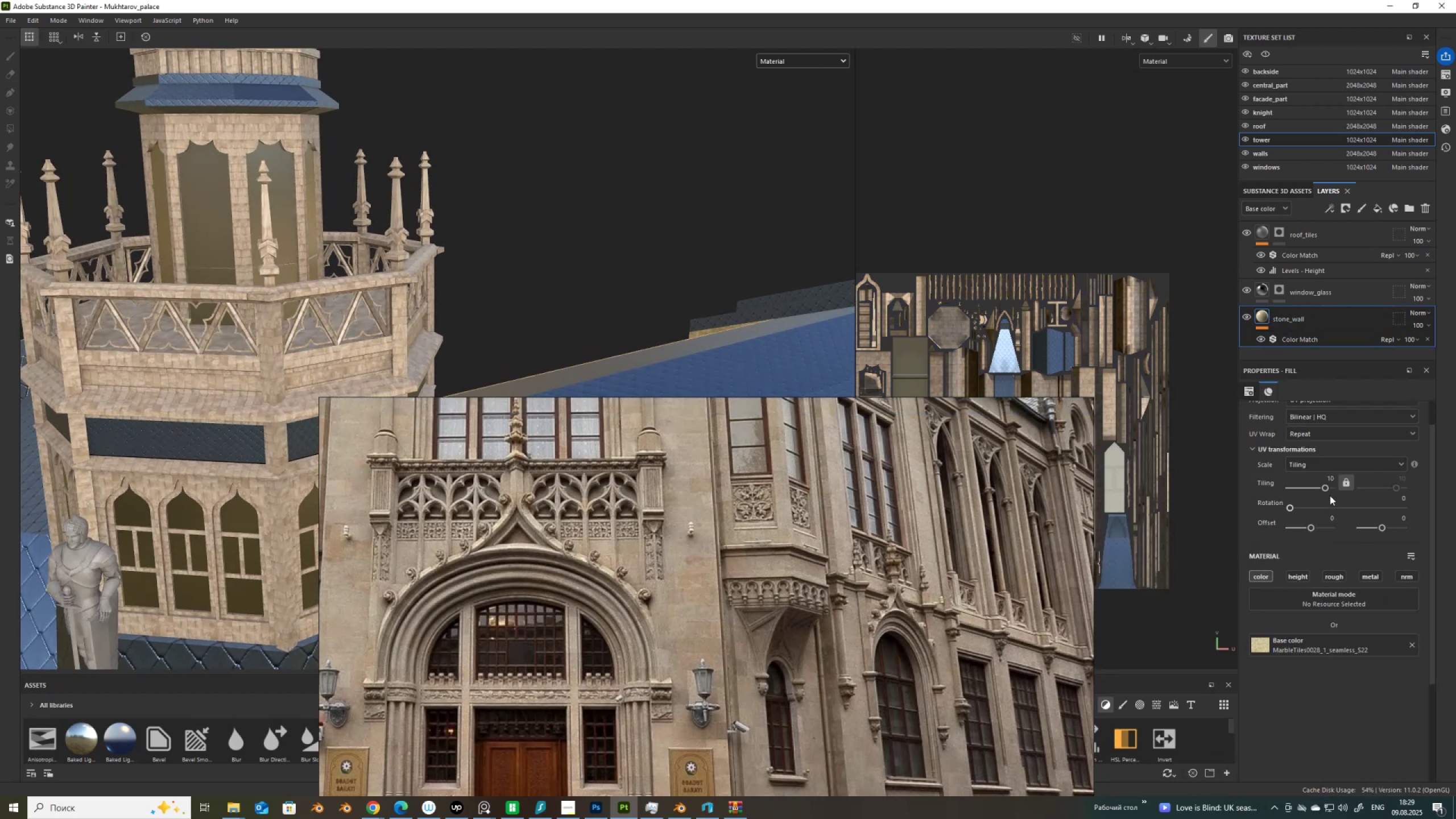 
left_click_drag(start_coordinate=[1324, 485], to_coordinate=[1318, 487])
 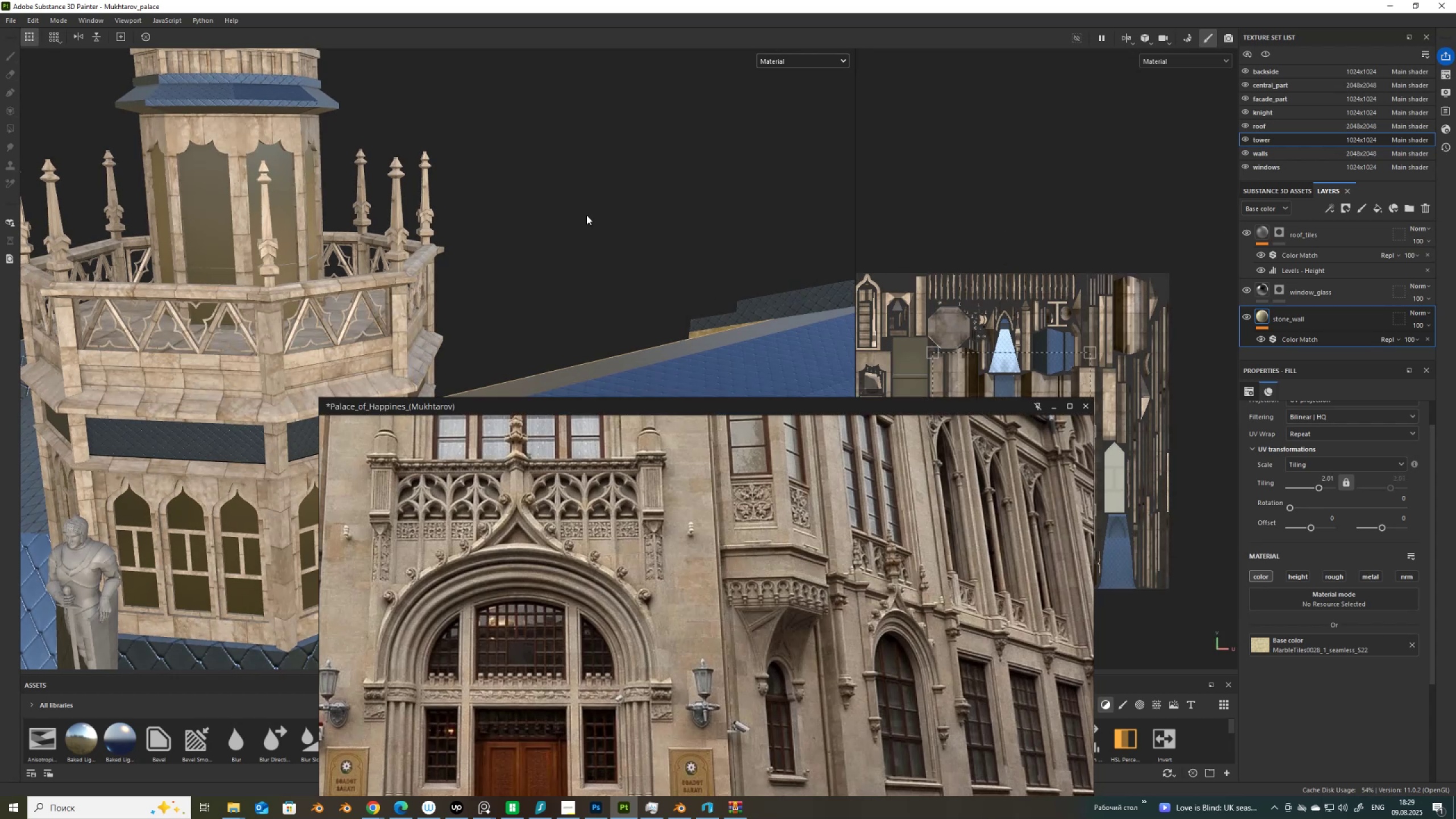 
scroll: coordinate [516, 289], scroll_direction: down, amount: 9.0
 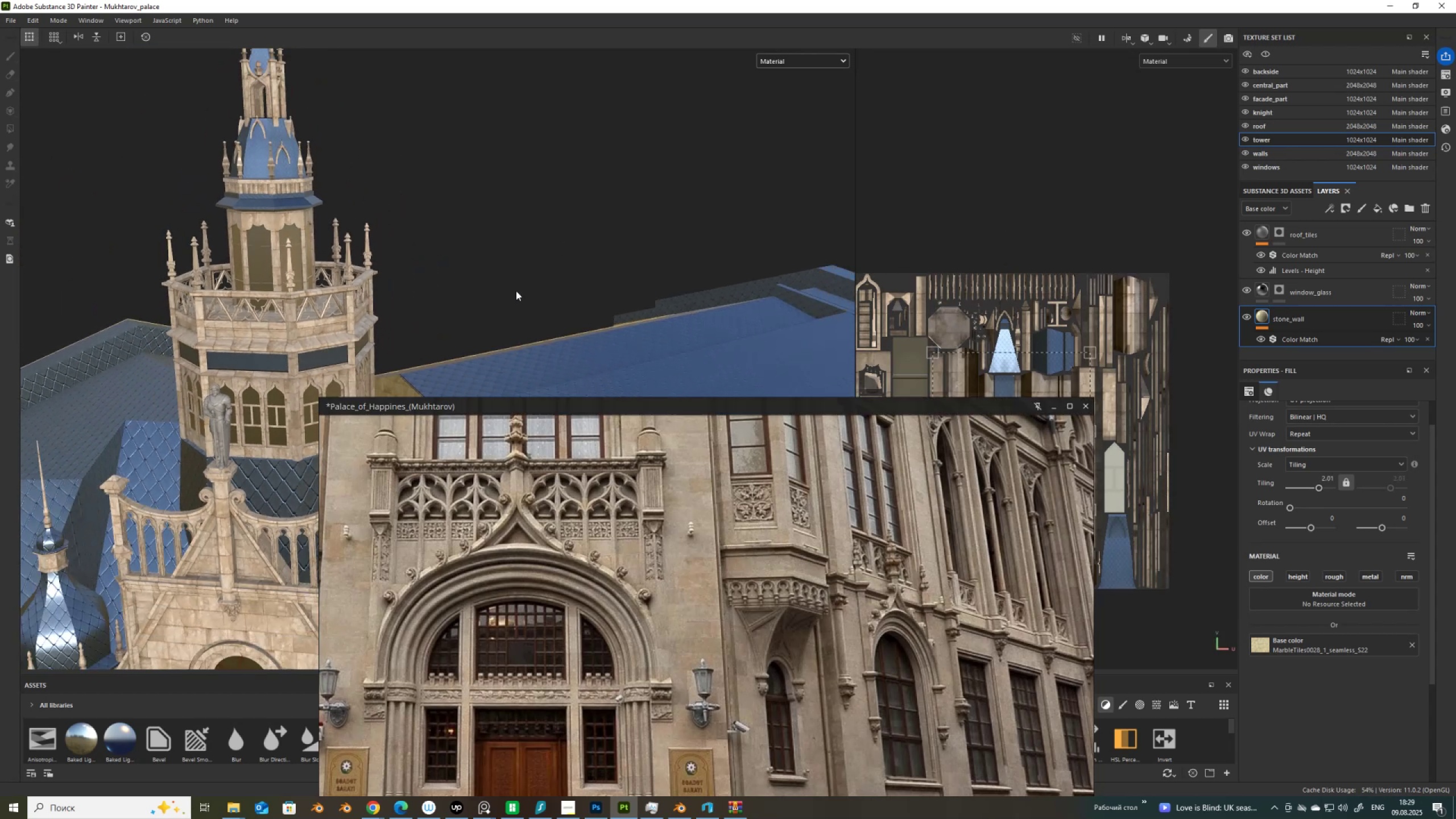 
hold_key(key=AltLeft, duration=1.53)
left_click_drag(start_coordinate=[498, 315], to_coordinate=[723, 299])
 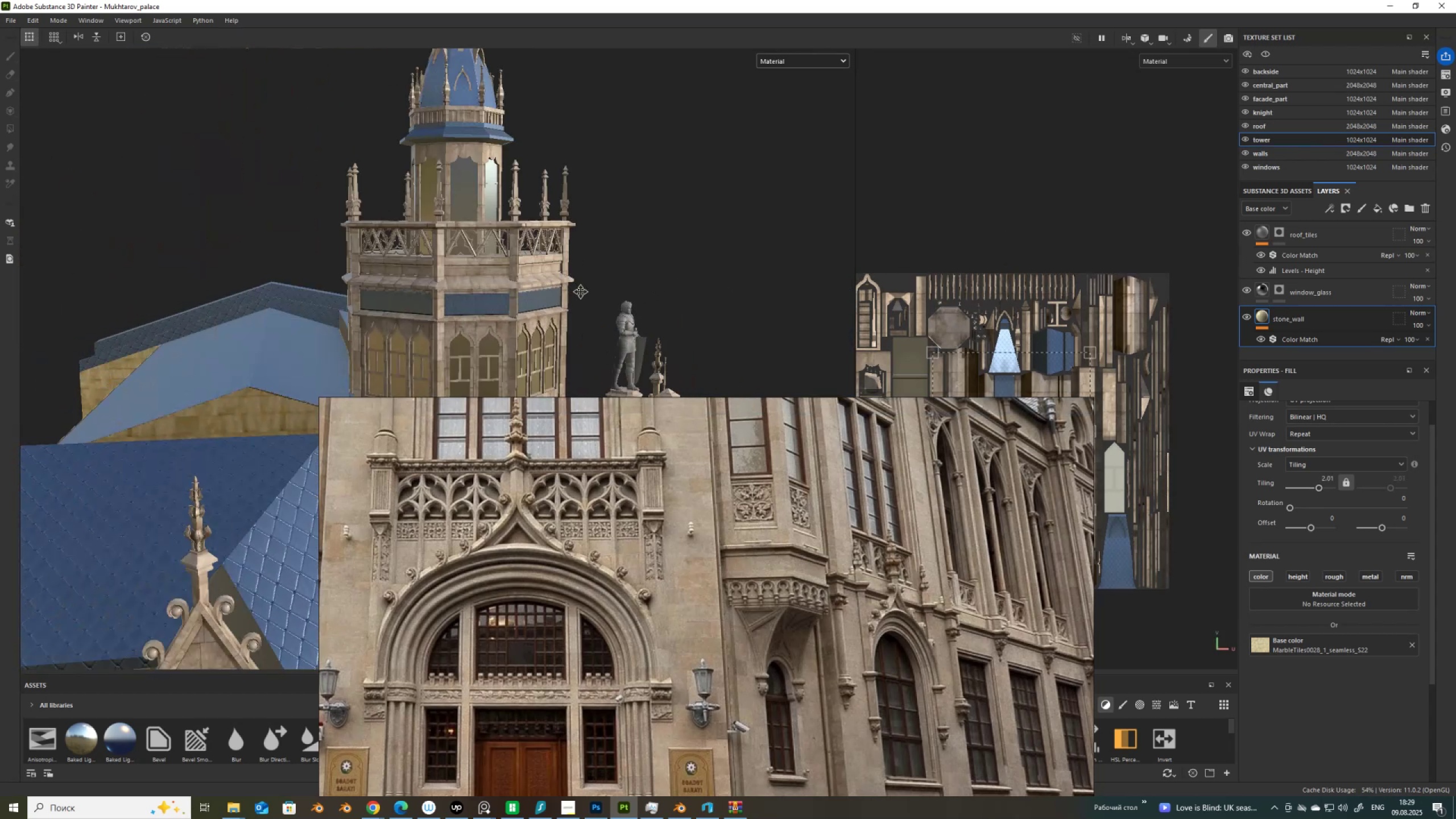 
hold_key(key=AltLeft, duration=1.52)
left_click_drag(start_coordinate=[402, 289], to_coordinate=[648, 330])
 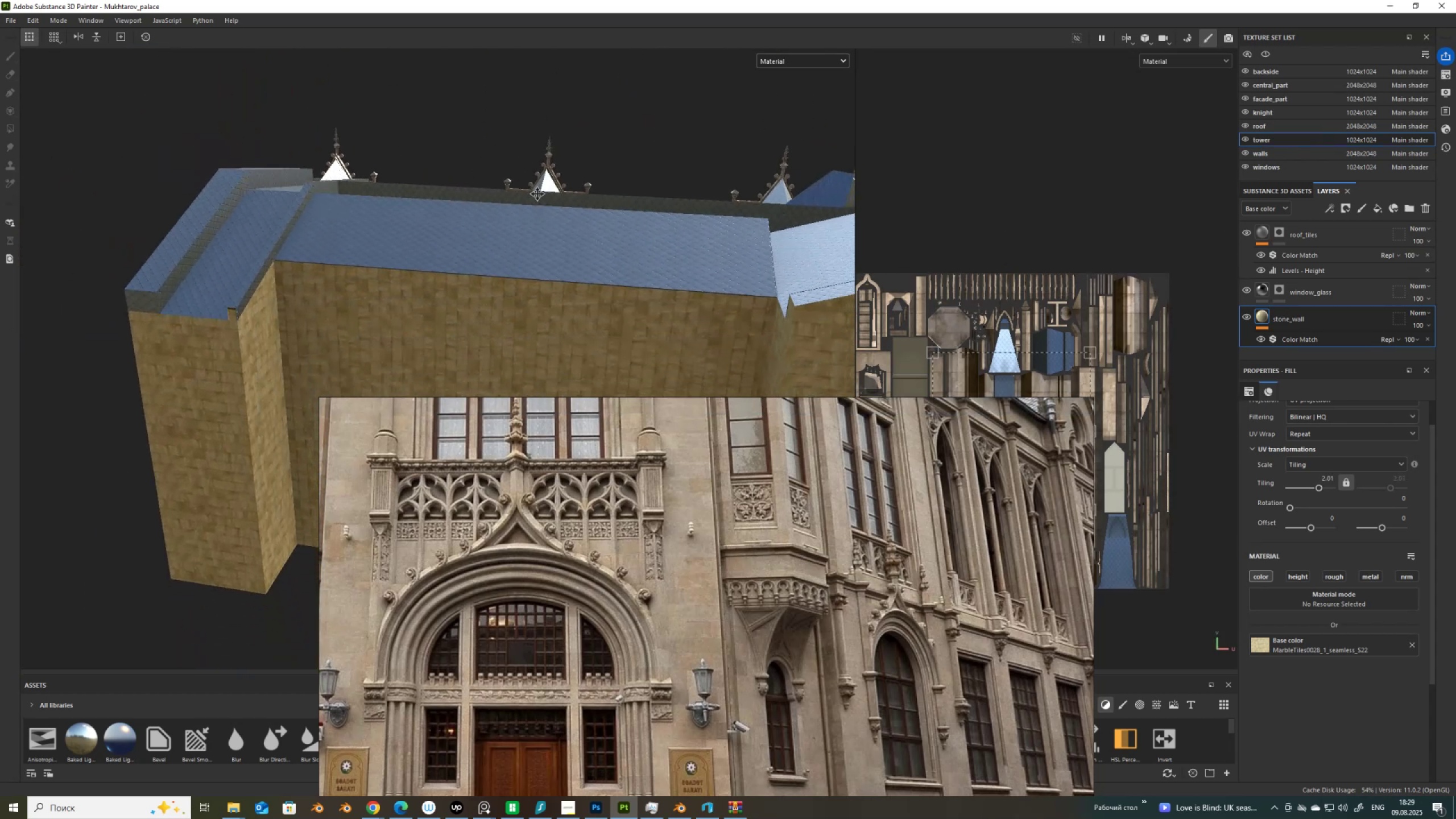 
hold_key(key=AltLeft, duration=0.95)
 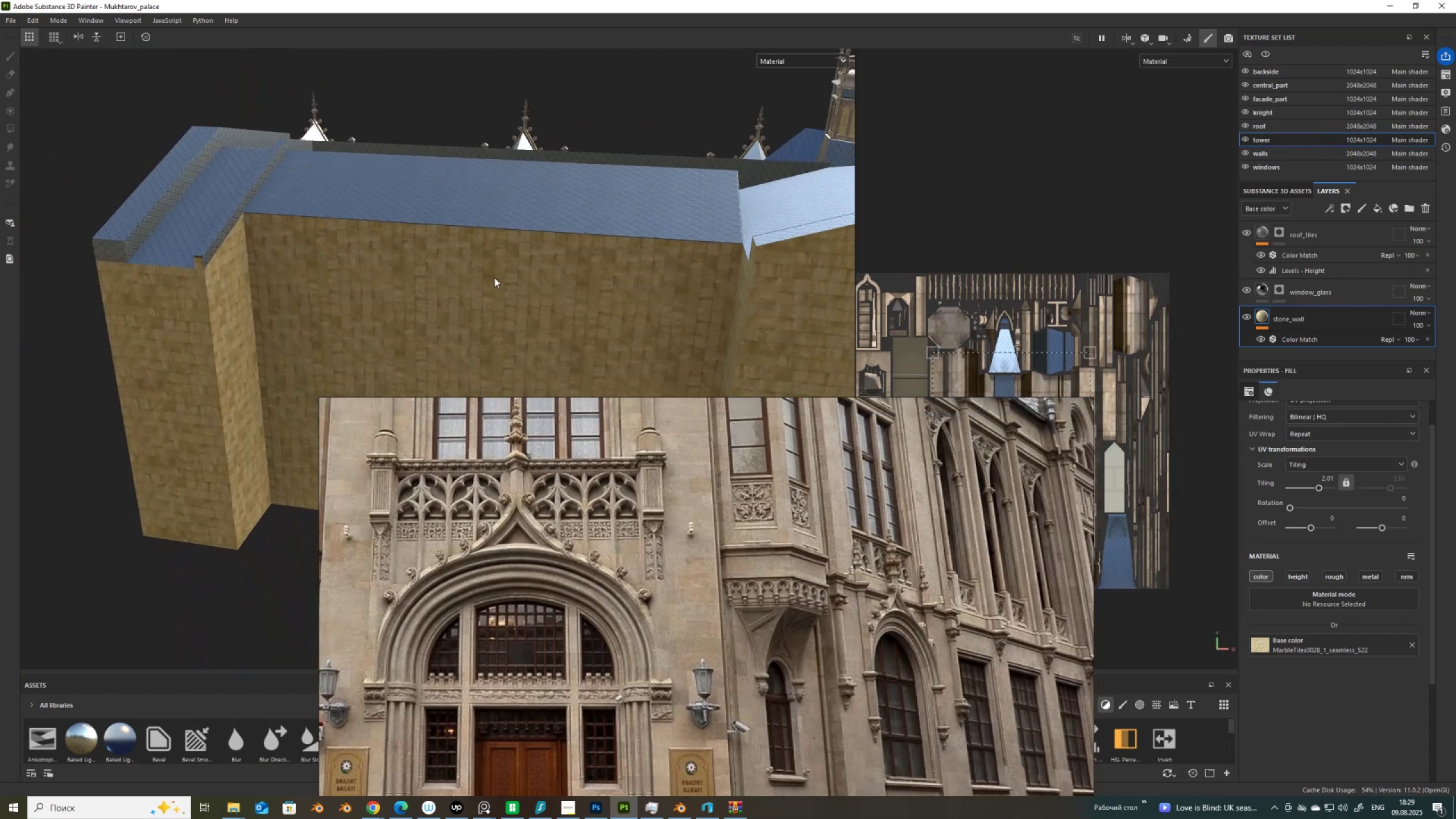 
hold_key(key=ControlLeft, duration=0.49)
hold_key(key=AltLeft, duration=0.43)
right_click([498, 291])
 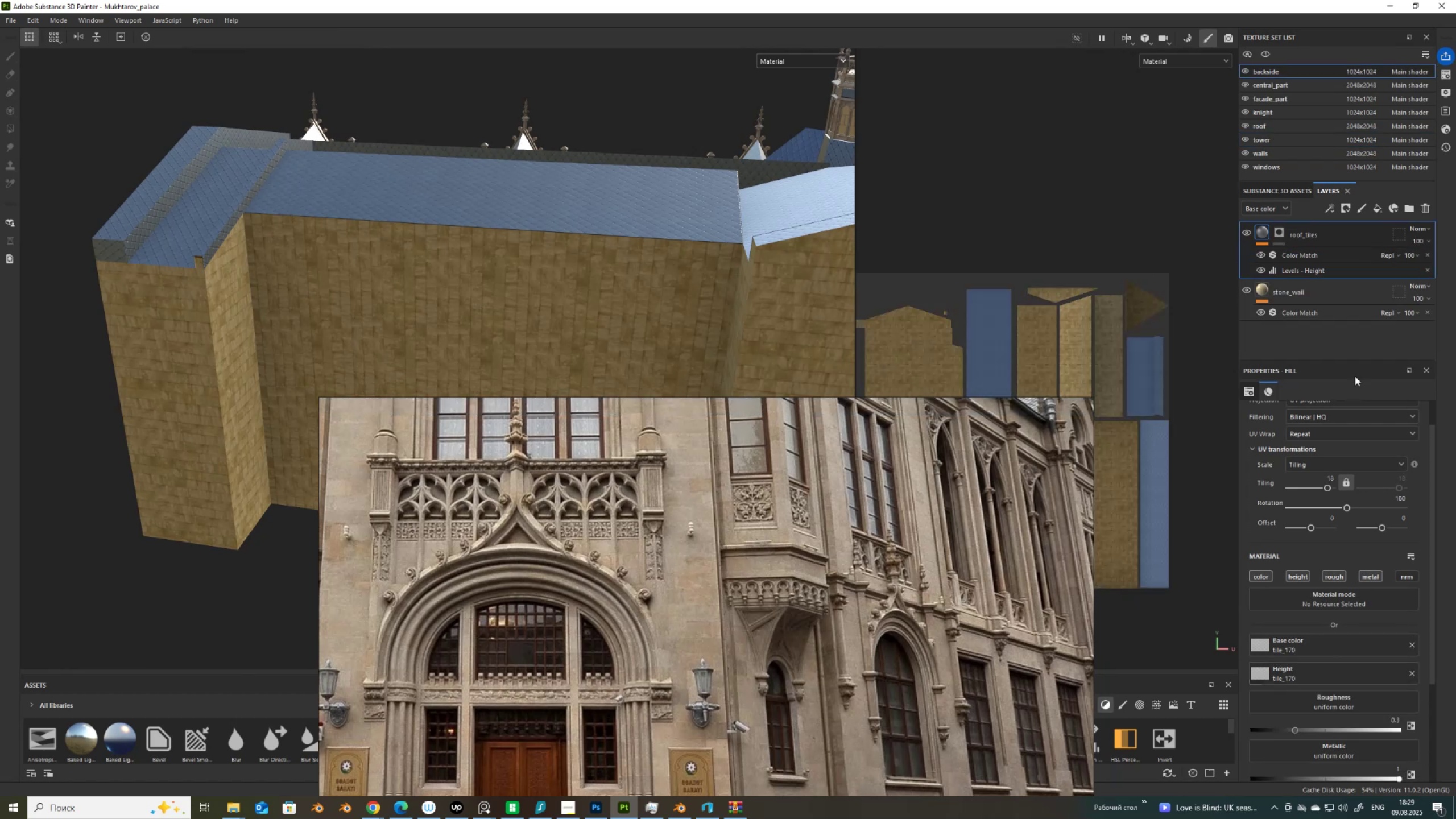 
left_click([1285, 313])
 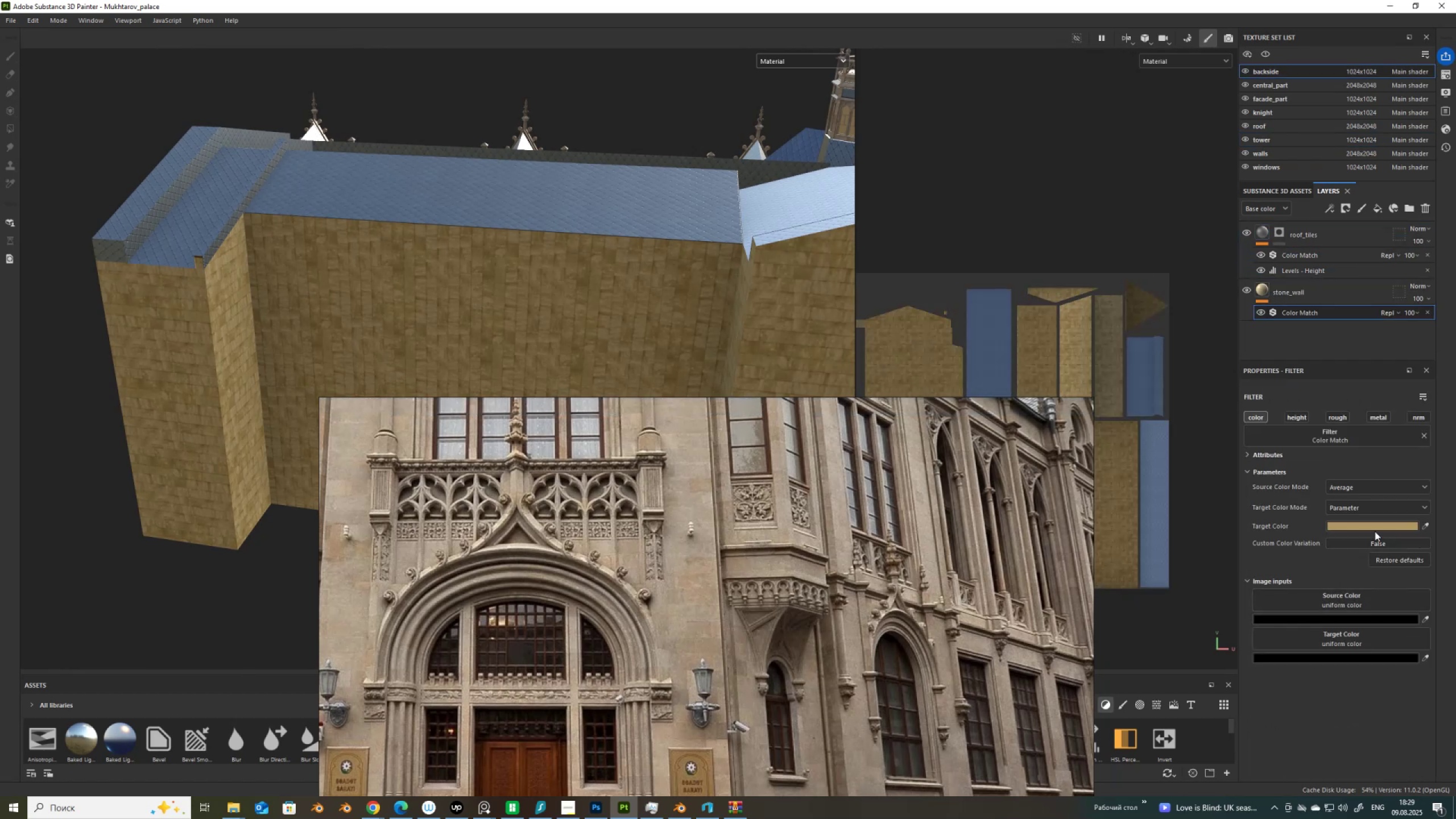 
left_click([1378, 525])
 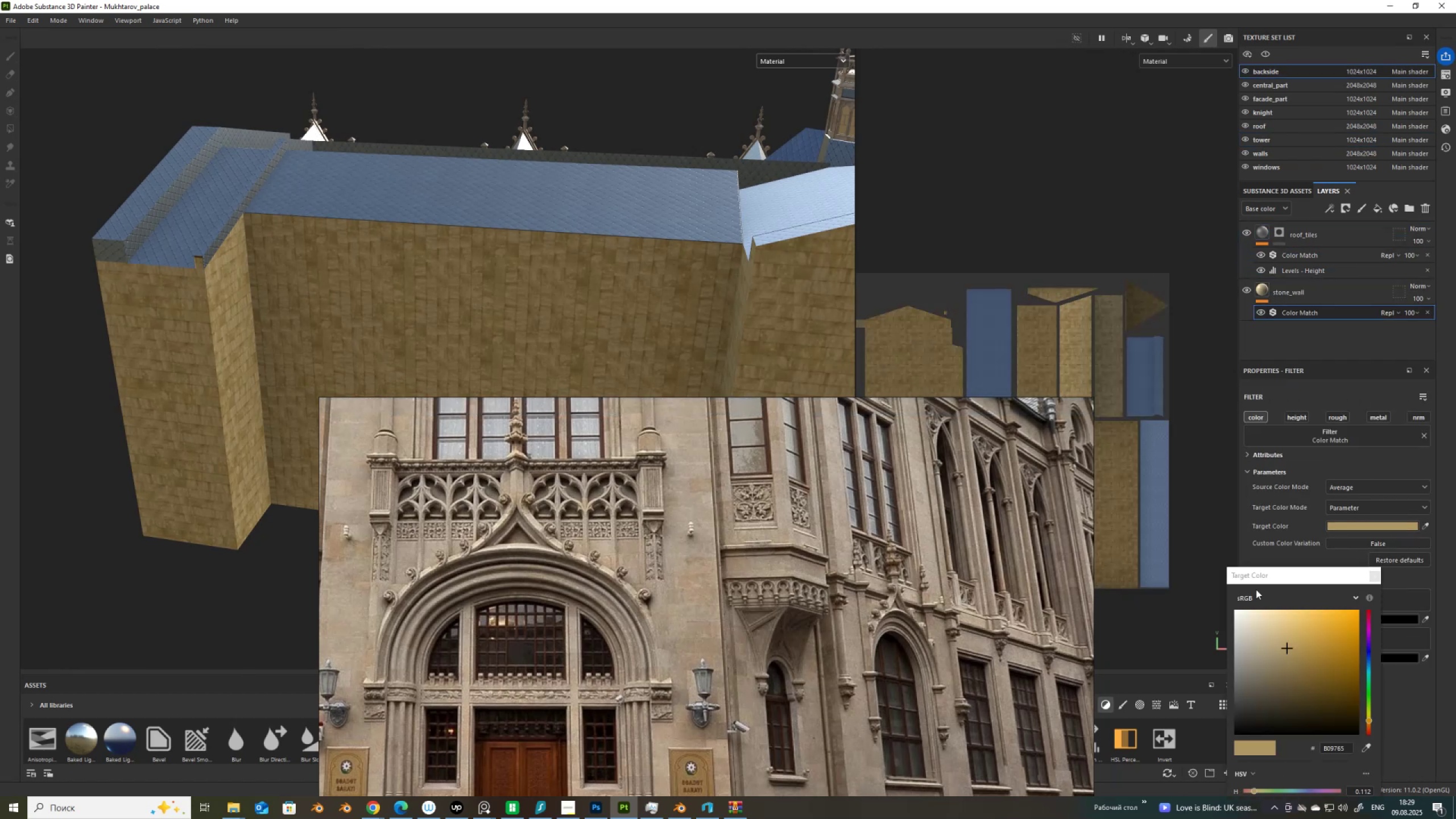 
left_click_drag(start_coordinate=[1256, 573], to_coordinate=[1149, 359])
 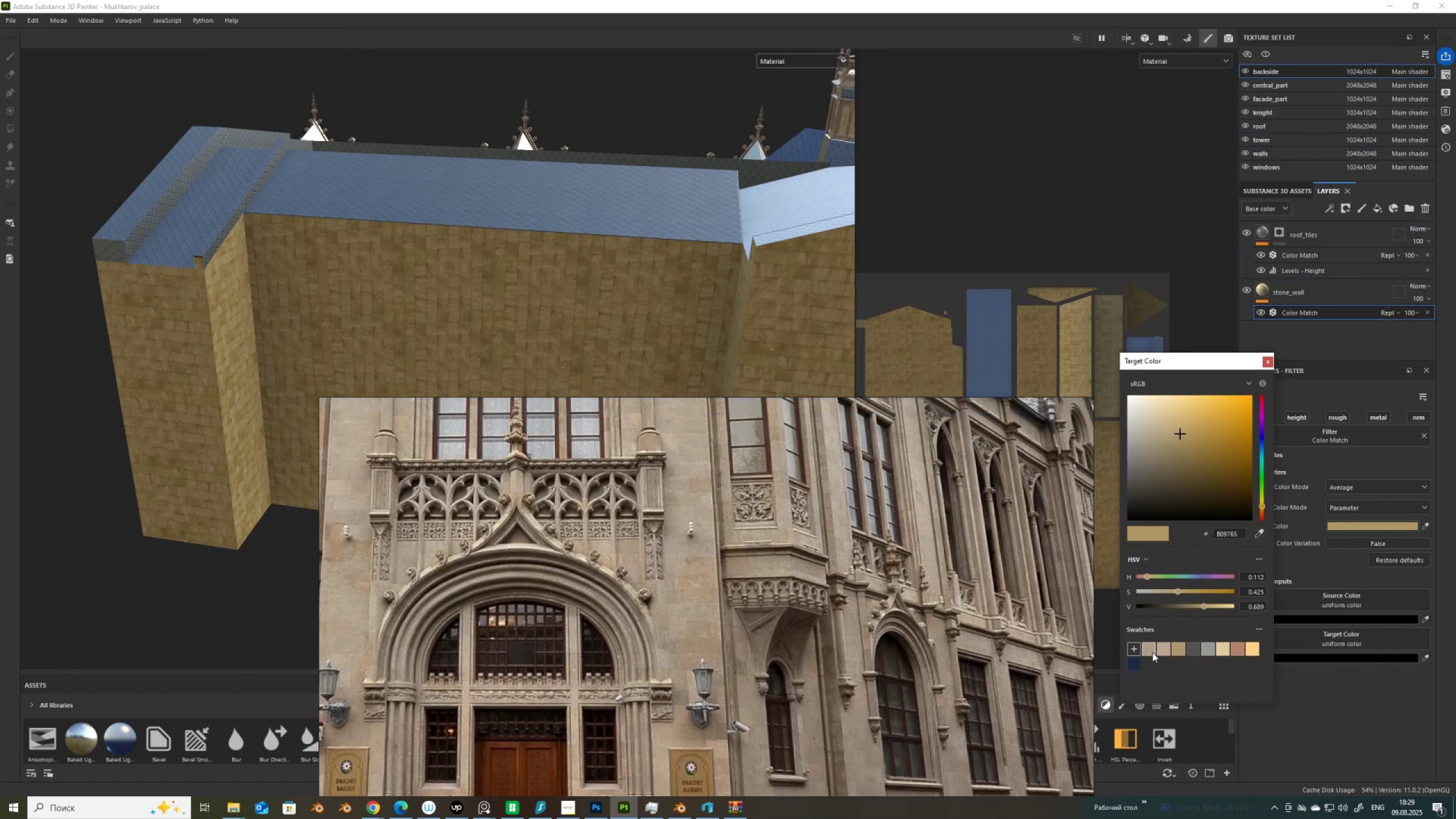 
left_click([1151, 651])
 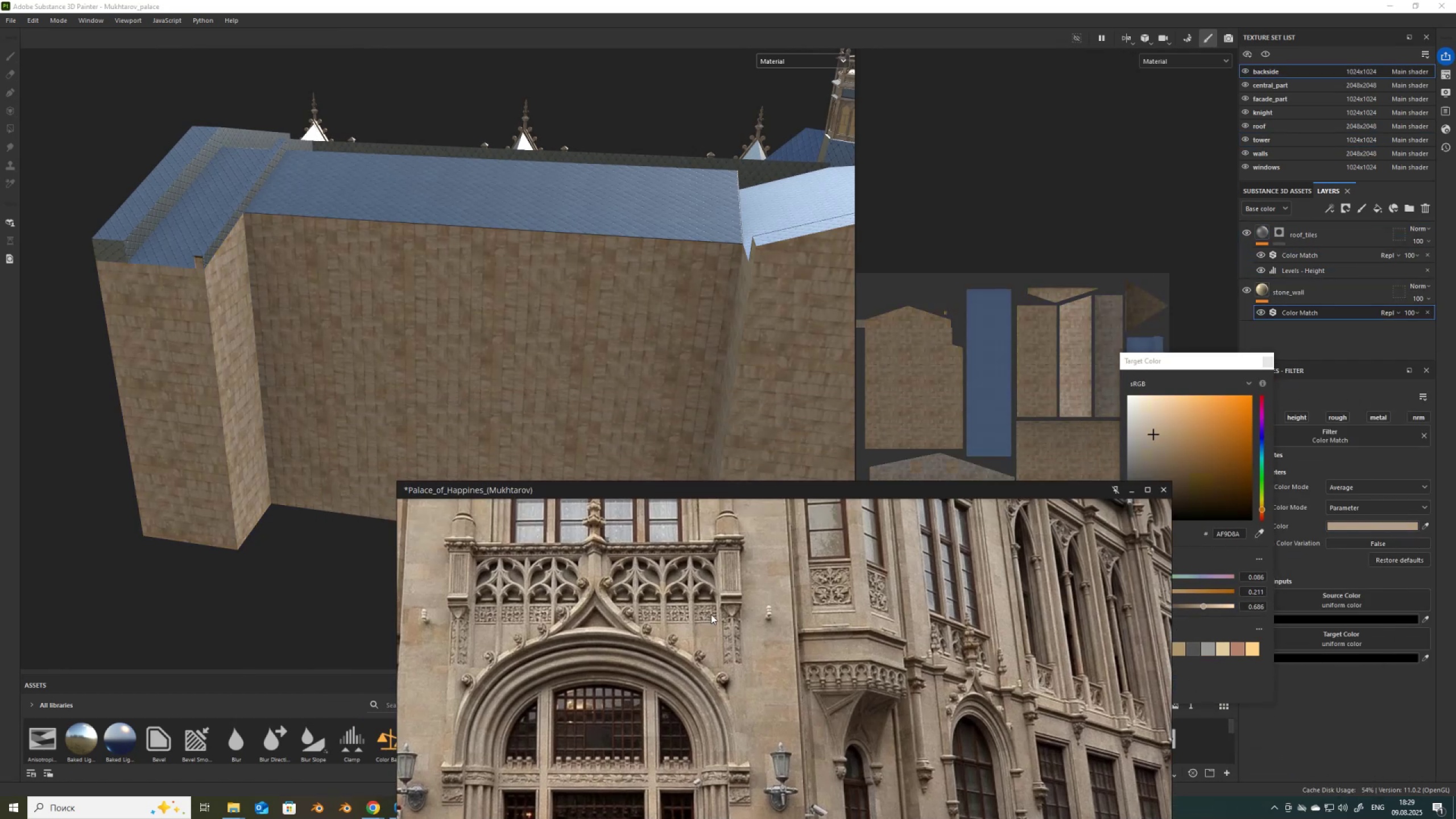 
hold_key(key=AltLeft, duration=1.54)
left_click_drag(start_coordinate=[262, 411], to_coordinate=[795, 351])
 